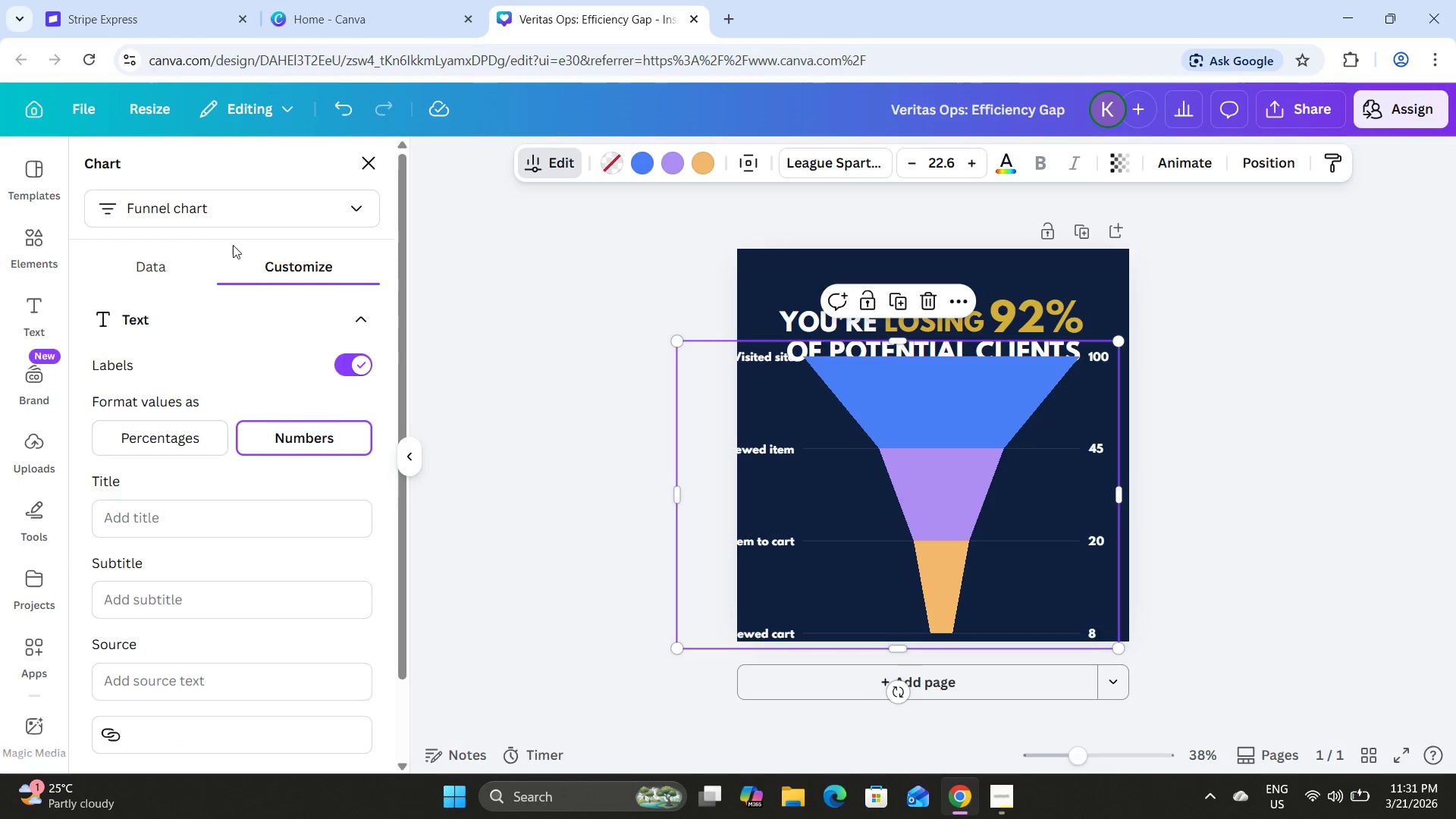 
left_click([163, 265])
 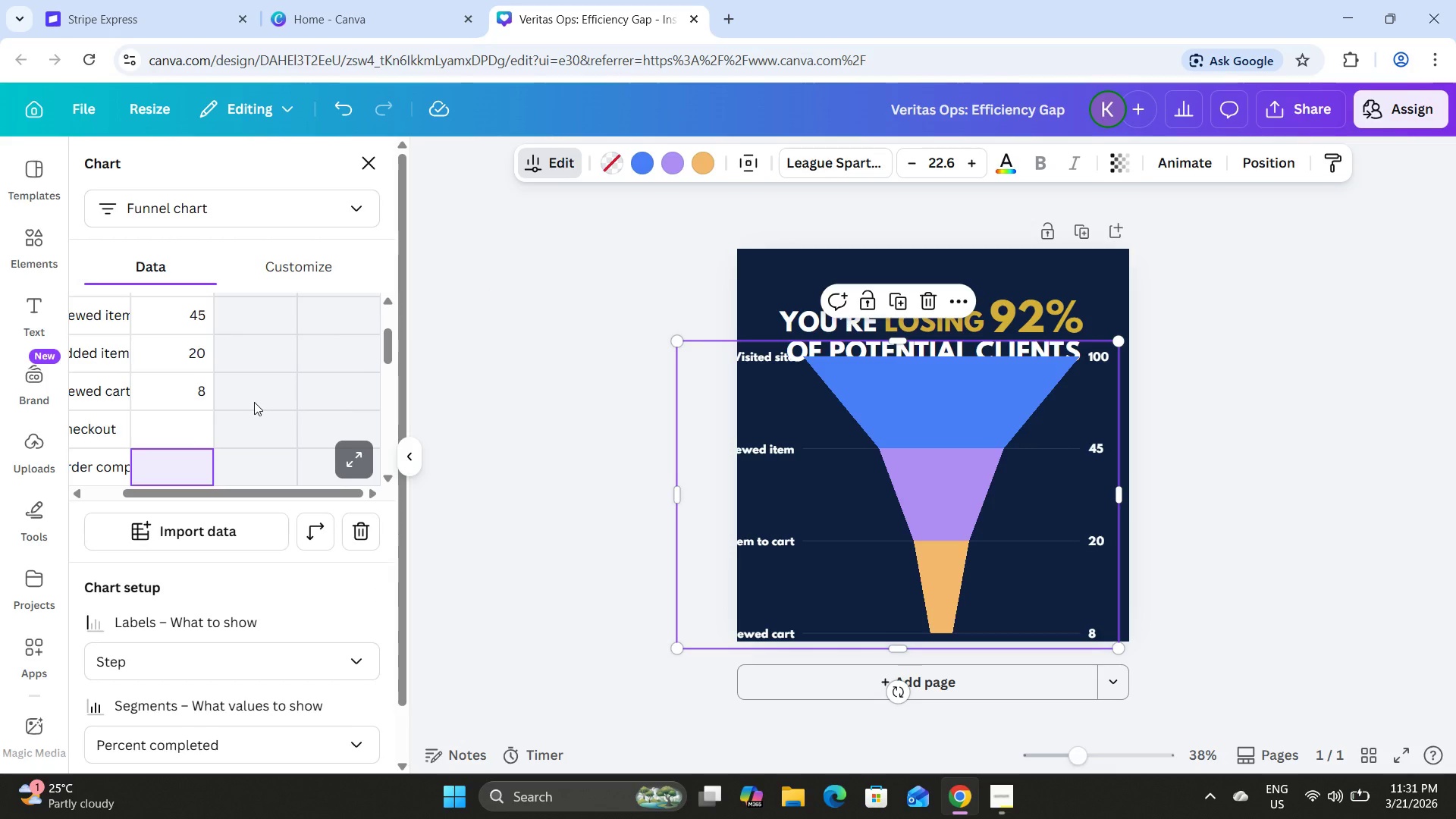 
scroll: coordinate [254, 401], scroll_direction: up, amount: 3.0
 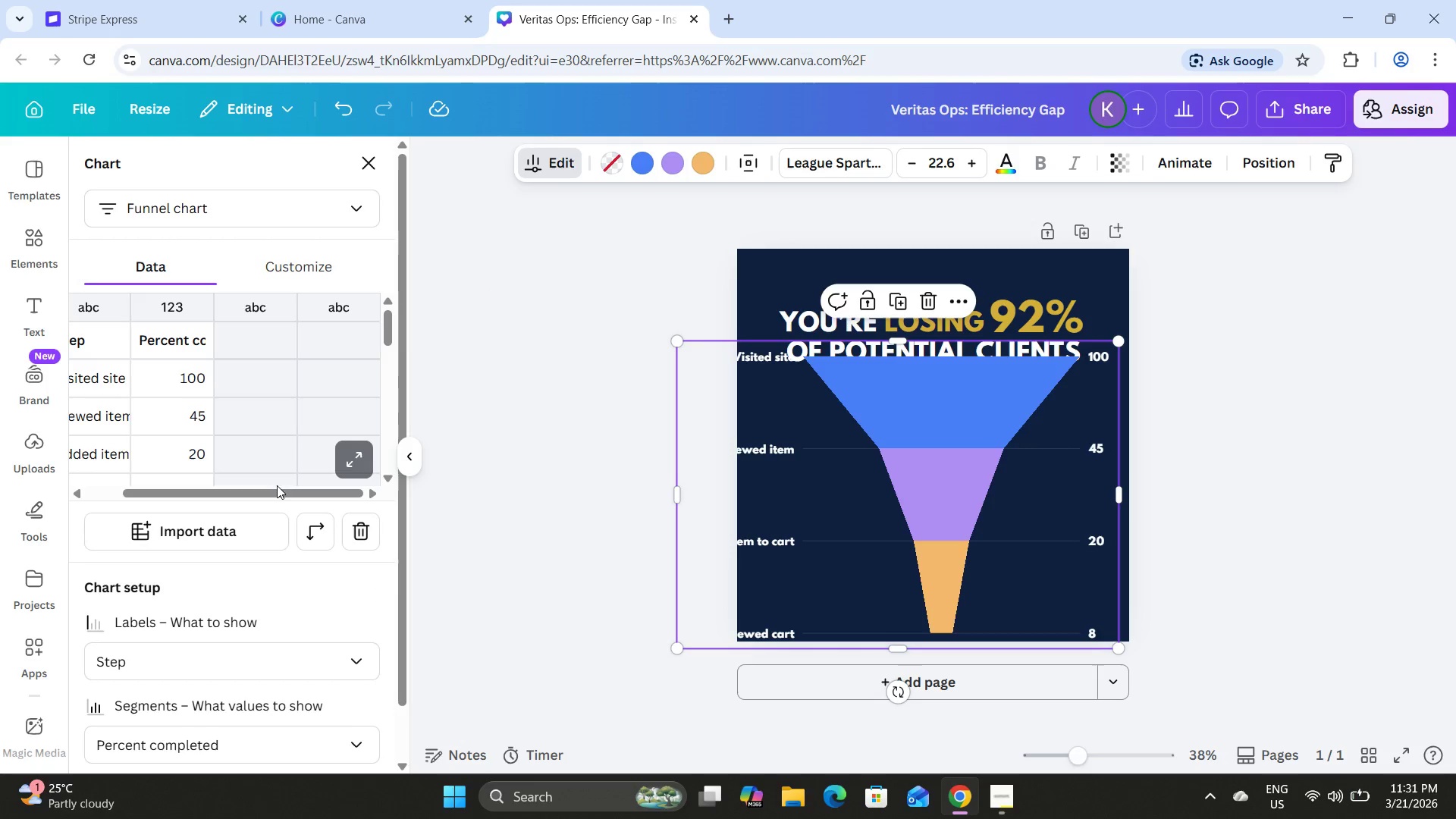 
left_click_drag(start_coordinate=[276, 488], to_coordinate=[192, 488])
 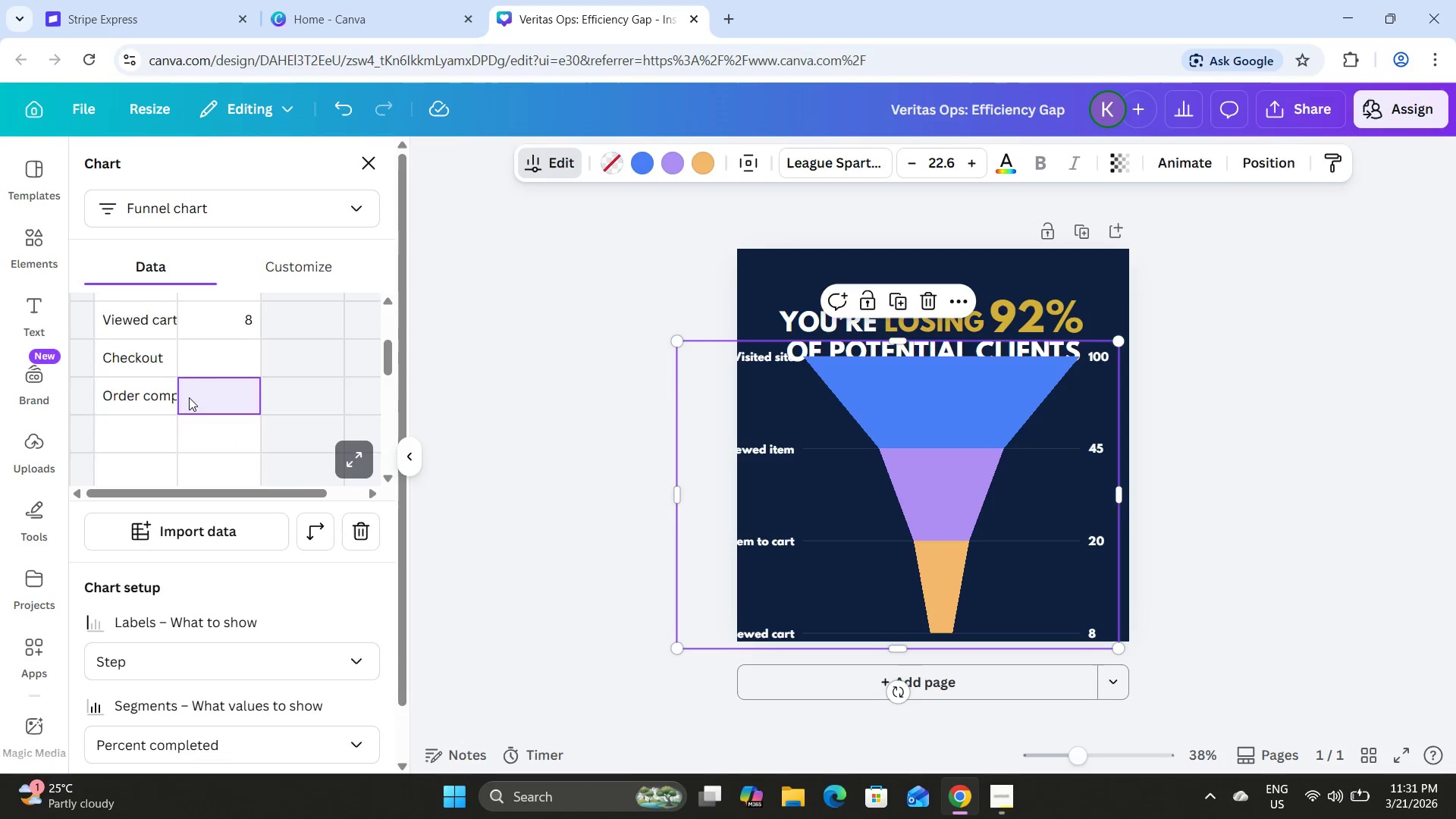 
scroll: coordinate [189, 397], scroll_direction: up, amount: 3.0
 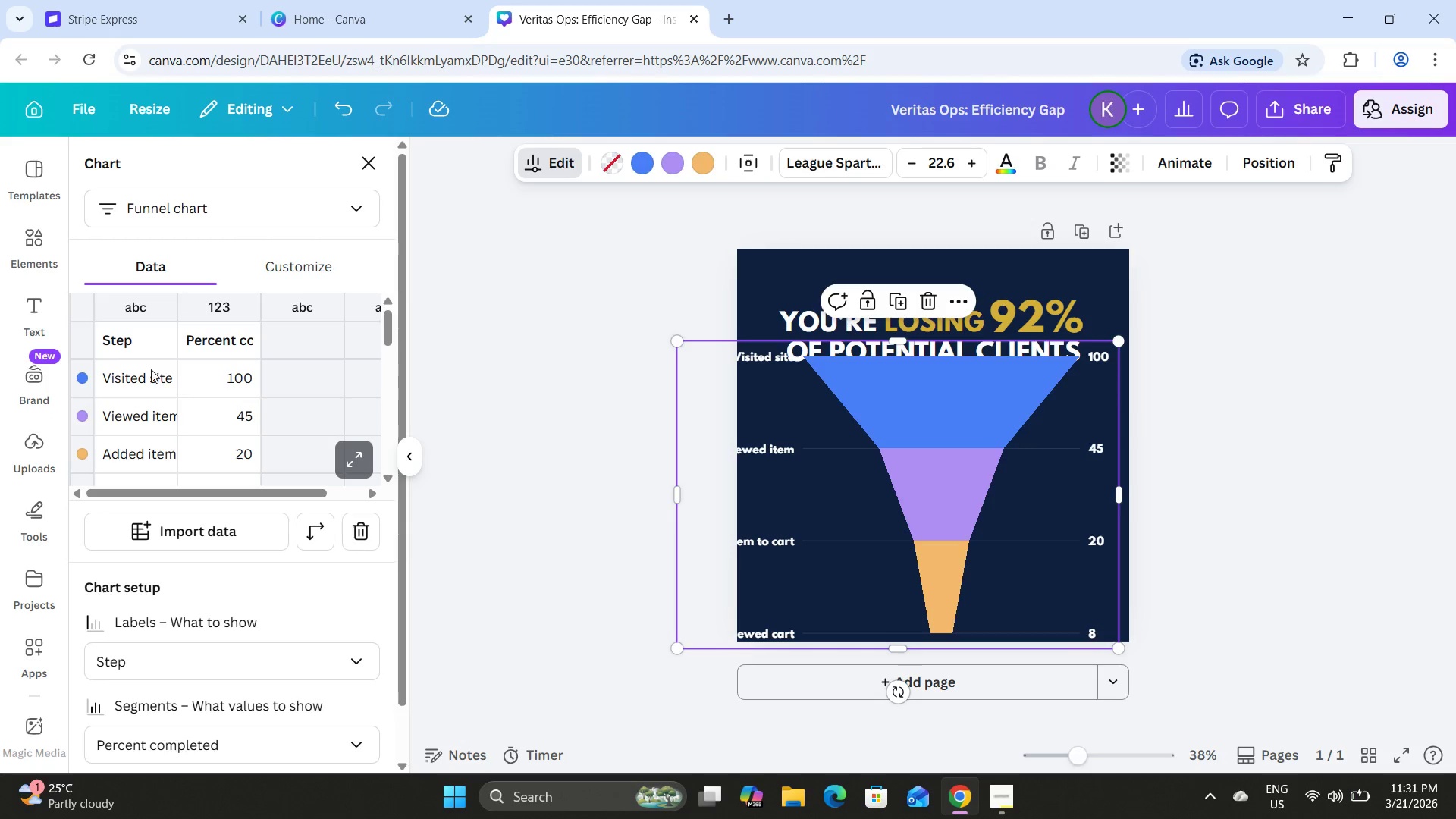 
left_click([157, 370])
 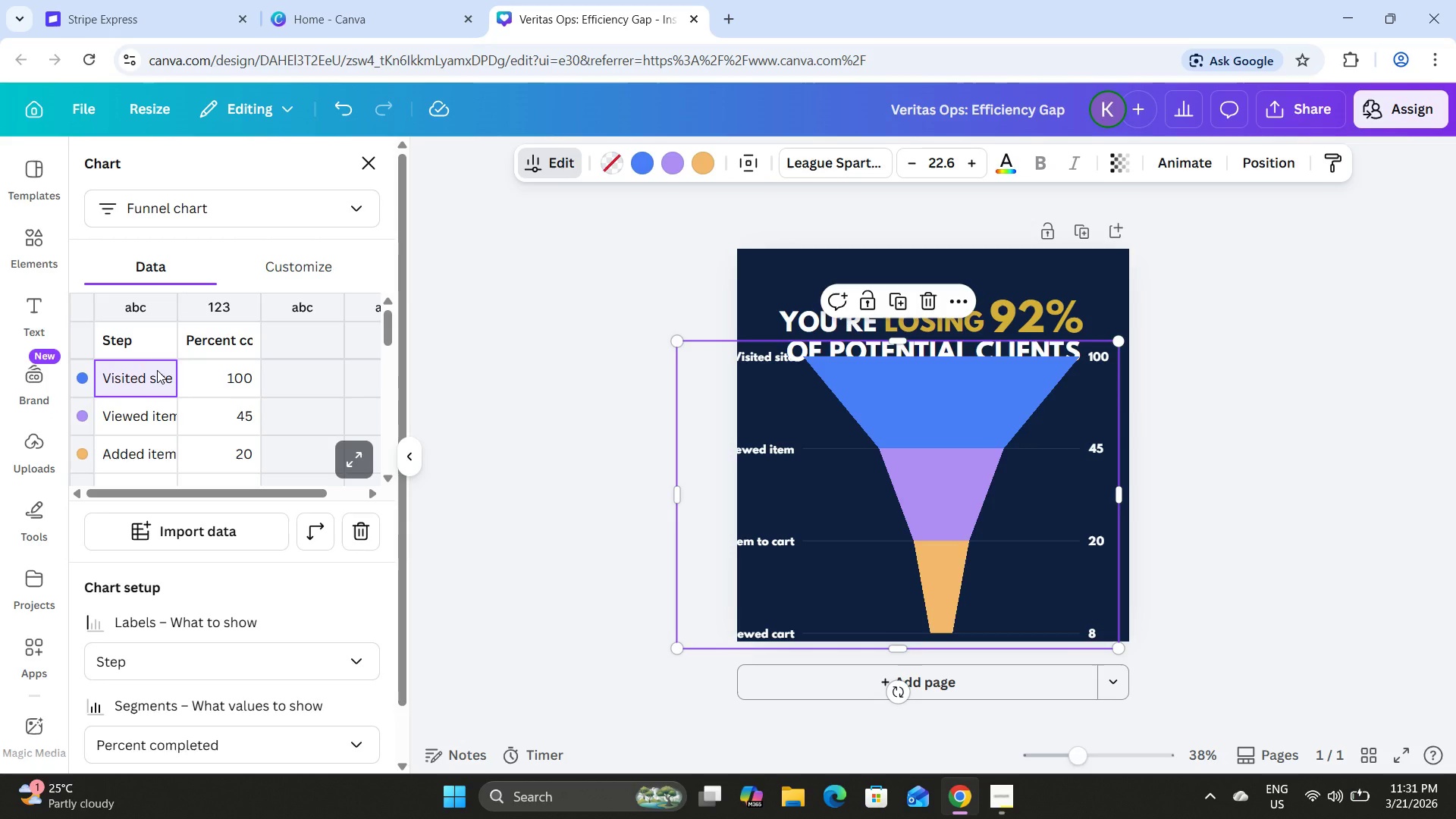 
key(Backspace)
 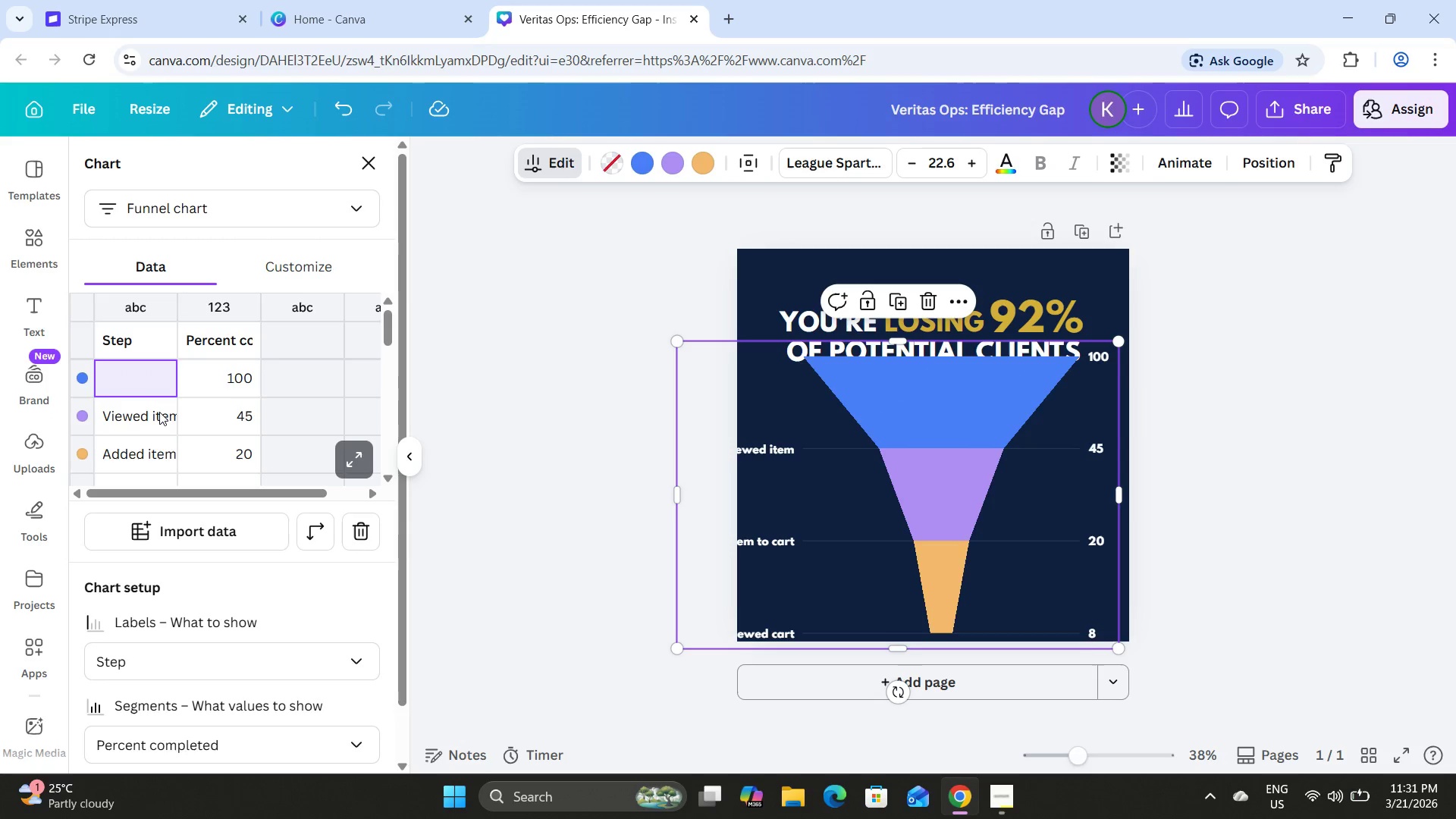 
left_click([159, 412])
 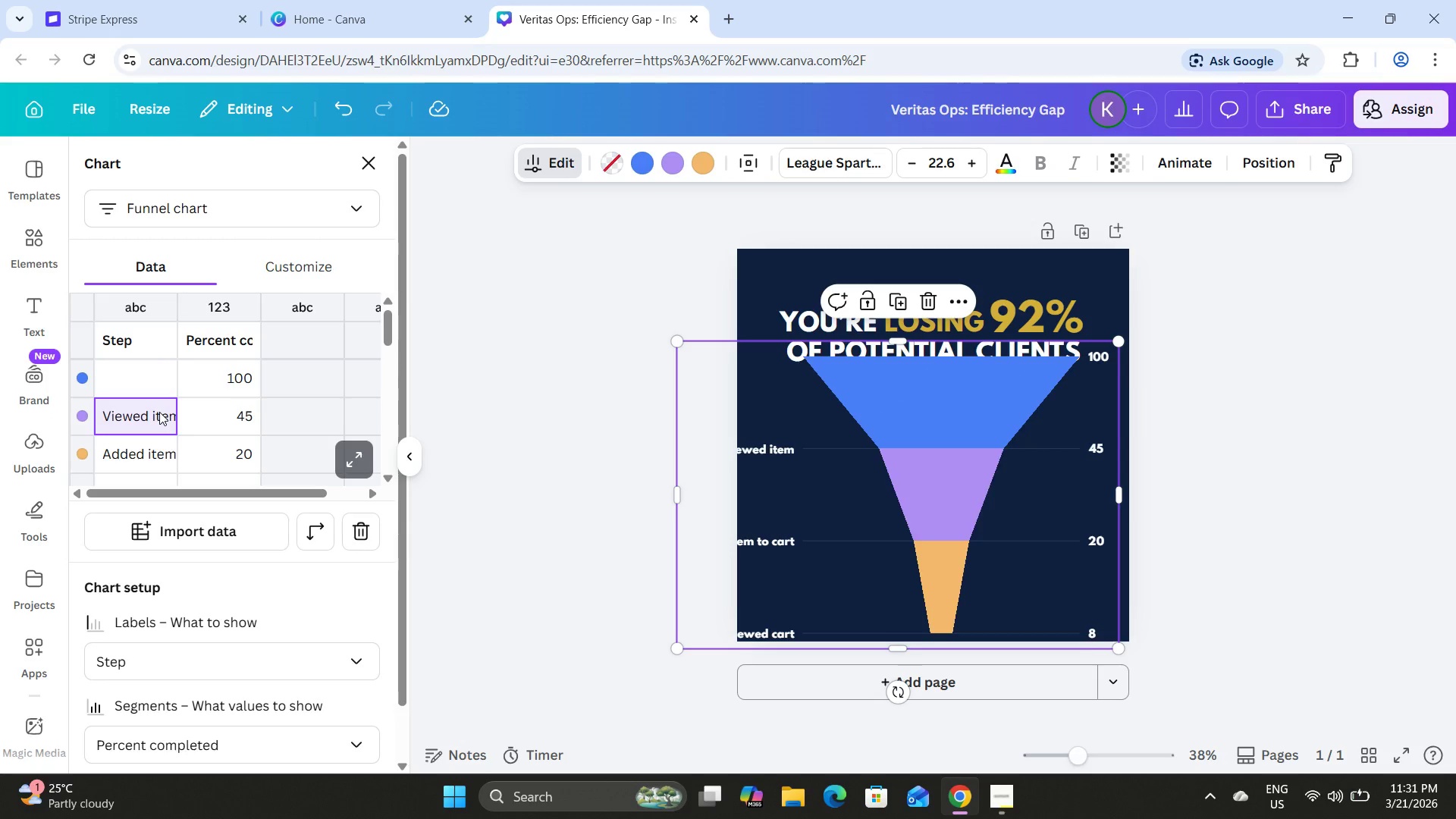 
key(Backspace)
 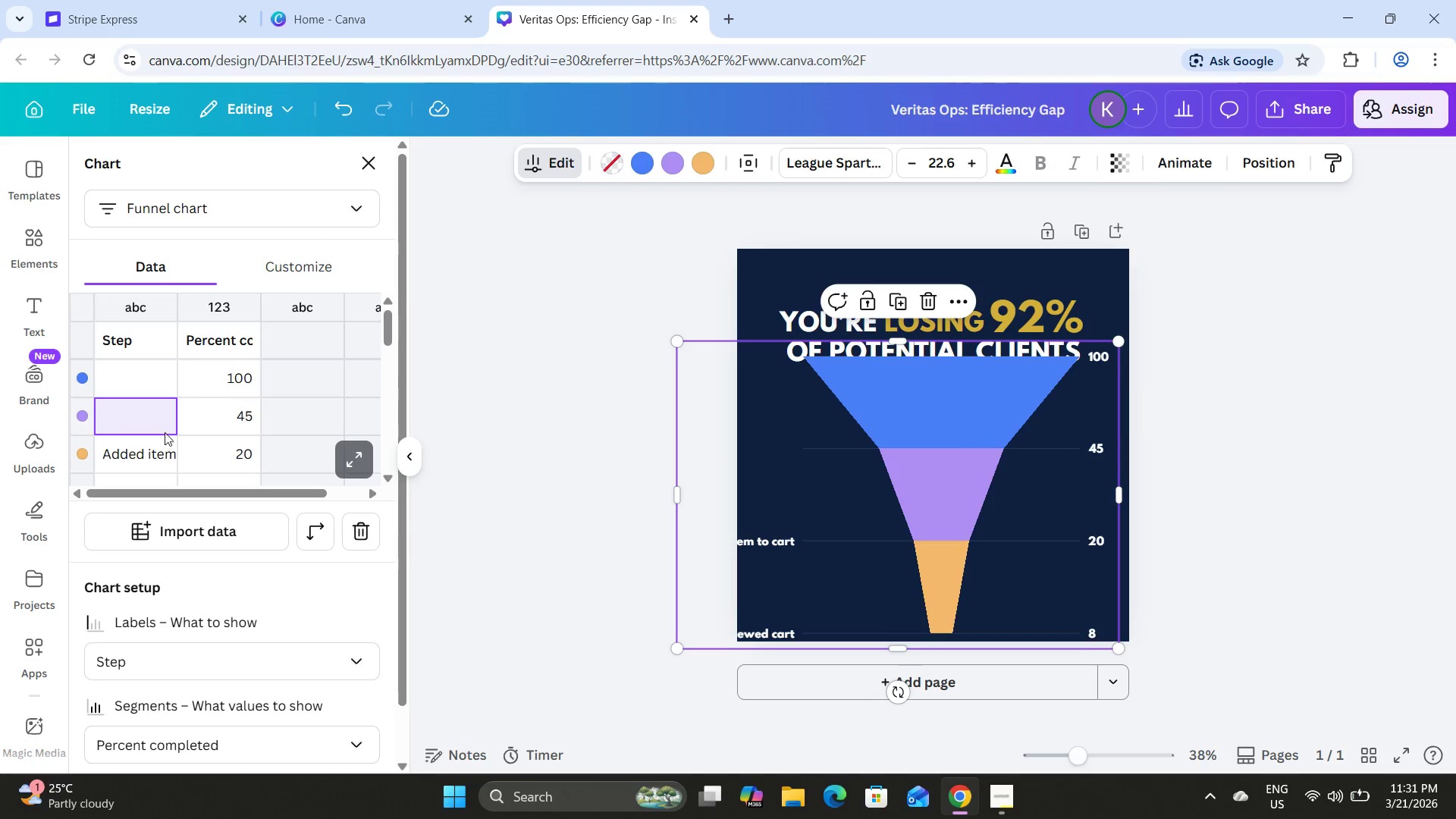 
left_click([156, 461])
 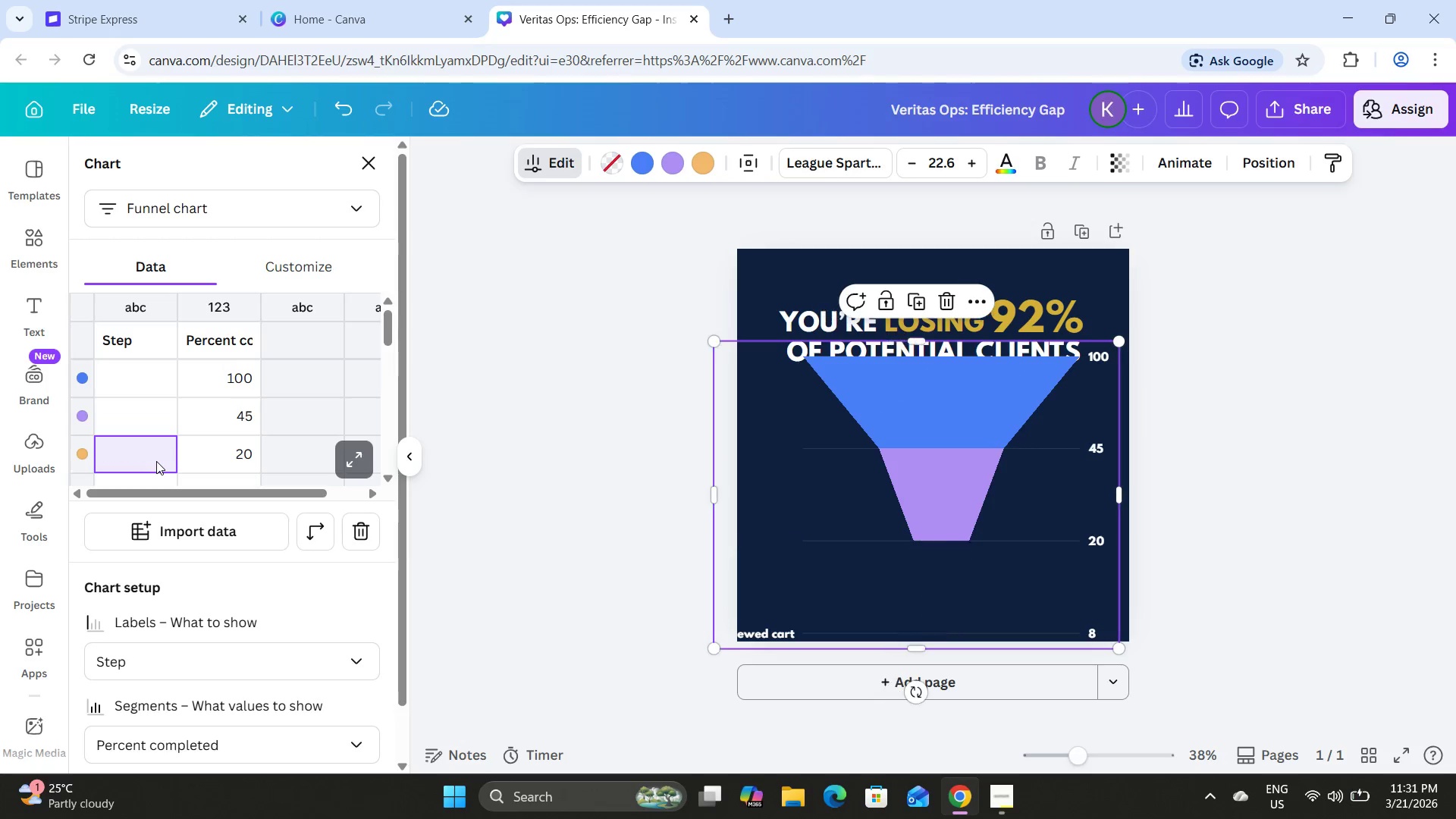 
key(Backspace)
 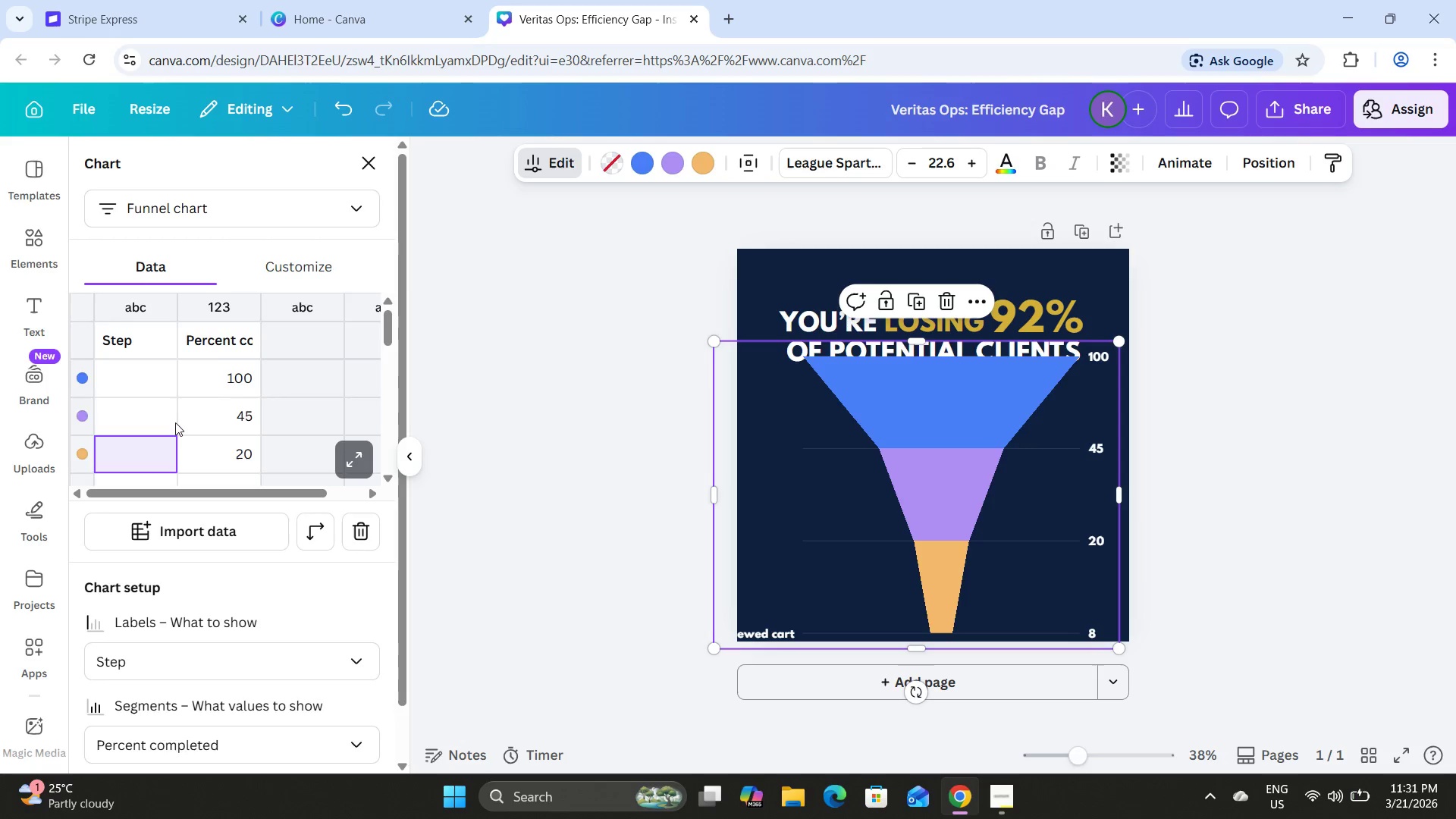 
scroll: coordinate [175, 422], scroll_direction: down, amount: 1.0
 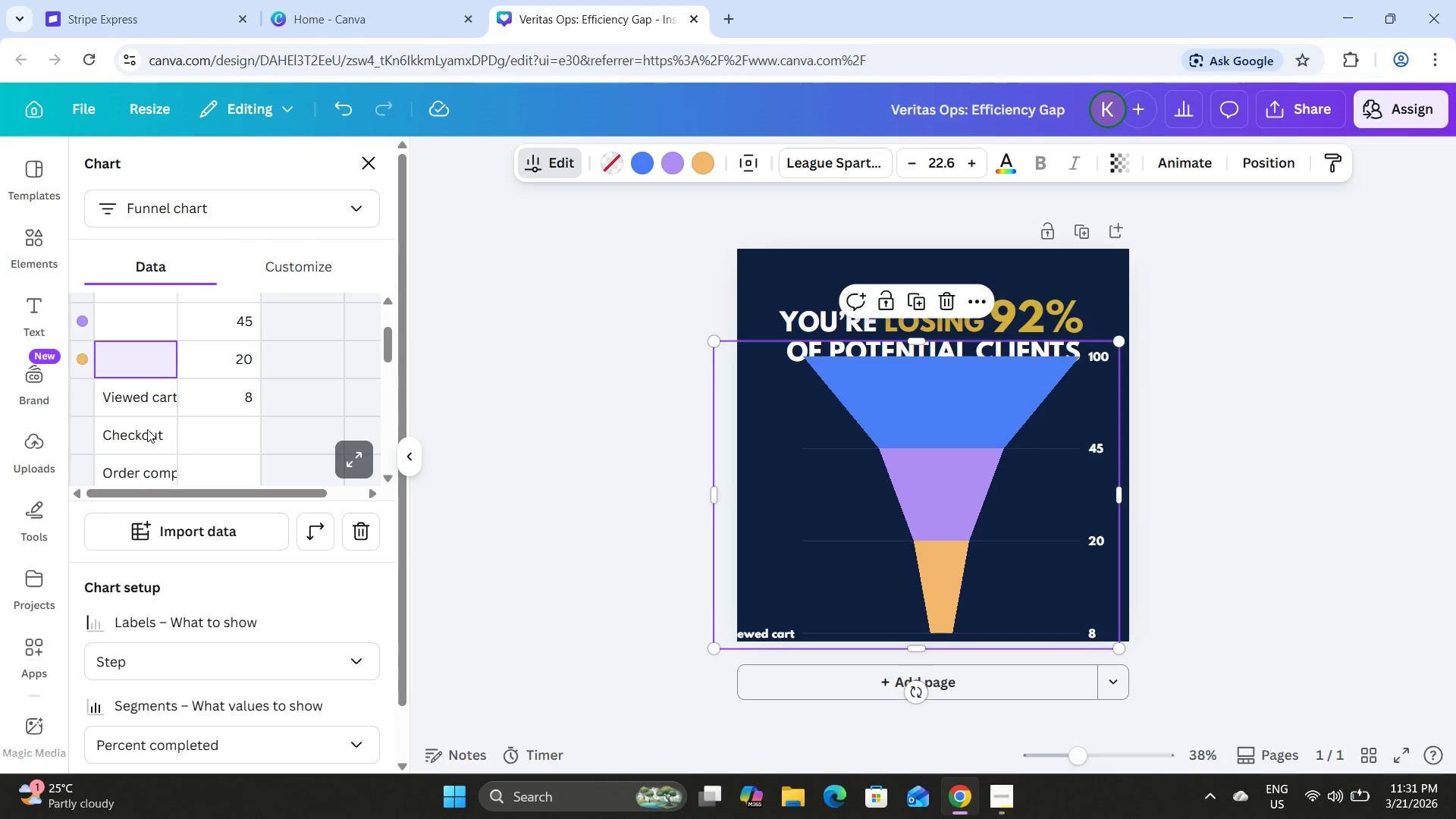 
left_click([143, 400])
 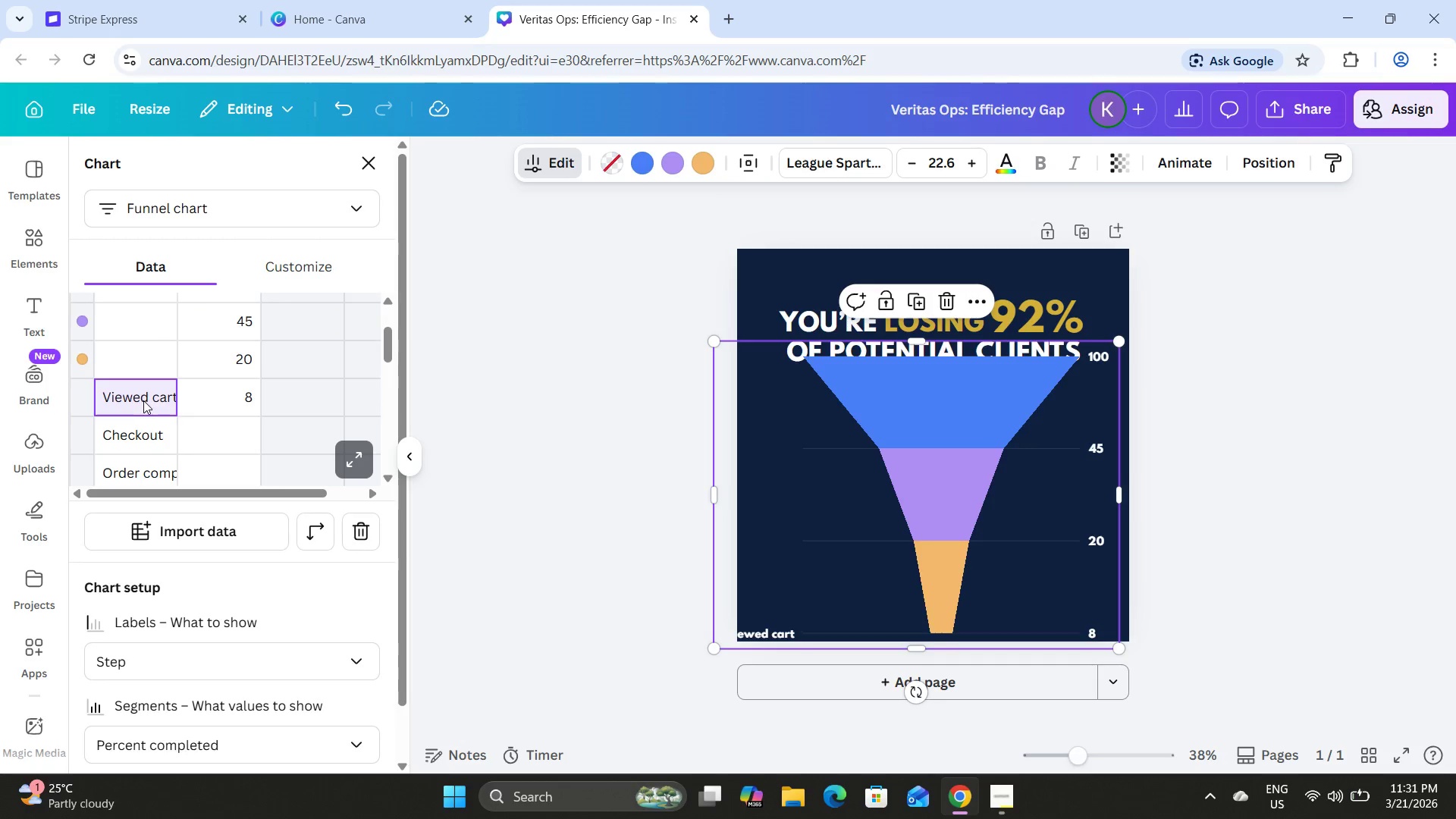 
key(Backspace)
 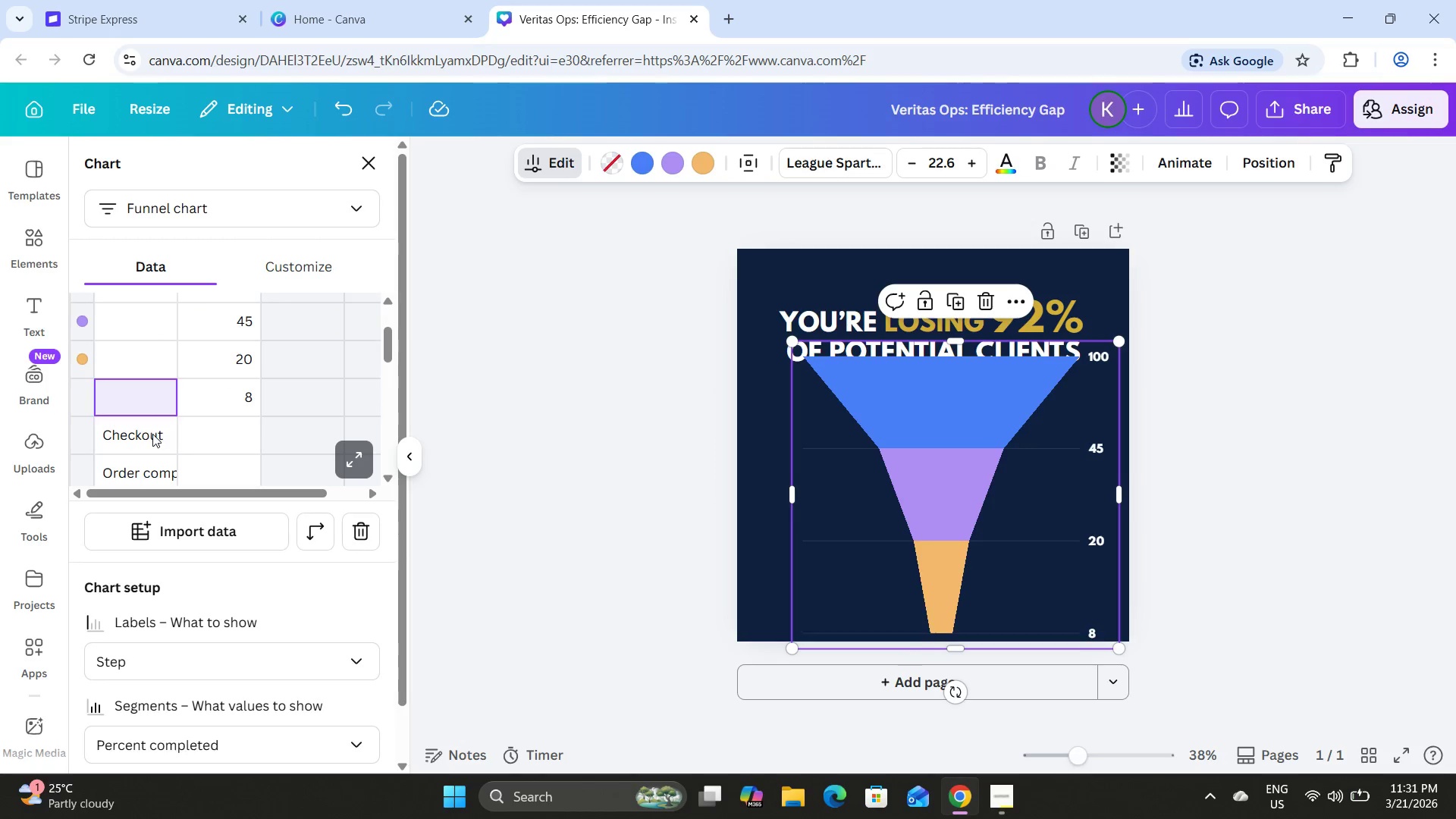 
left_click([152, 434])
 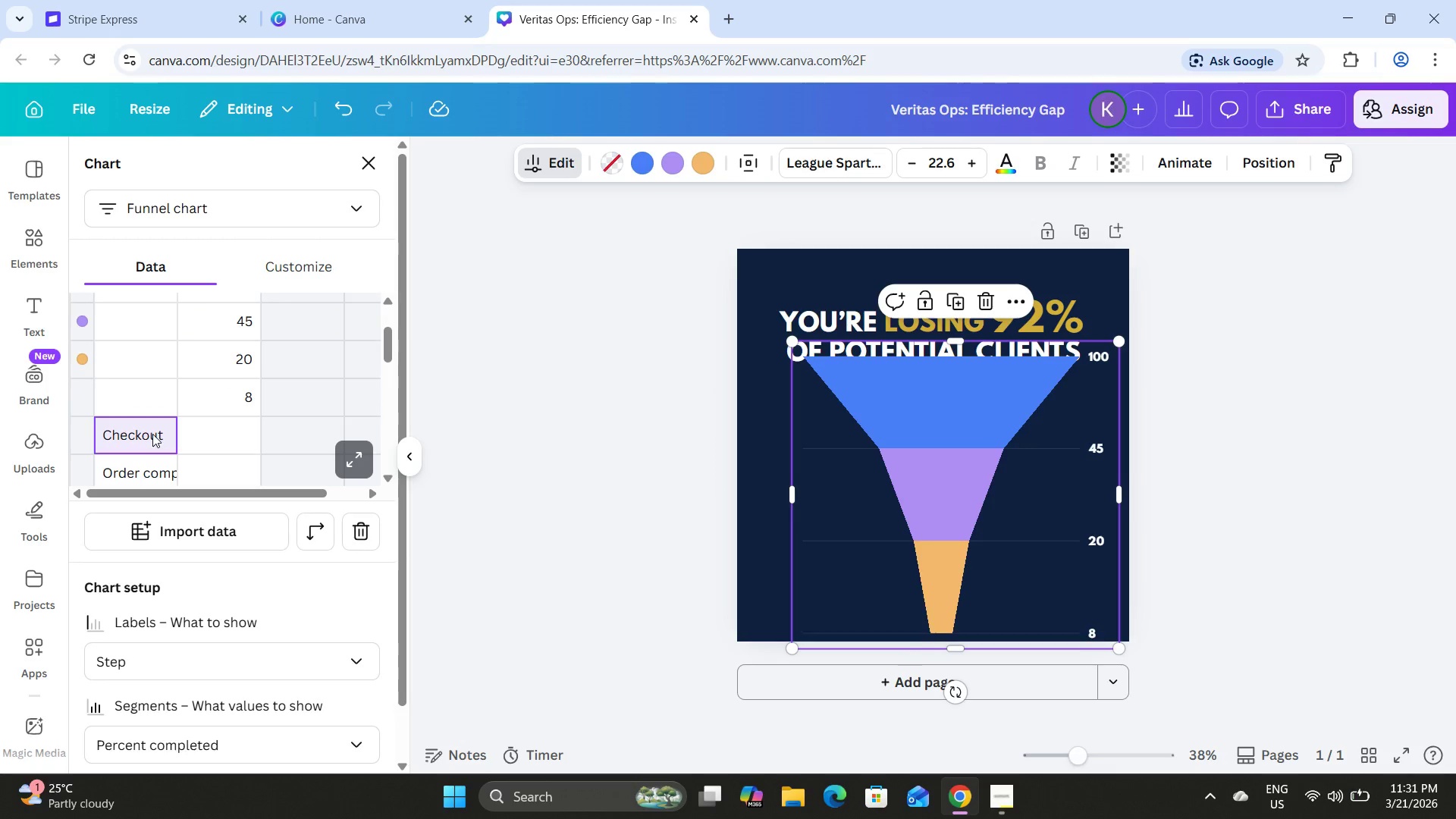 
key(Backspace)
 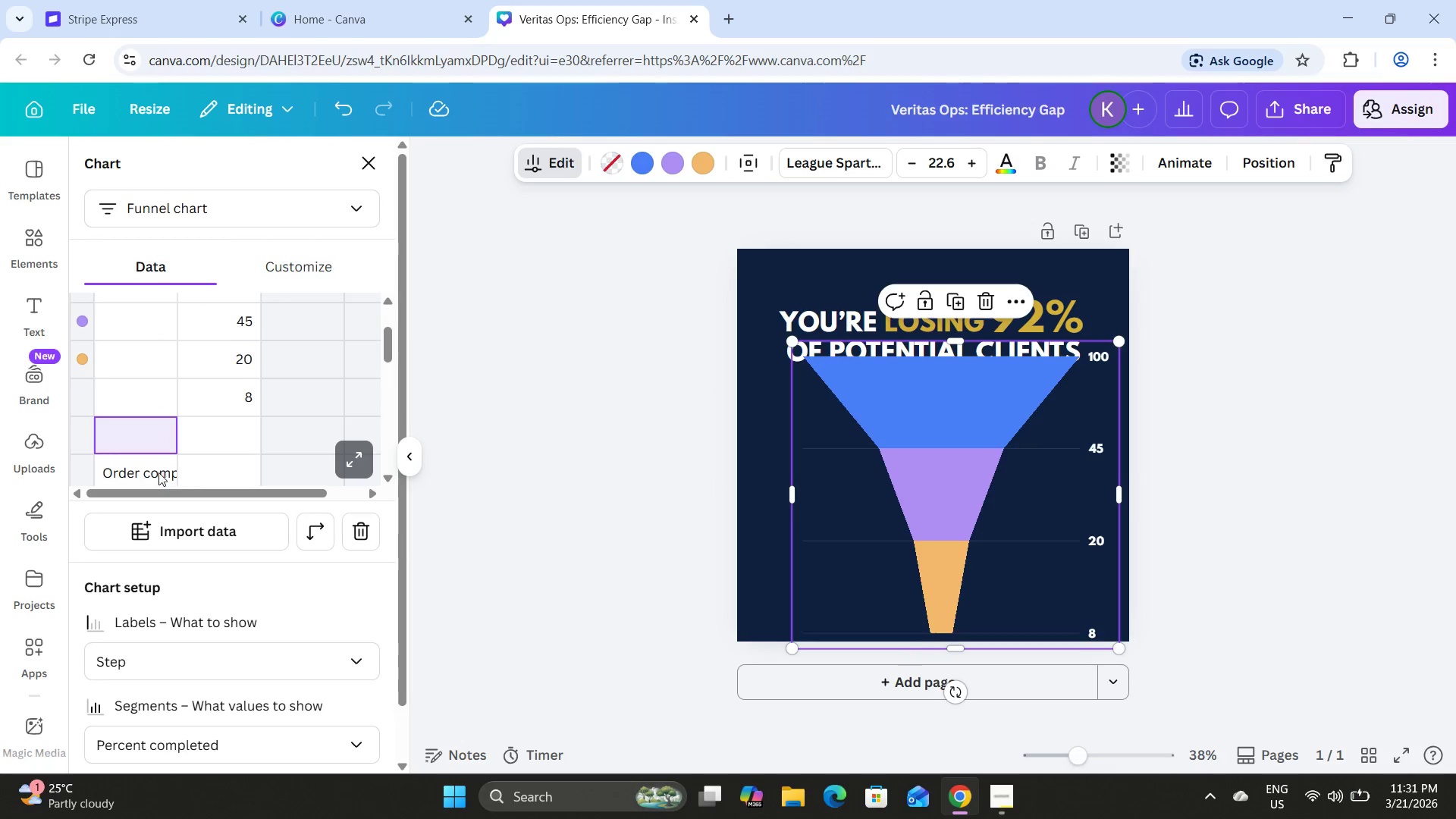 
left_click([156, 469])
 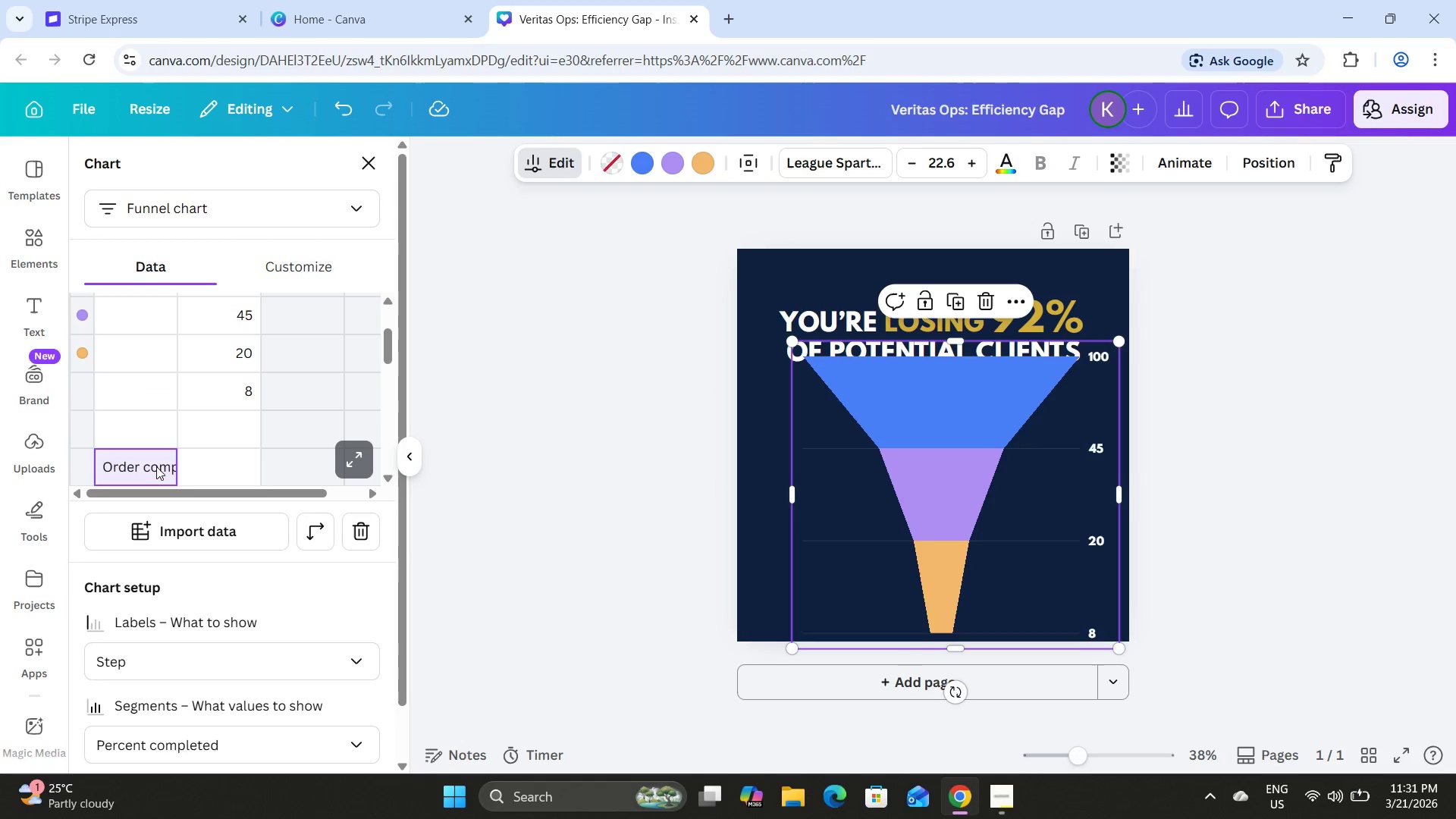 
key(Backspace)
 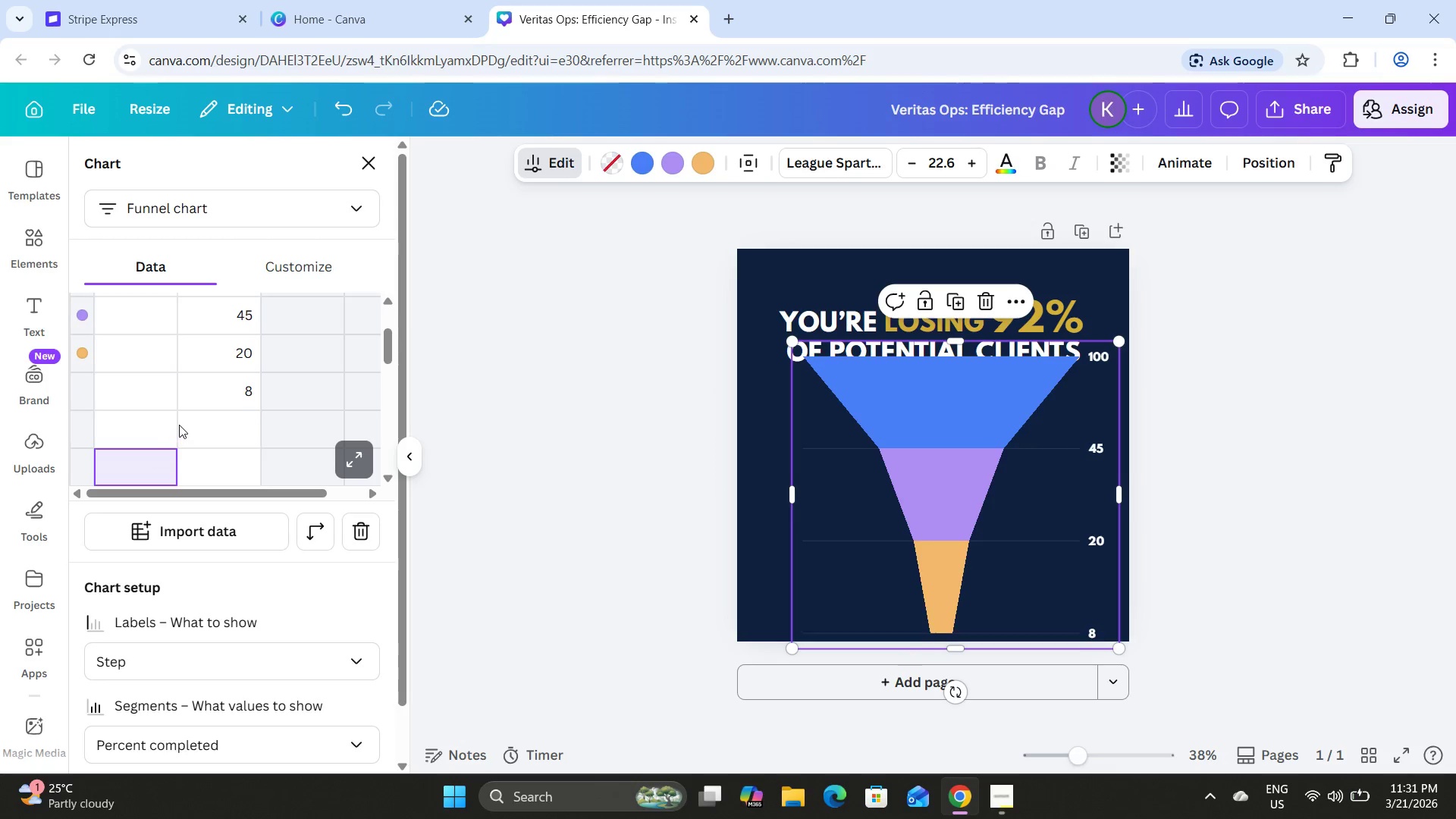 
scroll: coordinate [179, 425], scroll_direction: down, amount: 3.0
 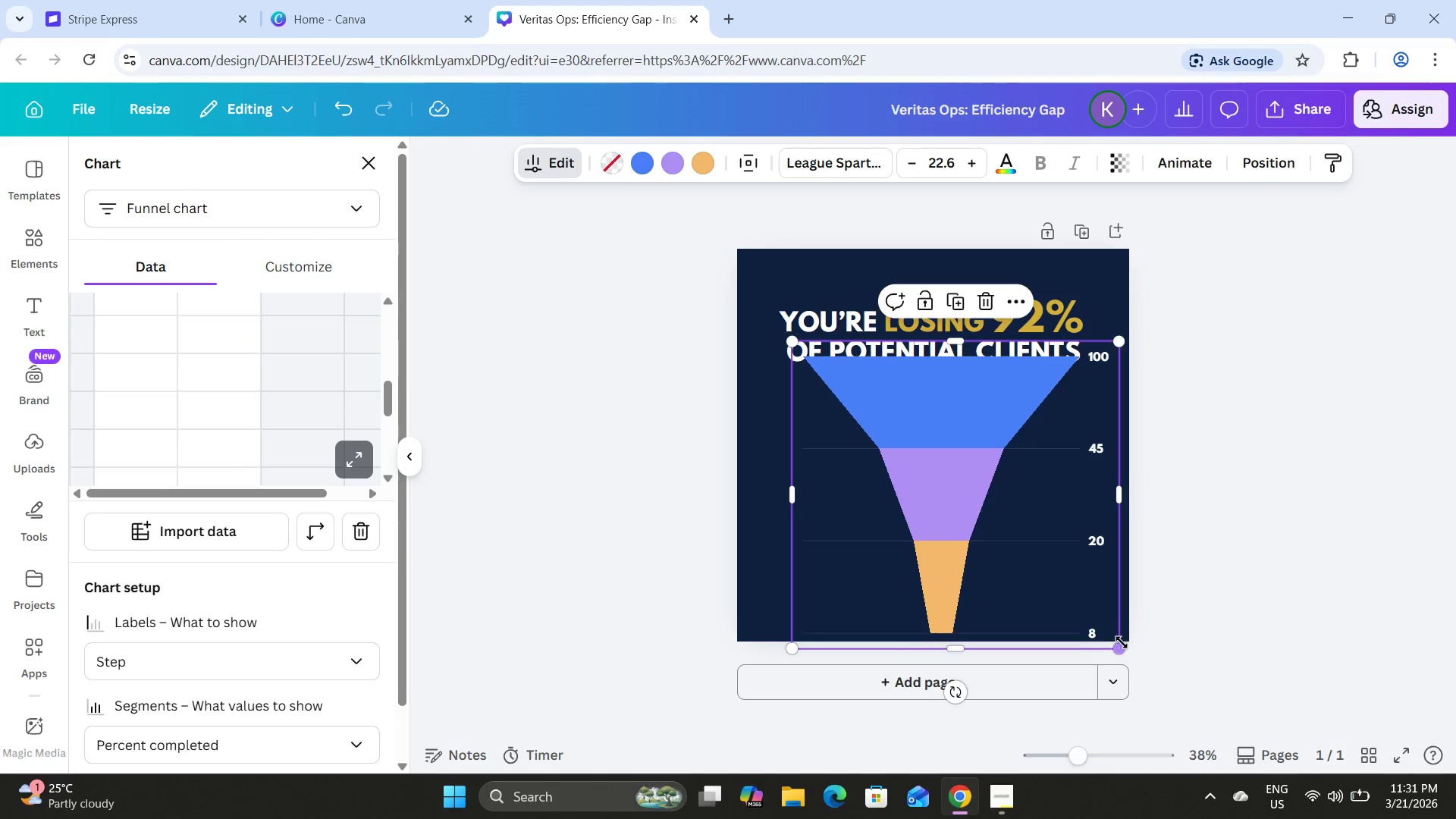 
left_click_drag(start_coordinate=[1119, 643], to_coordinate=[1080, 533])
 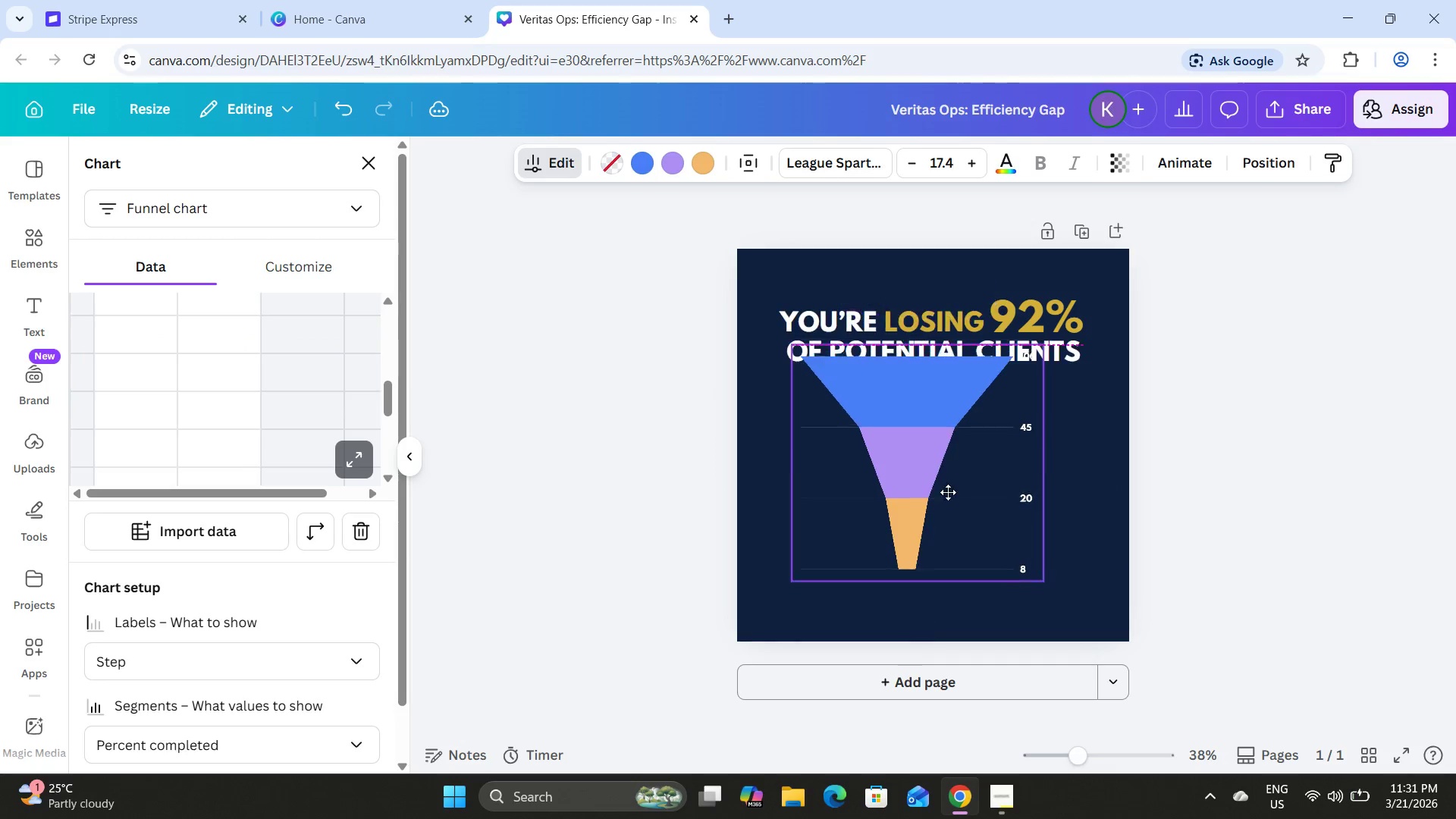 
left_click_drag(start_coordinate=[943, 456], to_coordinate=[963, 492])
 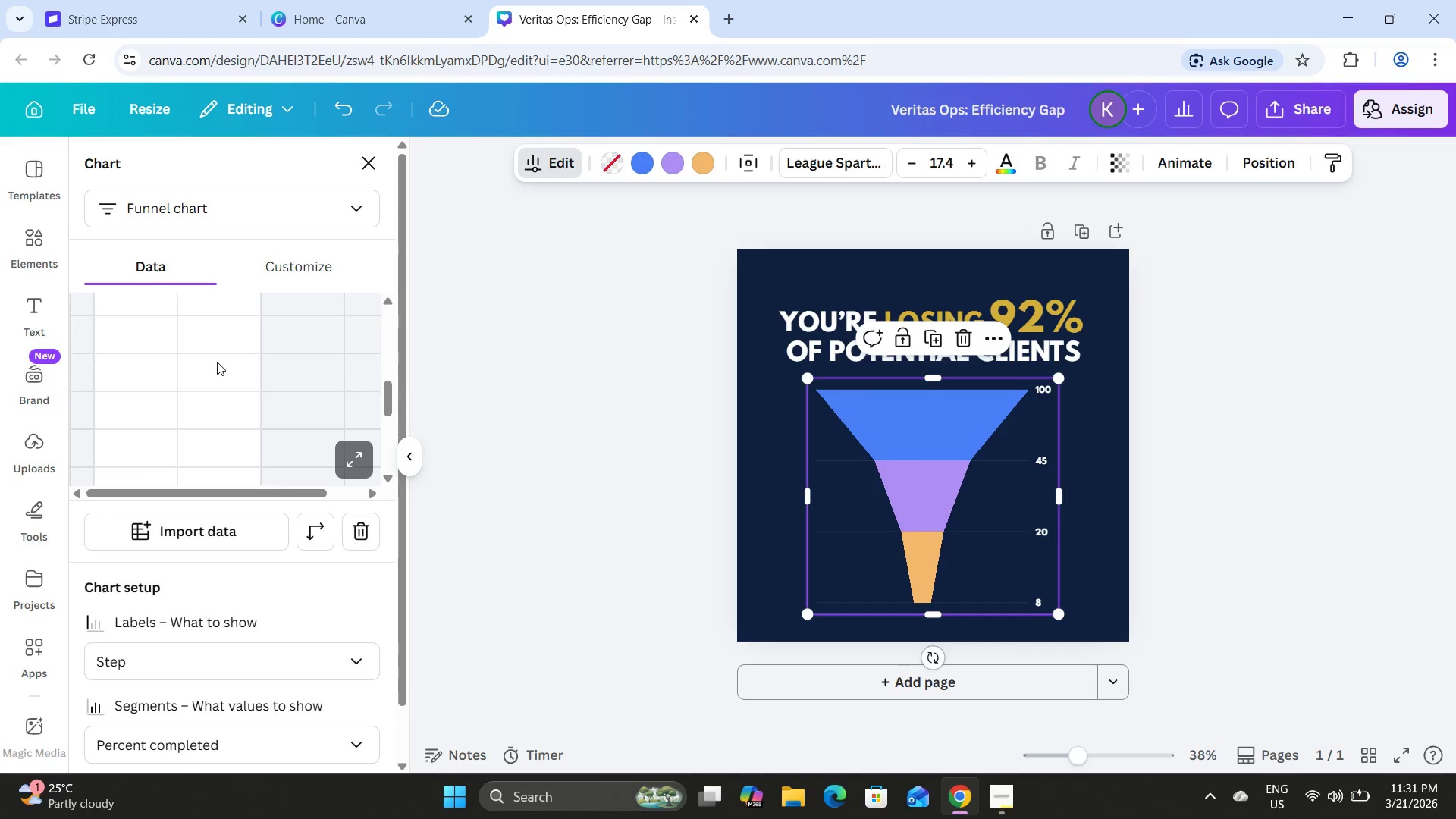 
left_click([231, 381])
 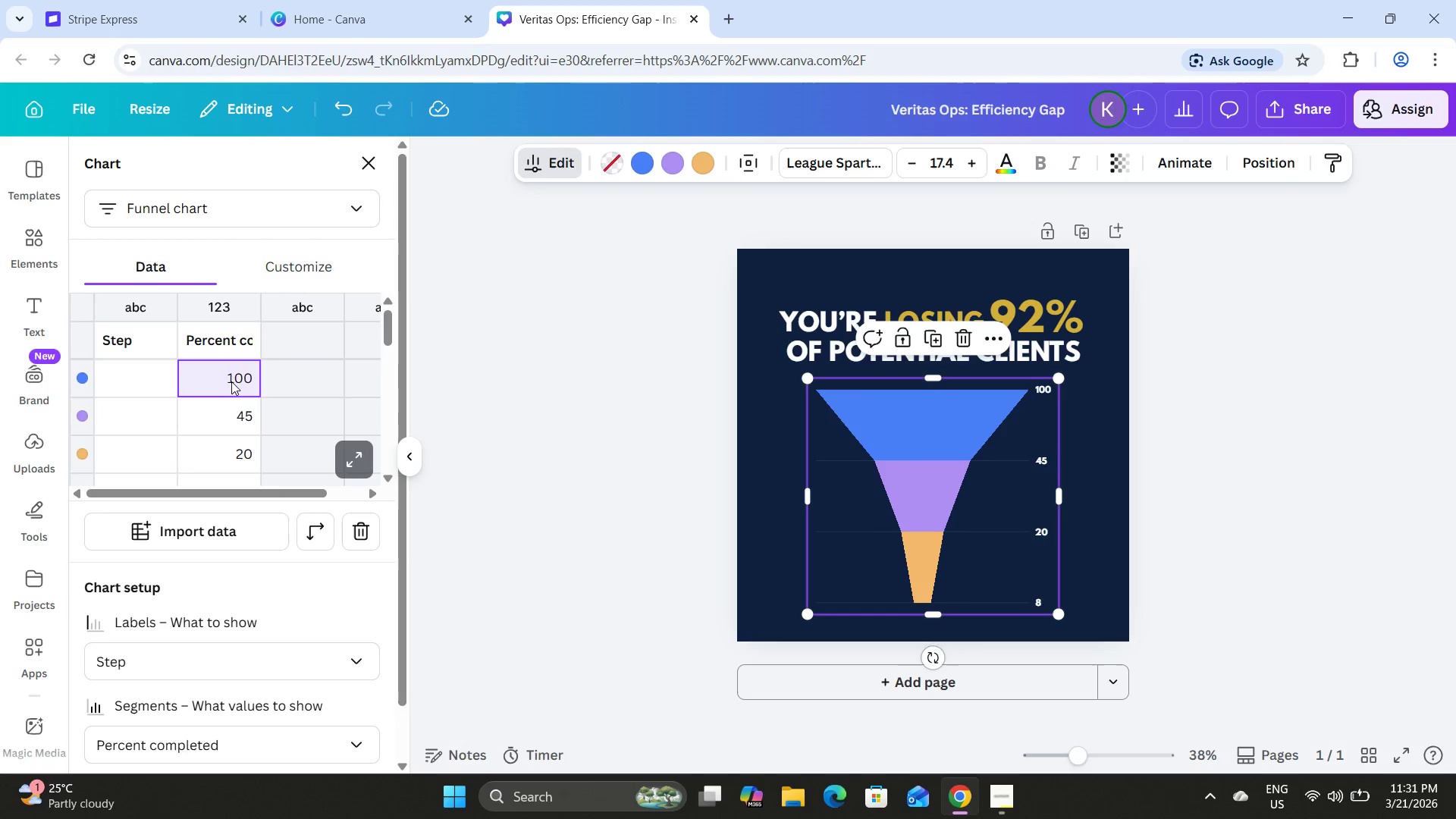 
scroll: coordinate [217, 362], scroll_direction: up, amount: 10.0
 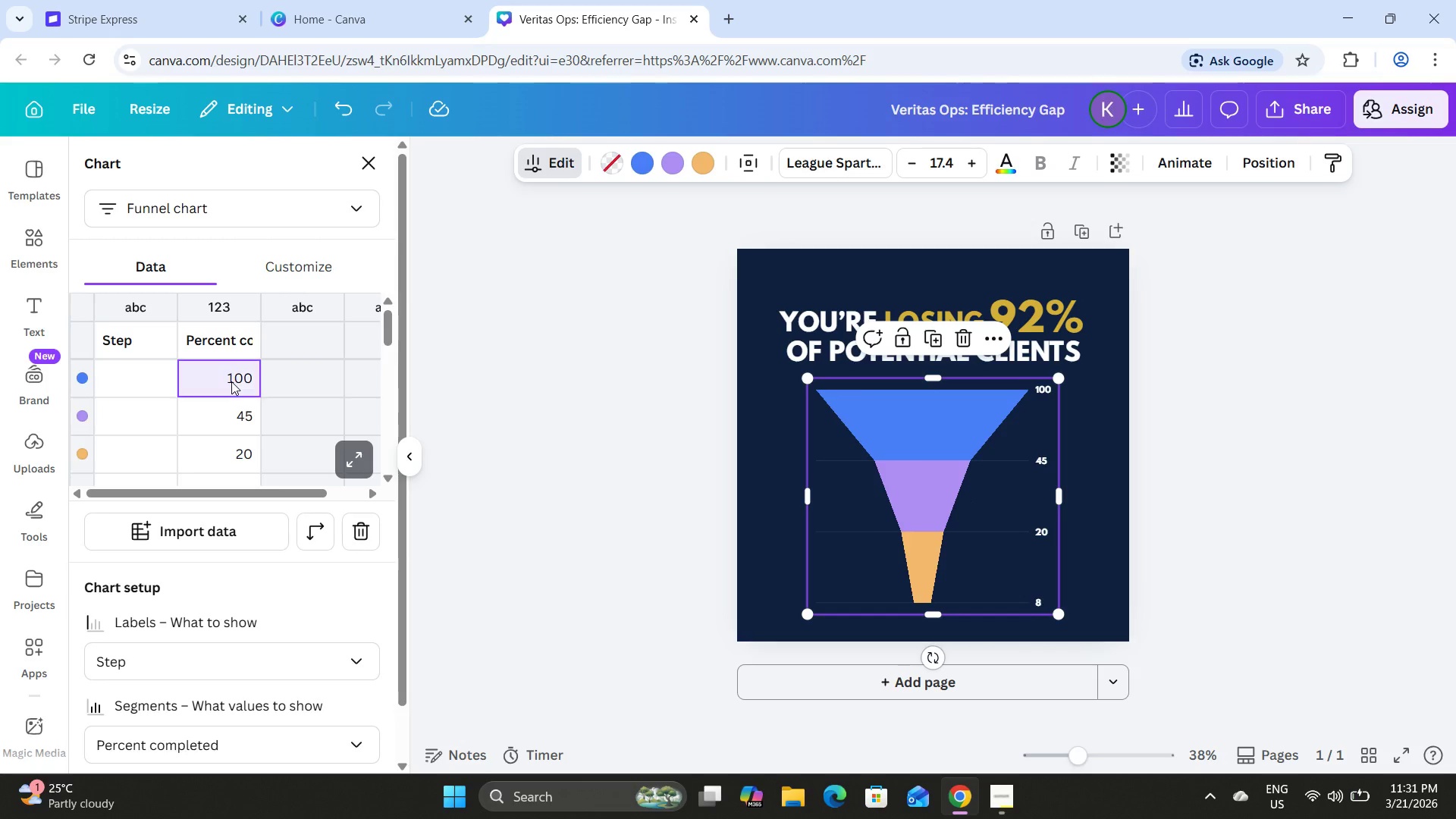 
key(Backspace)
 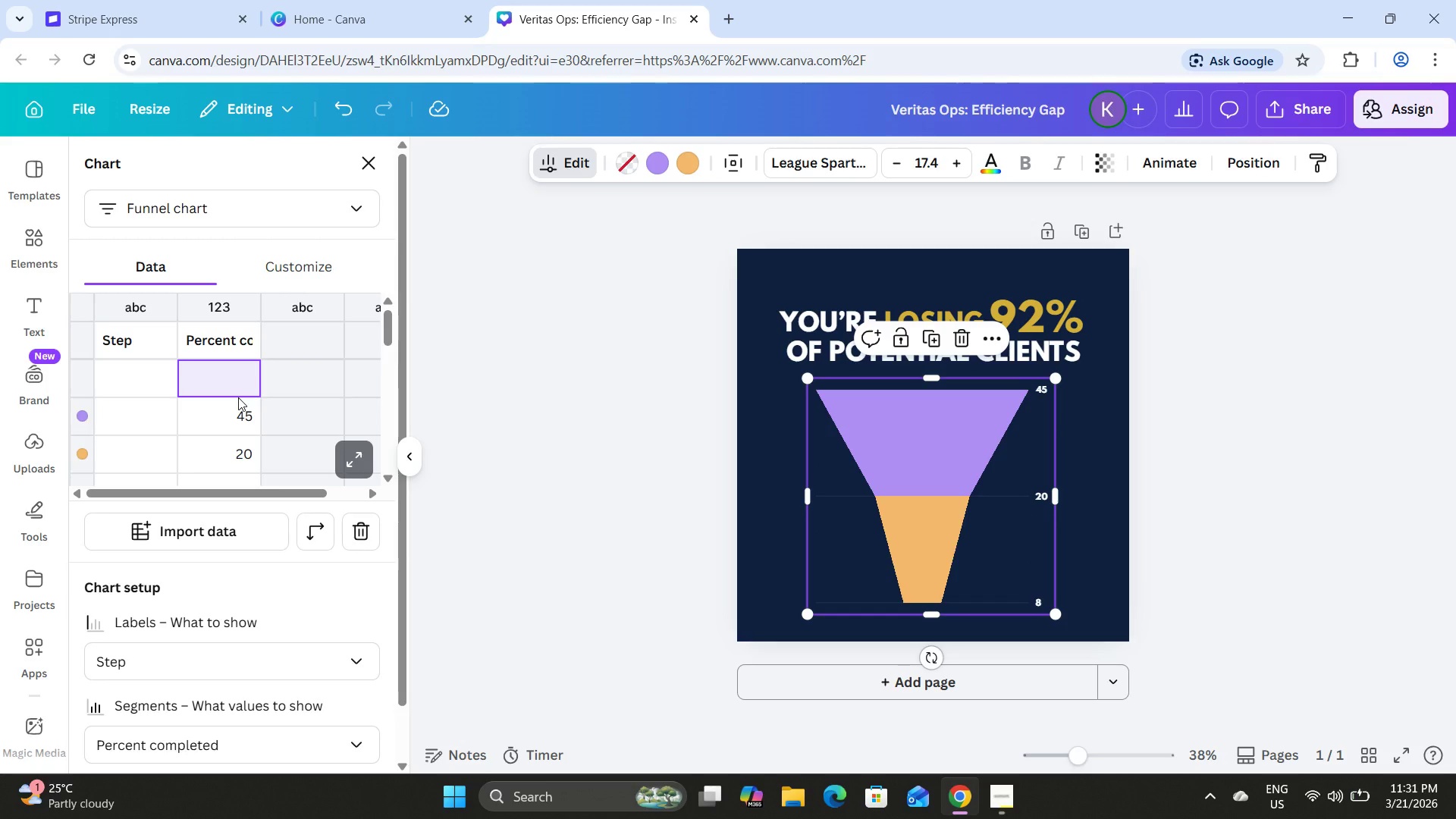 
key(Control+Z)
 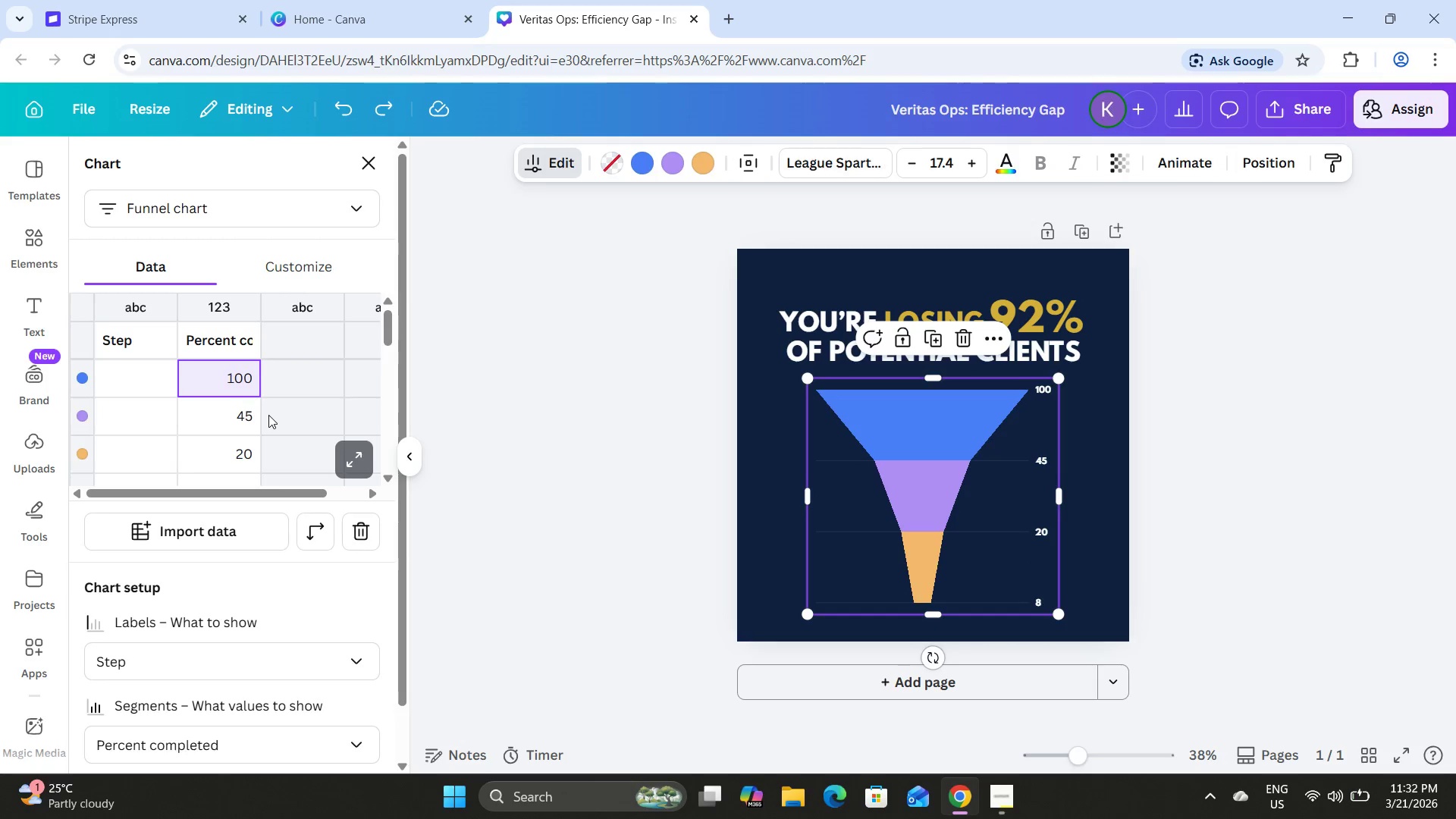 
scroll: coordinate [262, 470], scroll_direction: down, amount: 2.0
 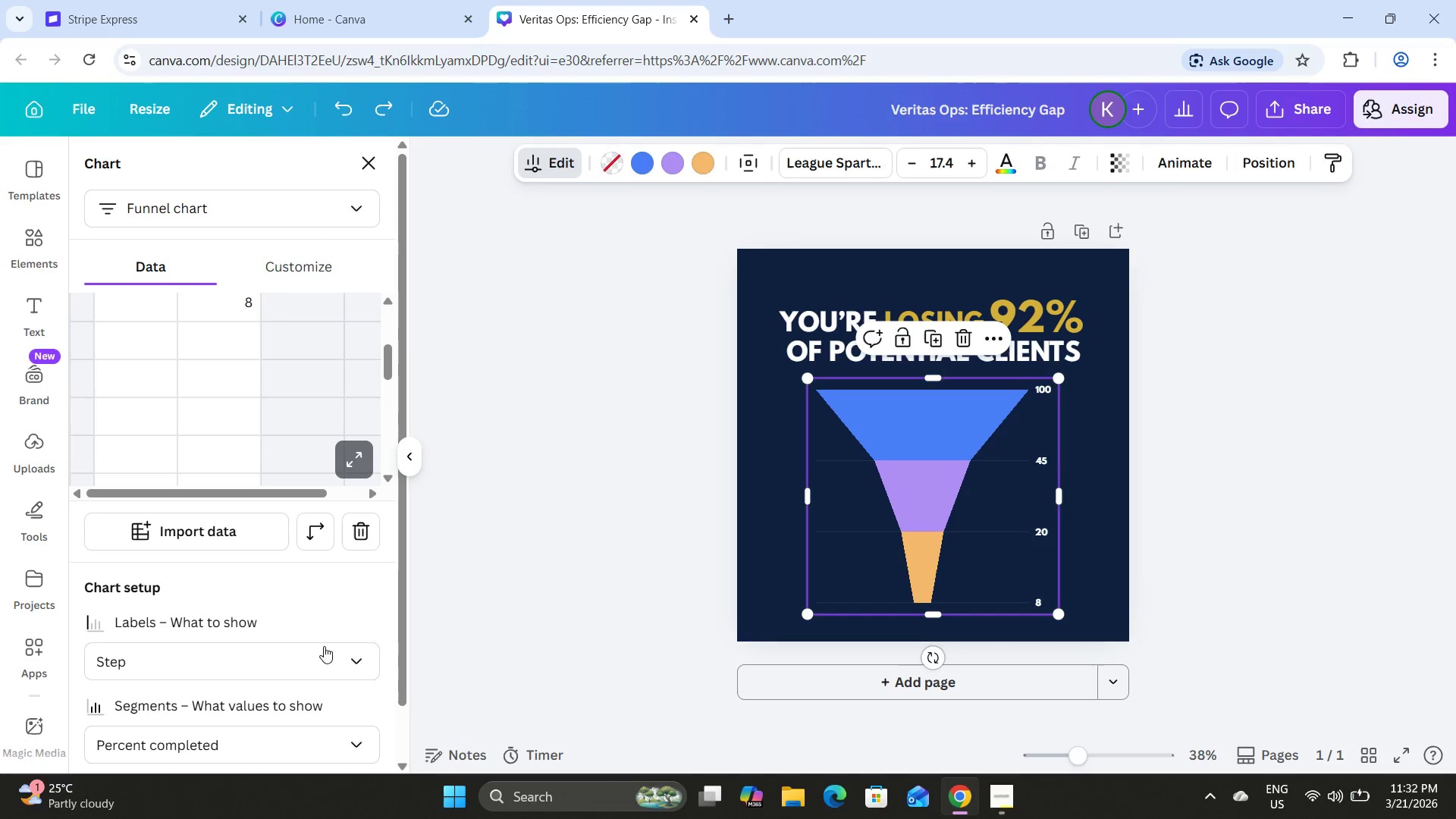 
left_click([354, 667])
 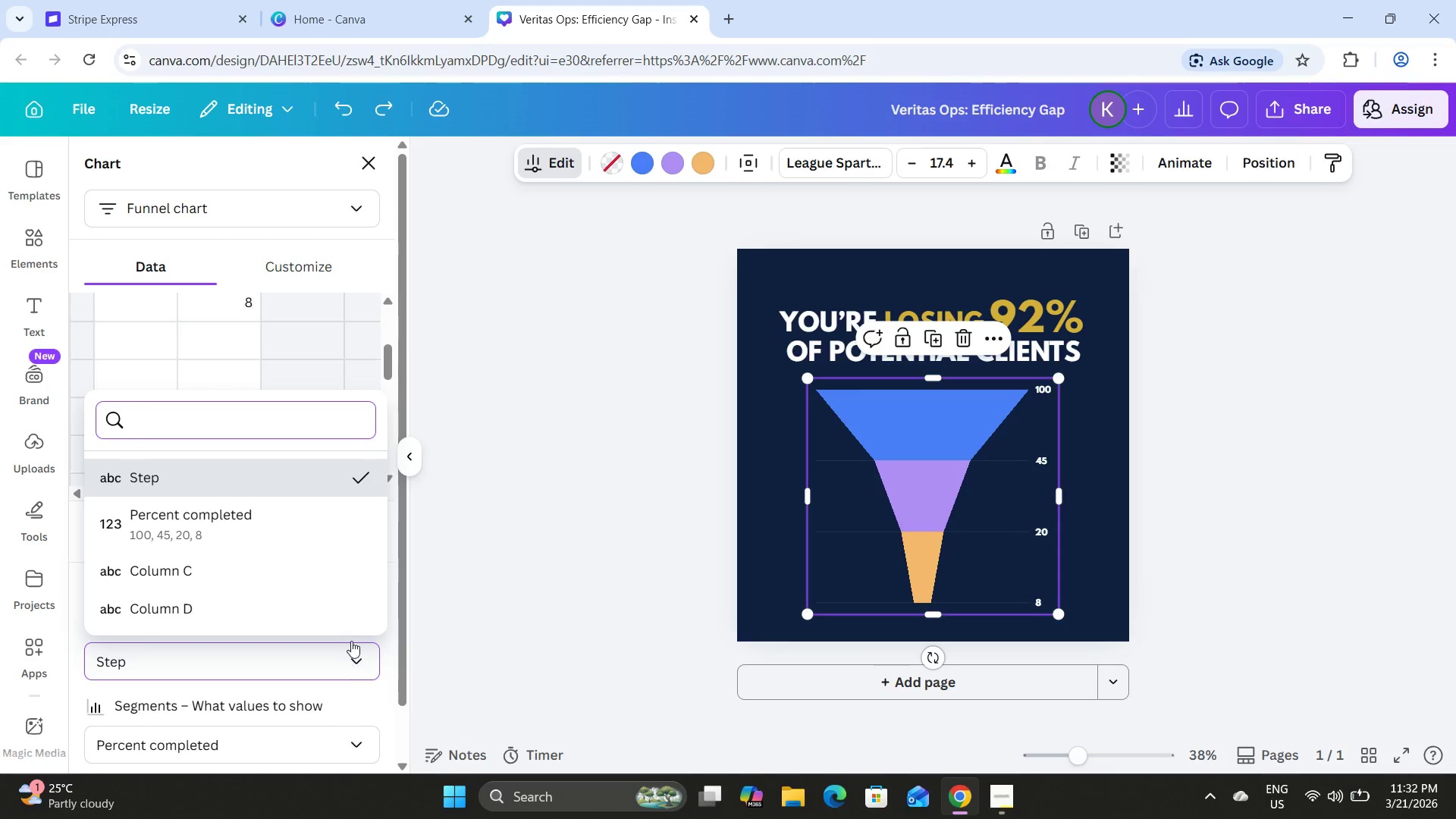 
left_click([325, 530])
 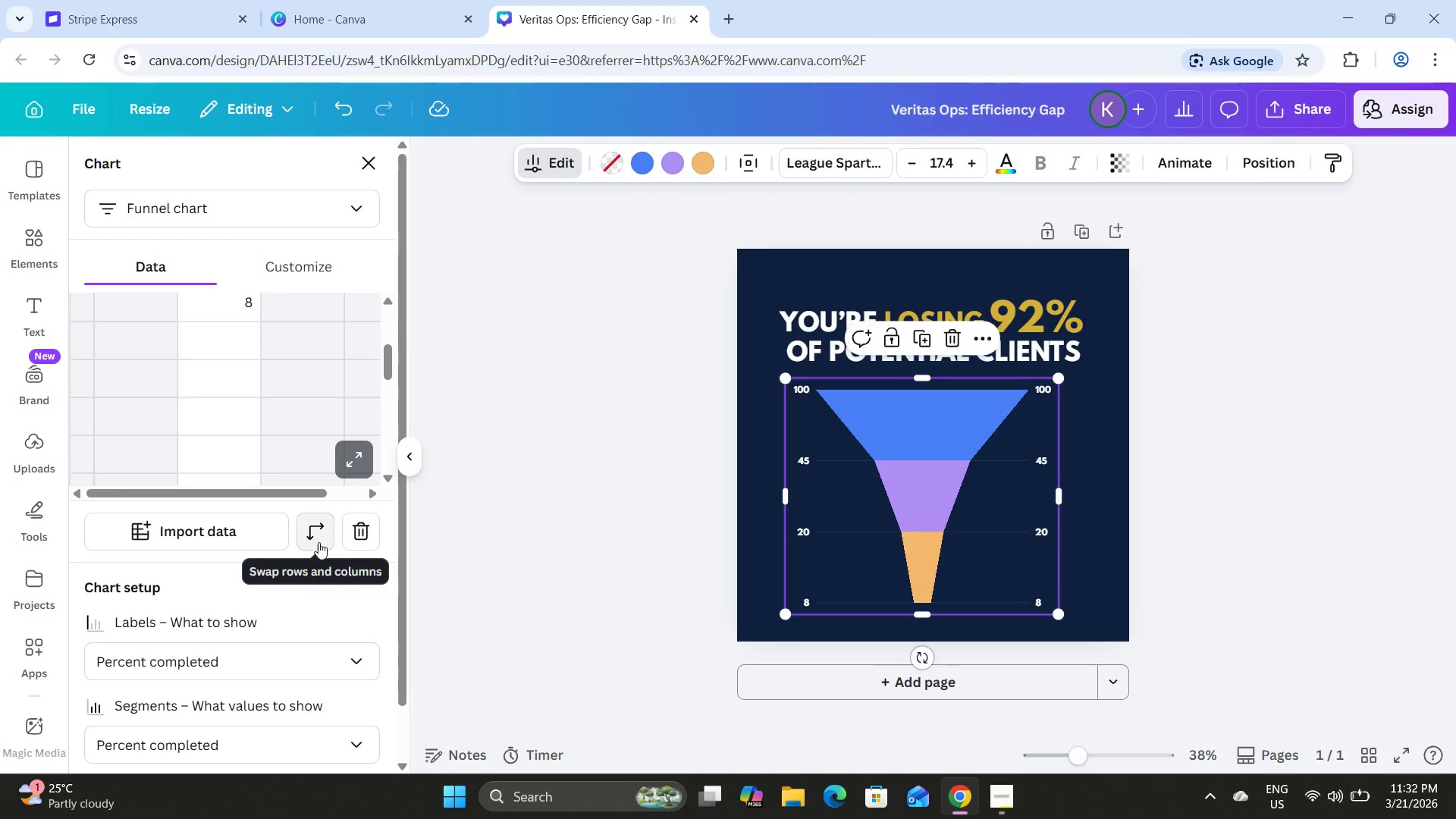 
left_click([342, 664])
 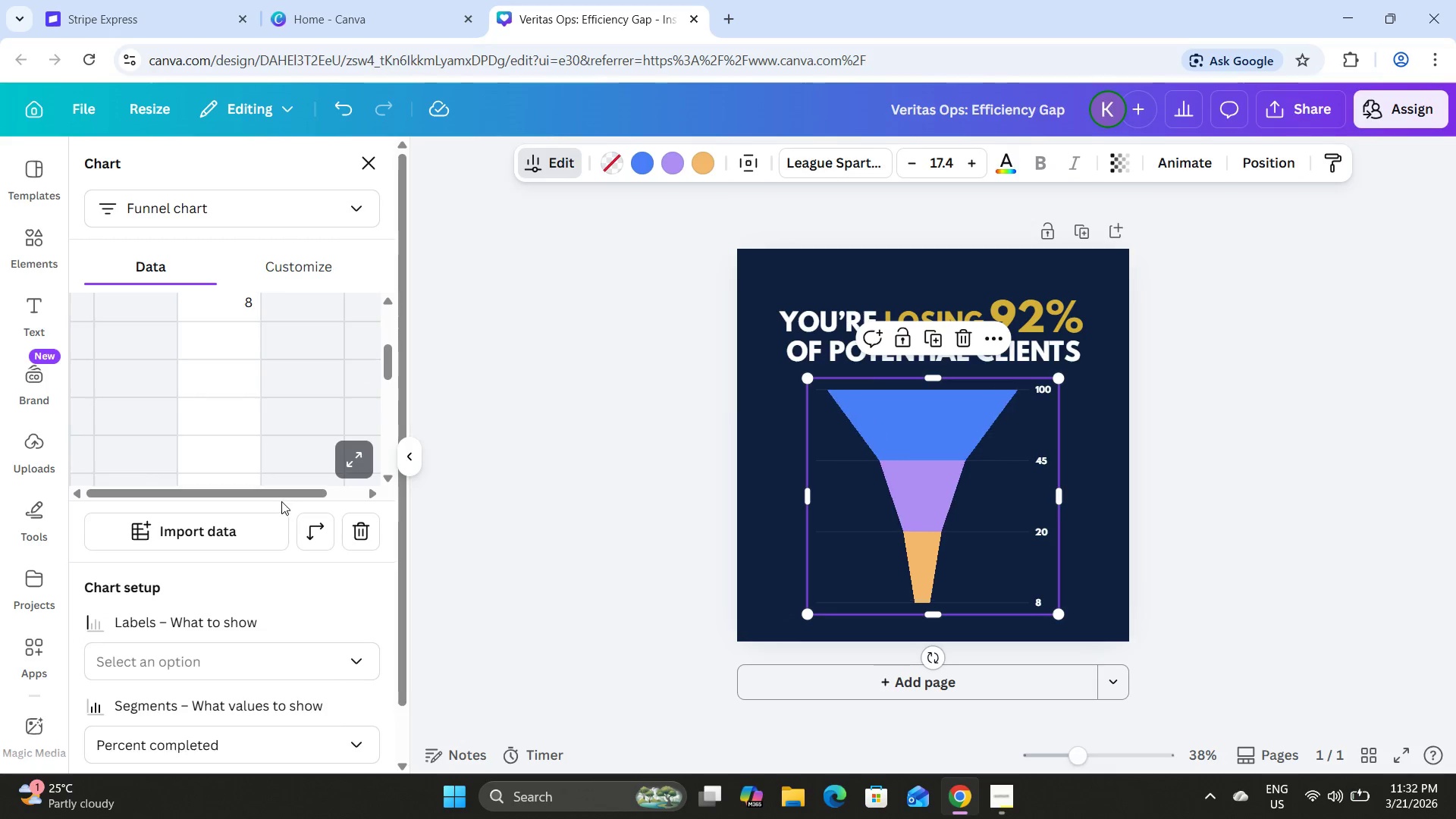 
scroll: coordinate [313, 576], scroll_direction: down, amount: 6.0
 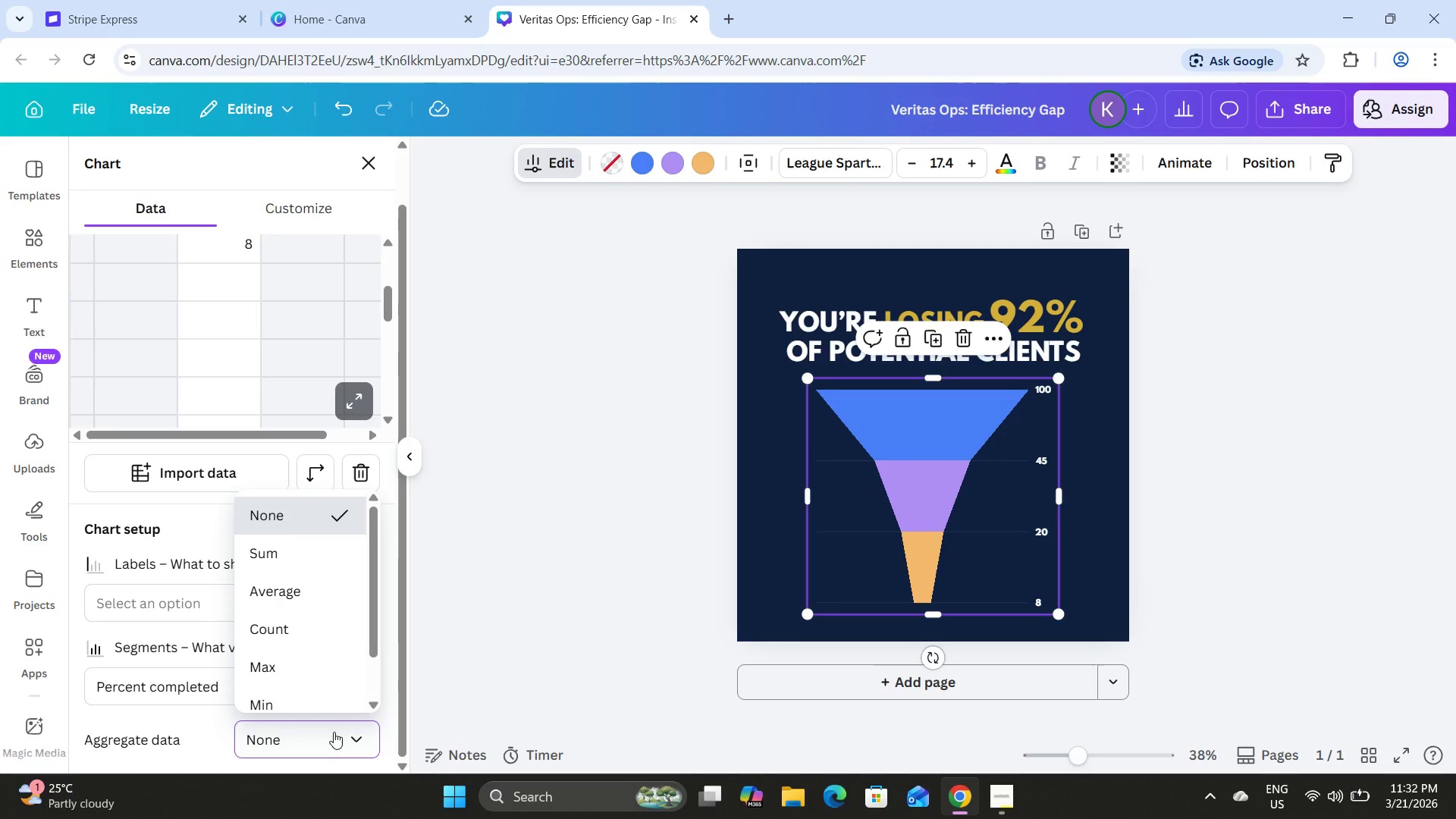 
left_click([334, 730])
 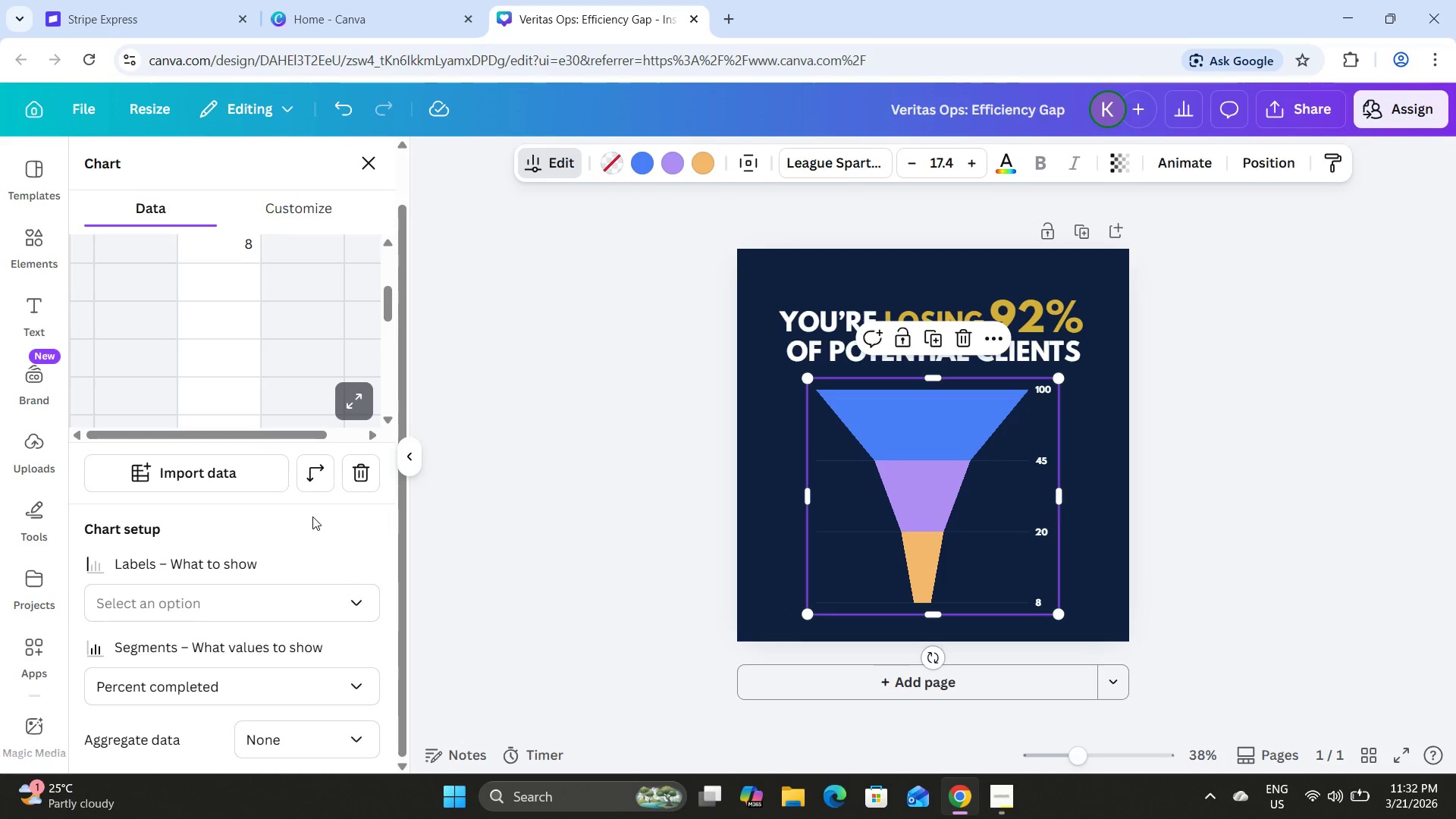 
scroll: coordinate [312, 516], scroll_direction: up, amount: 8.0
 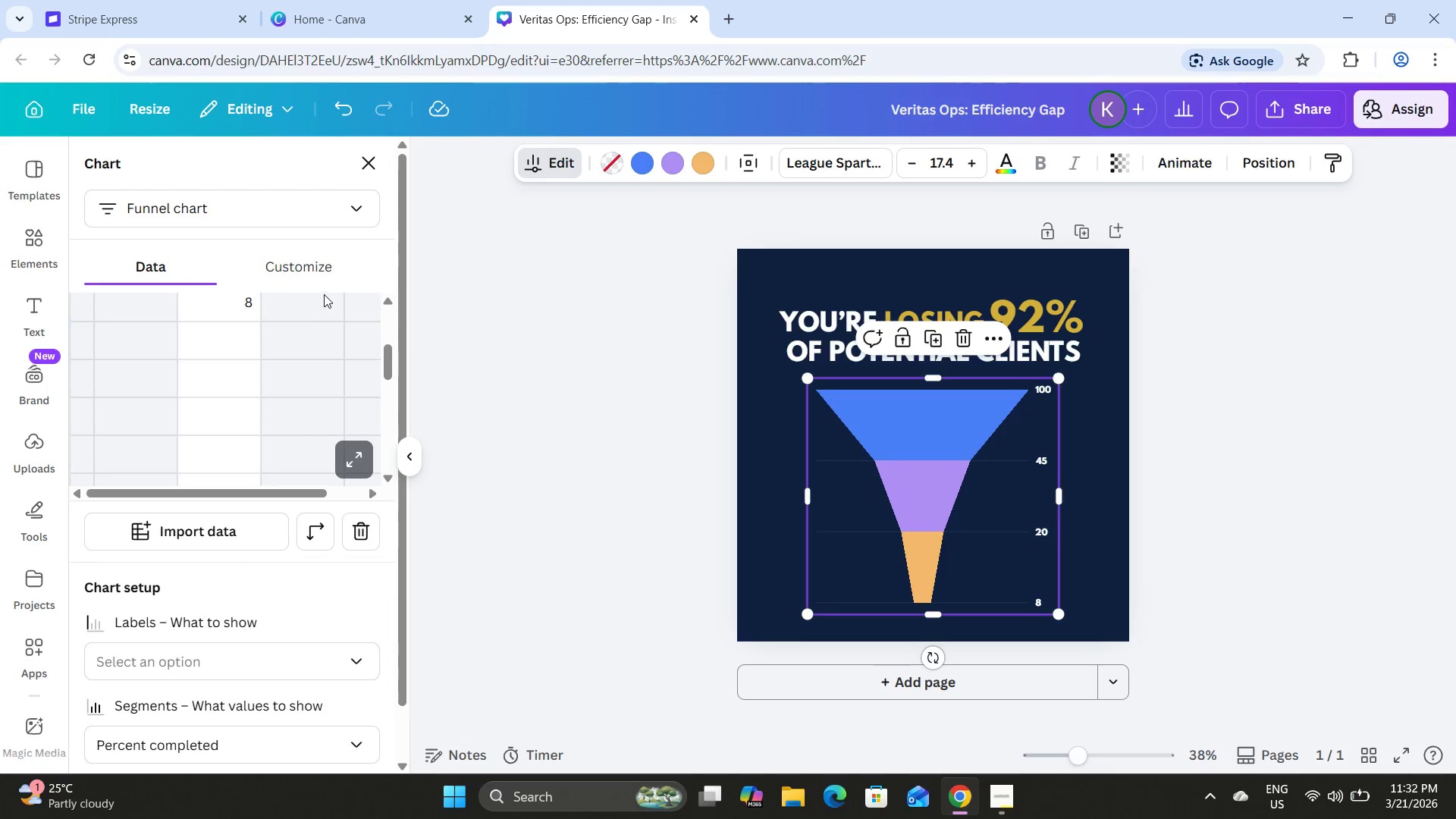 
left_click([318, 268])
 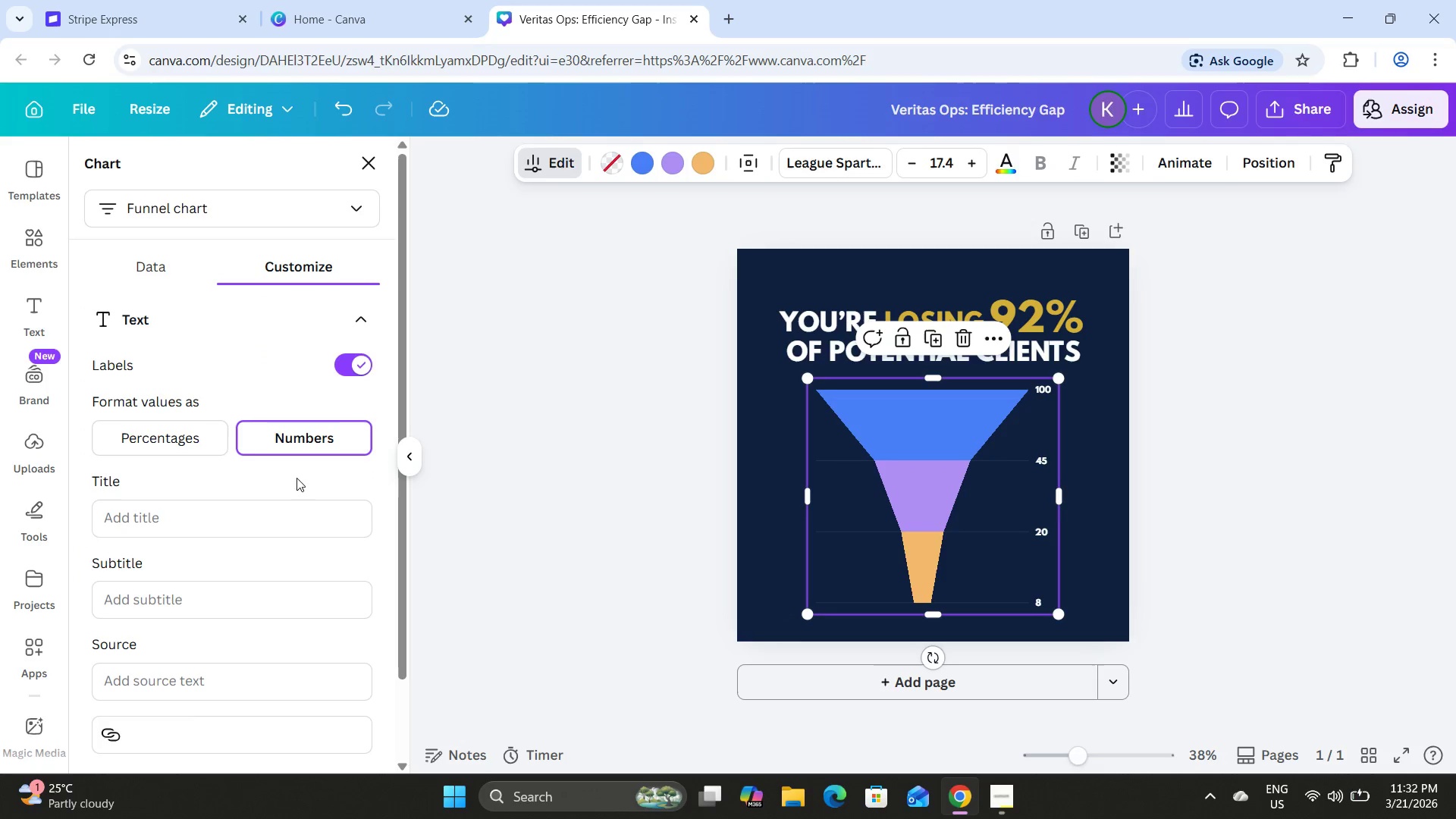 
scroll: coordinate [290, 465], scroll_direction: down, amount: 3.0
 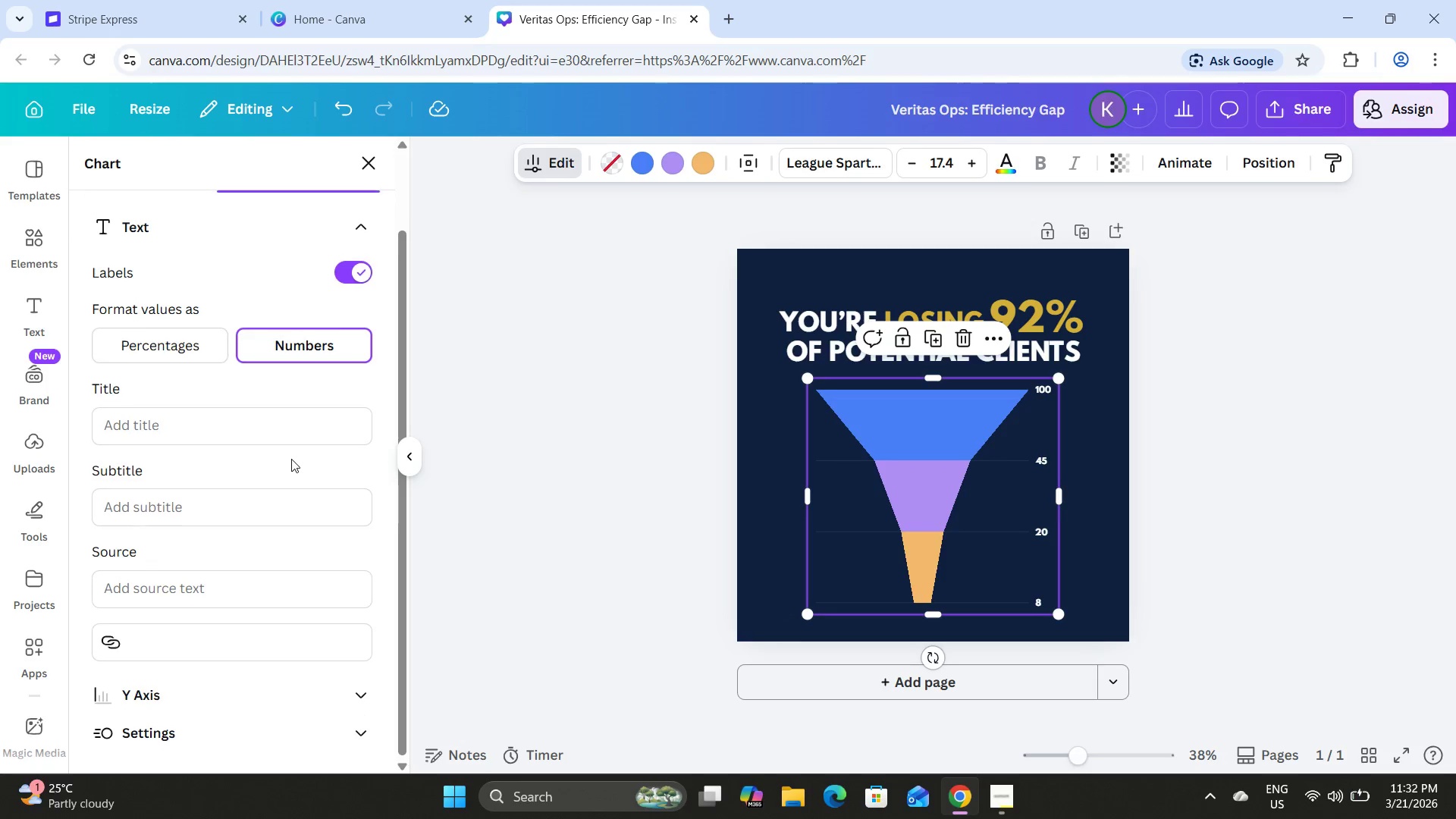 
scroll: coordinate [291, 457], scroll_direction: up, amount: 5.0
 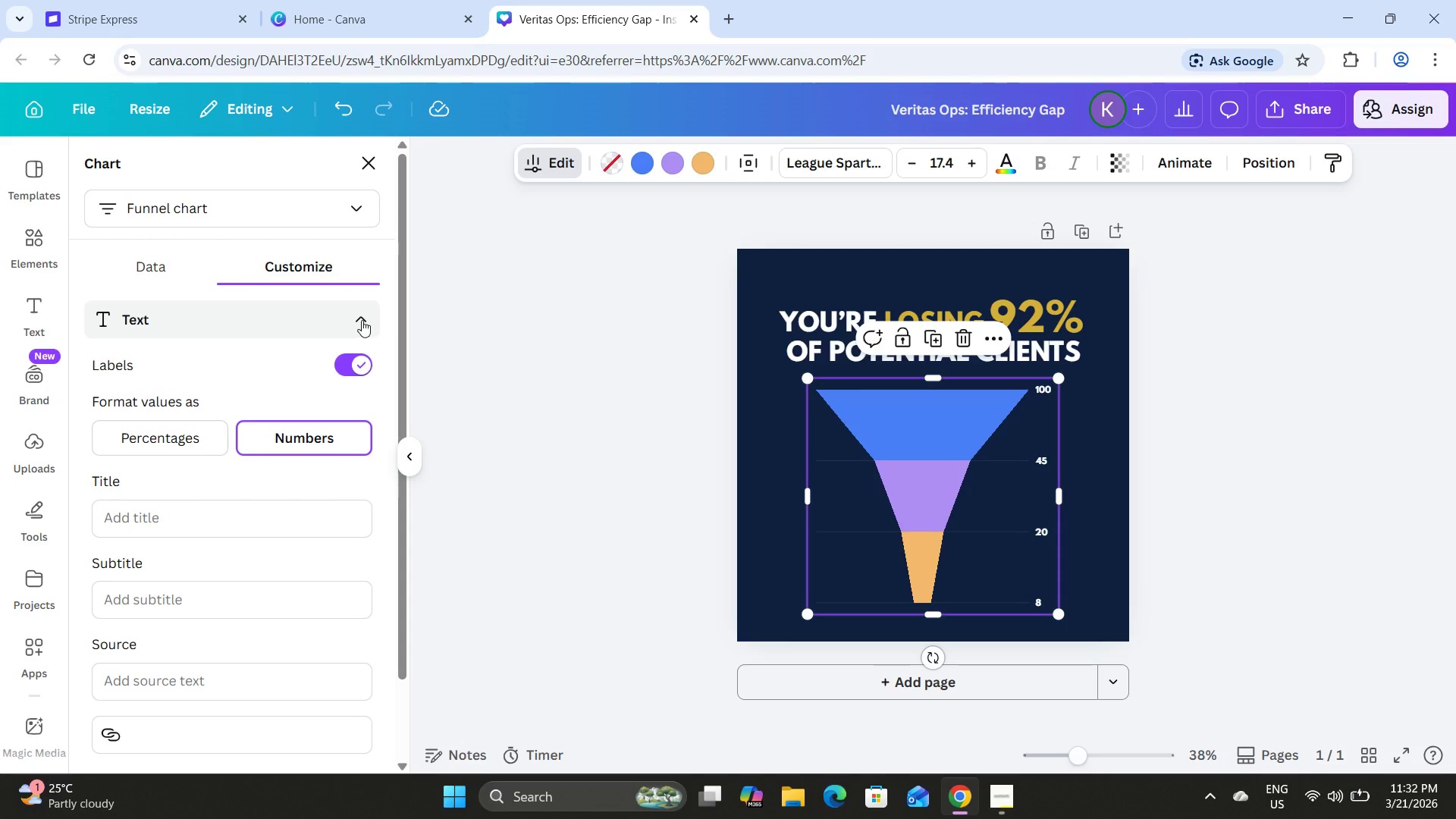 
left_click([362, 320])
 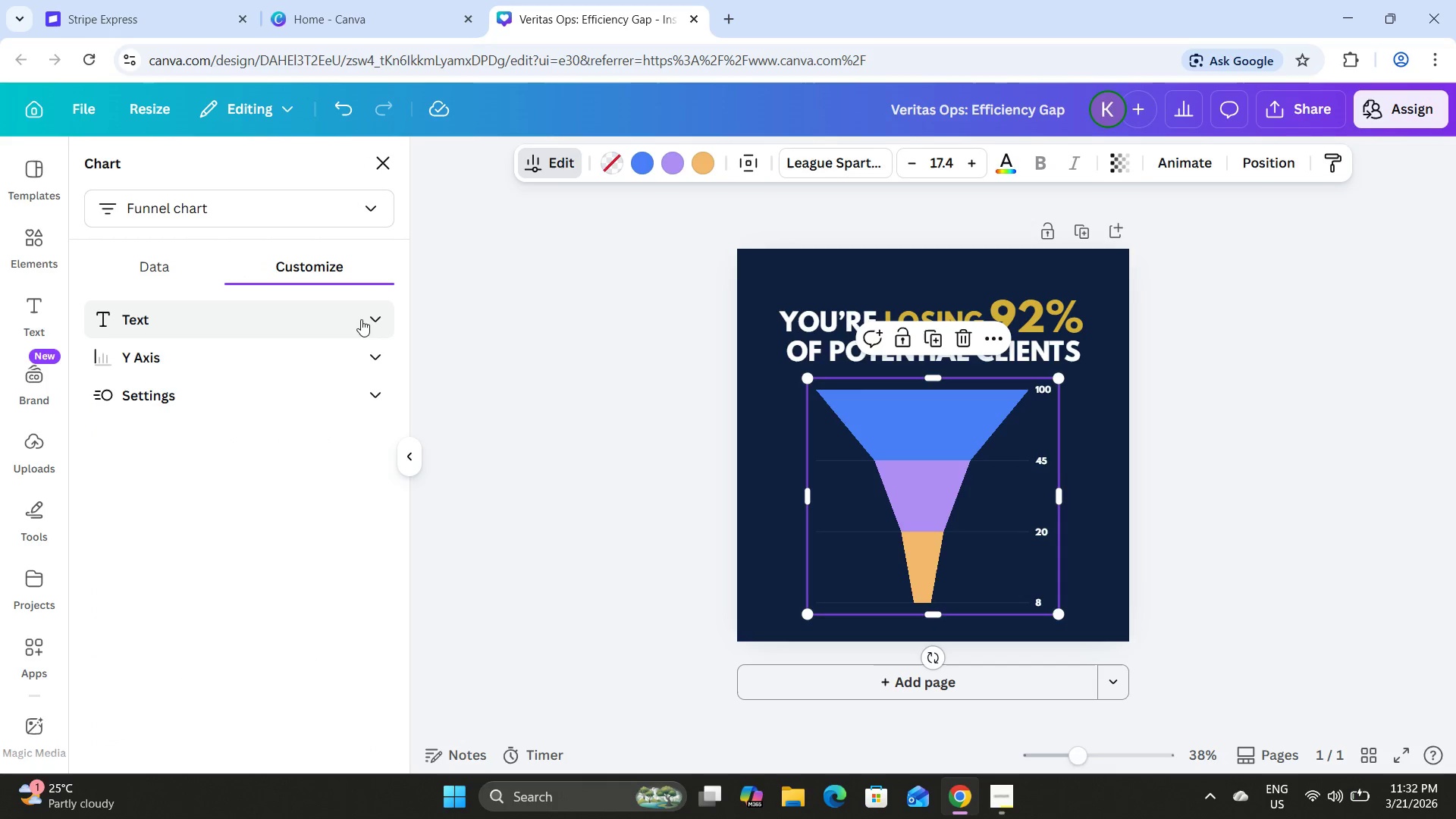 
left_click([361, 318])
 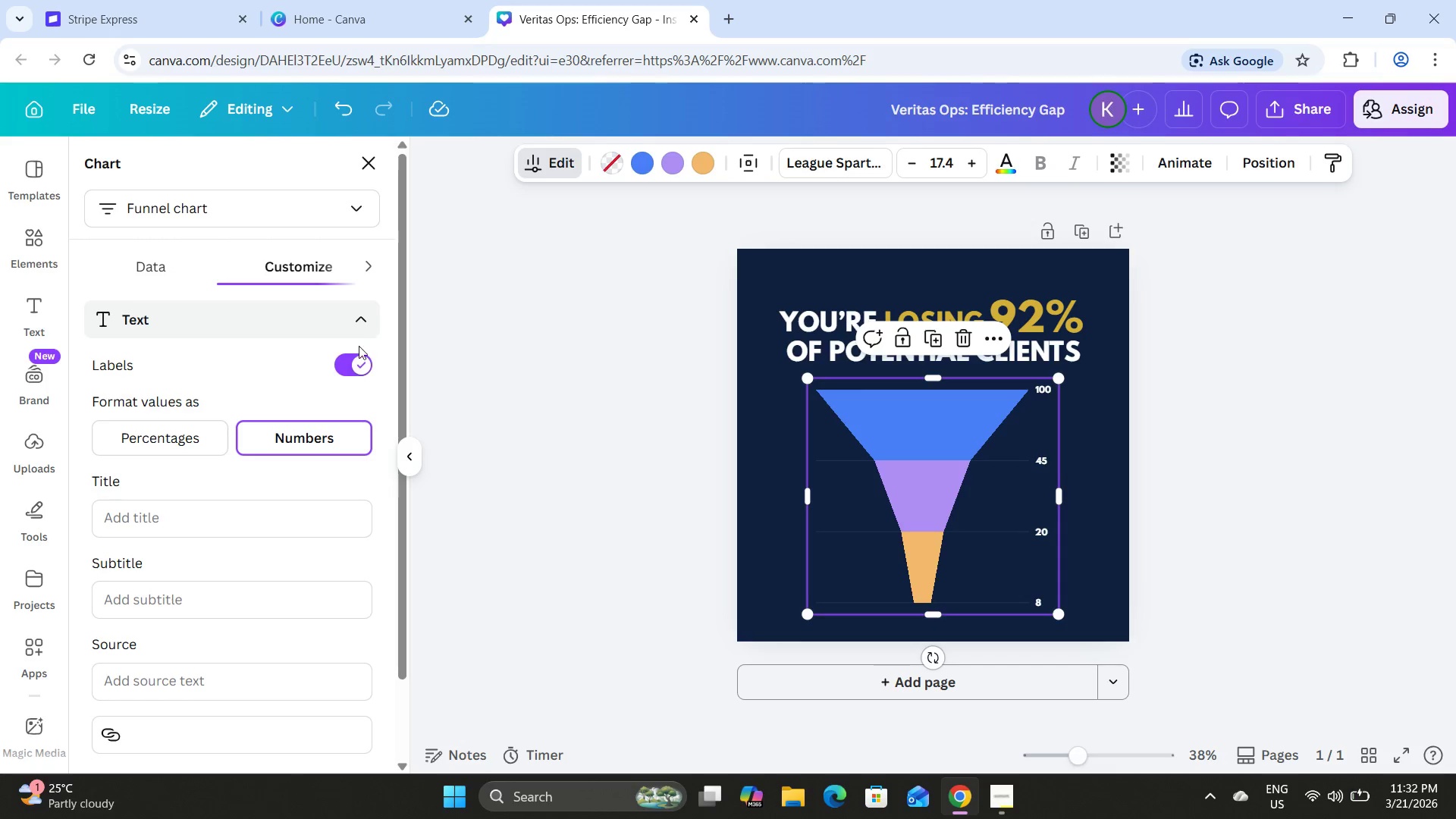 
left_click([359, 359])
 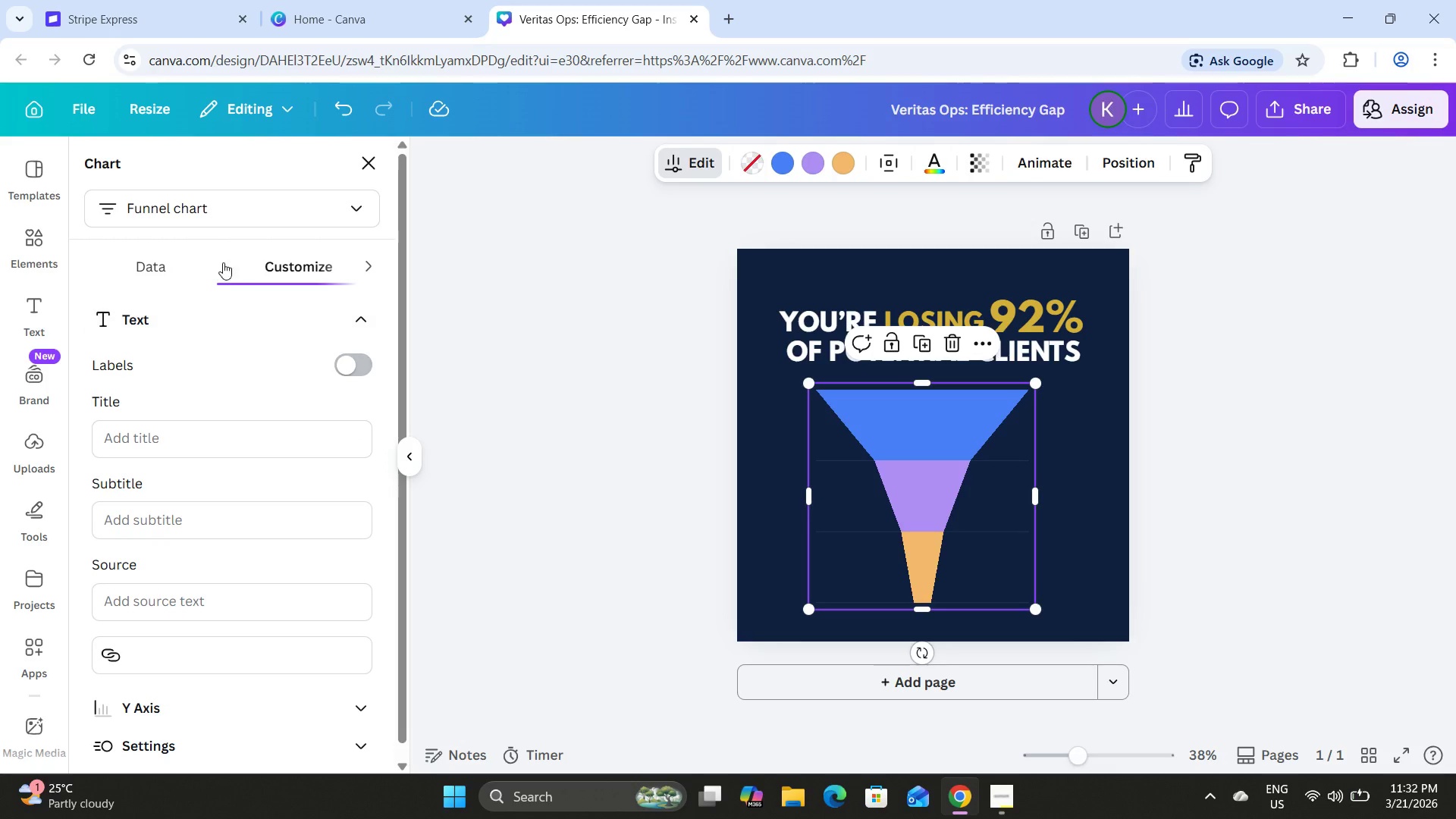 
left_click([196, 263])
 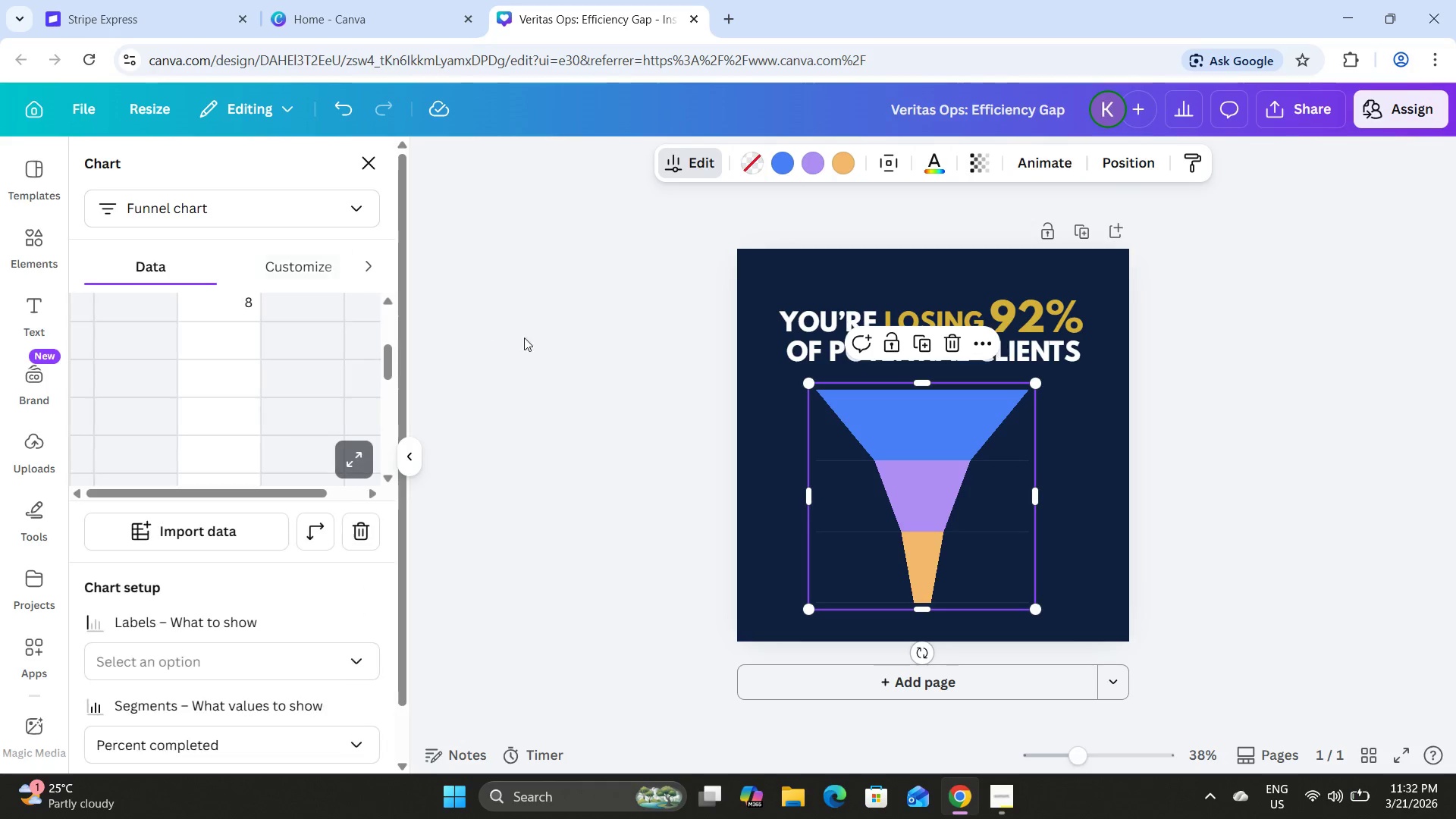 
left_click([529, 339])
 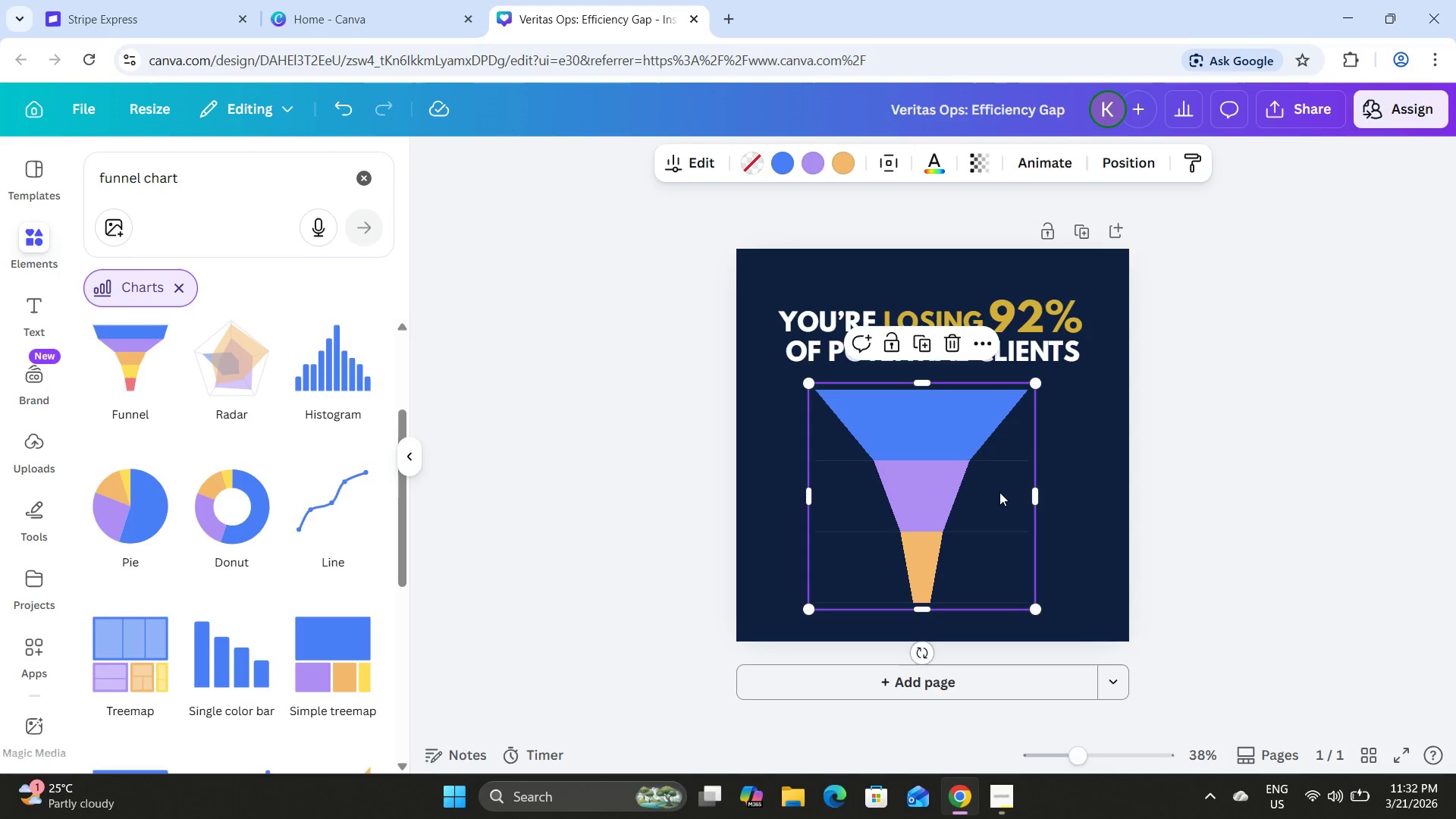 
left_click_drag(start_coordinate=[996, 491], to_coordinate=[1012, 492])
 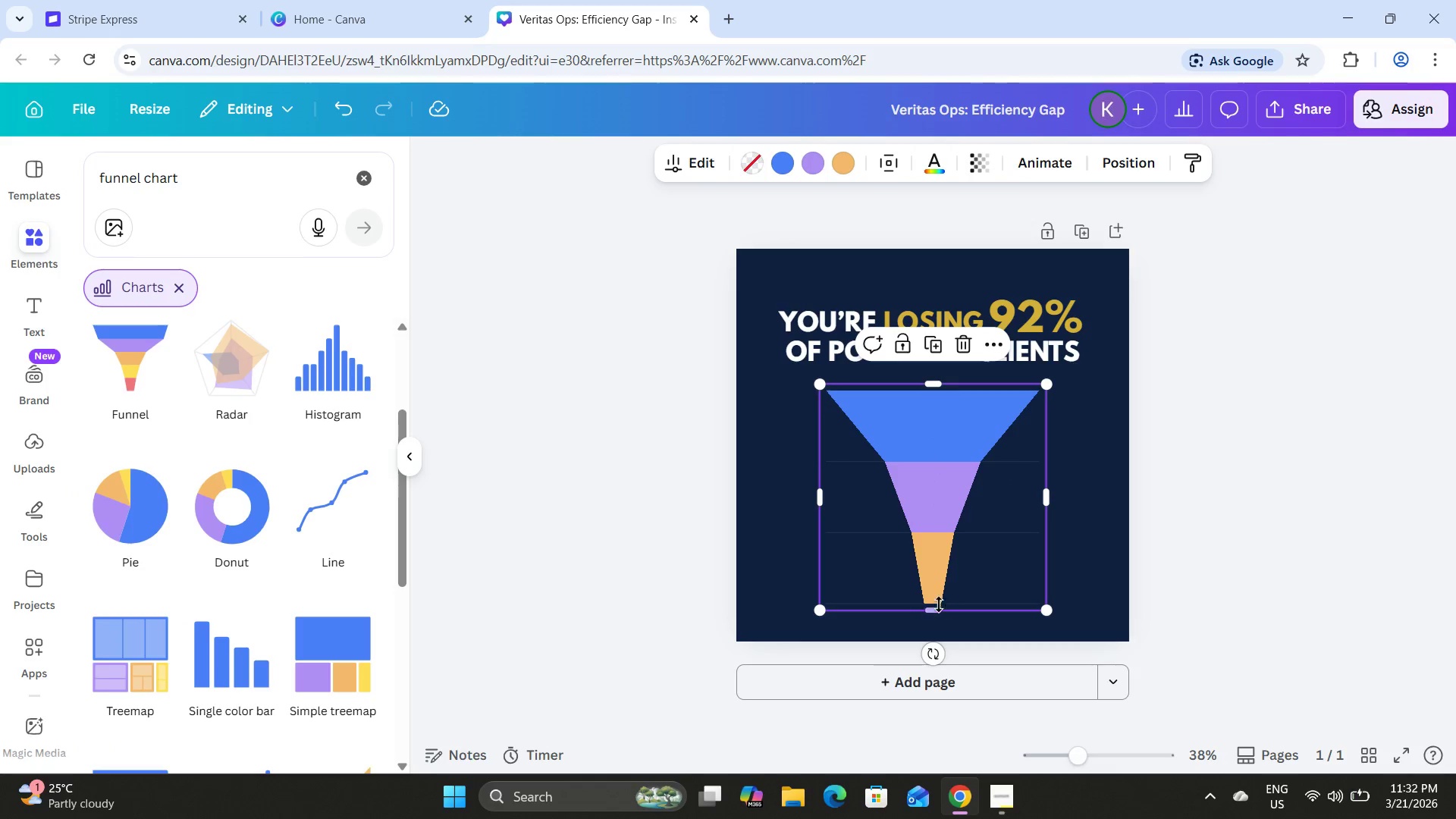 
left_click_drag(start_coordinate=[936, 607], to_coordinate=[1012, 546])
 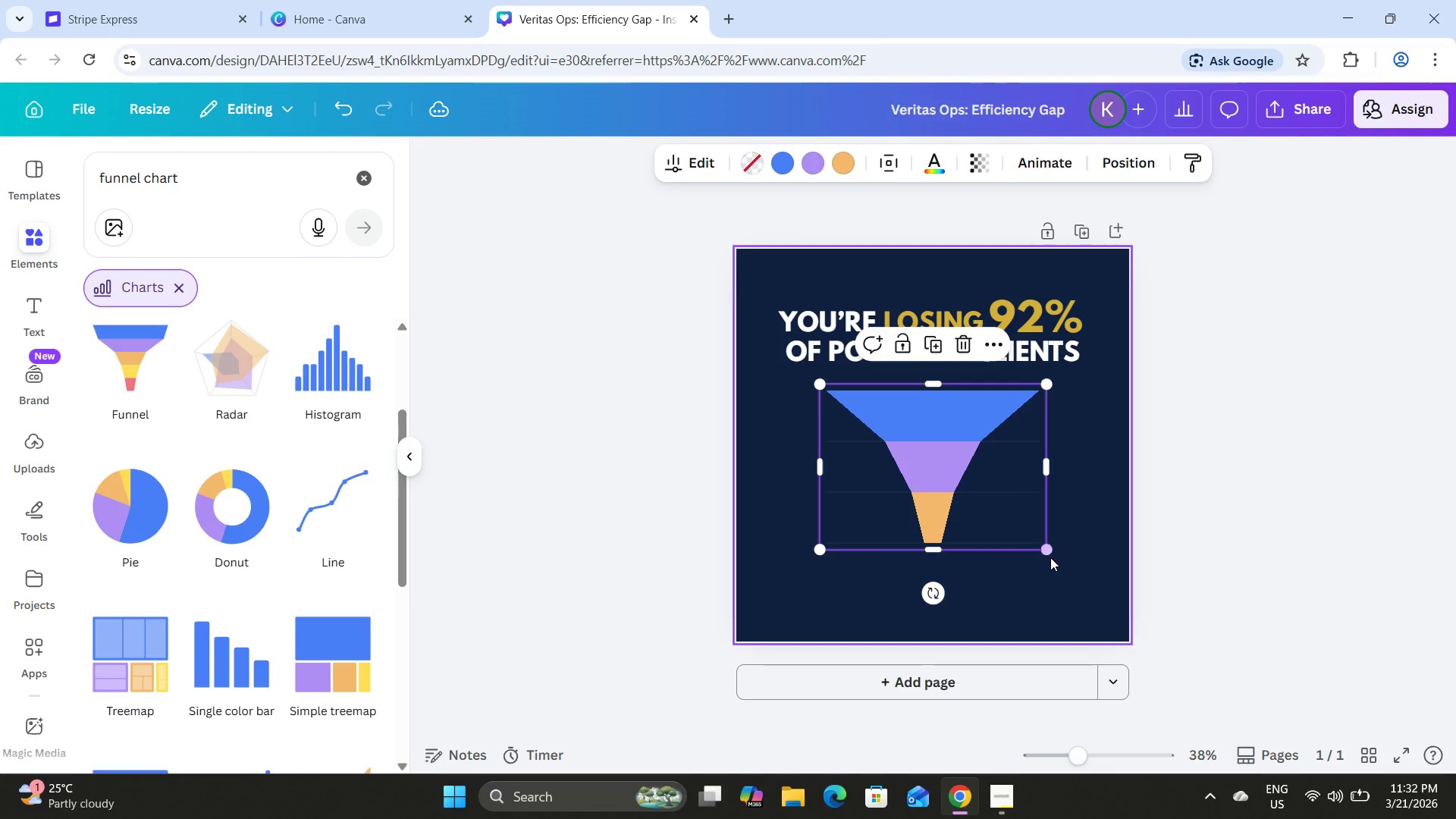 
left_click([1050, 557])
 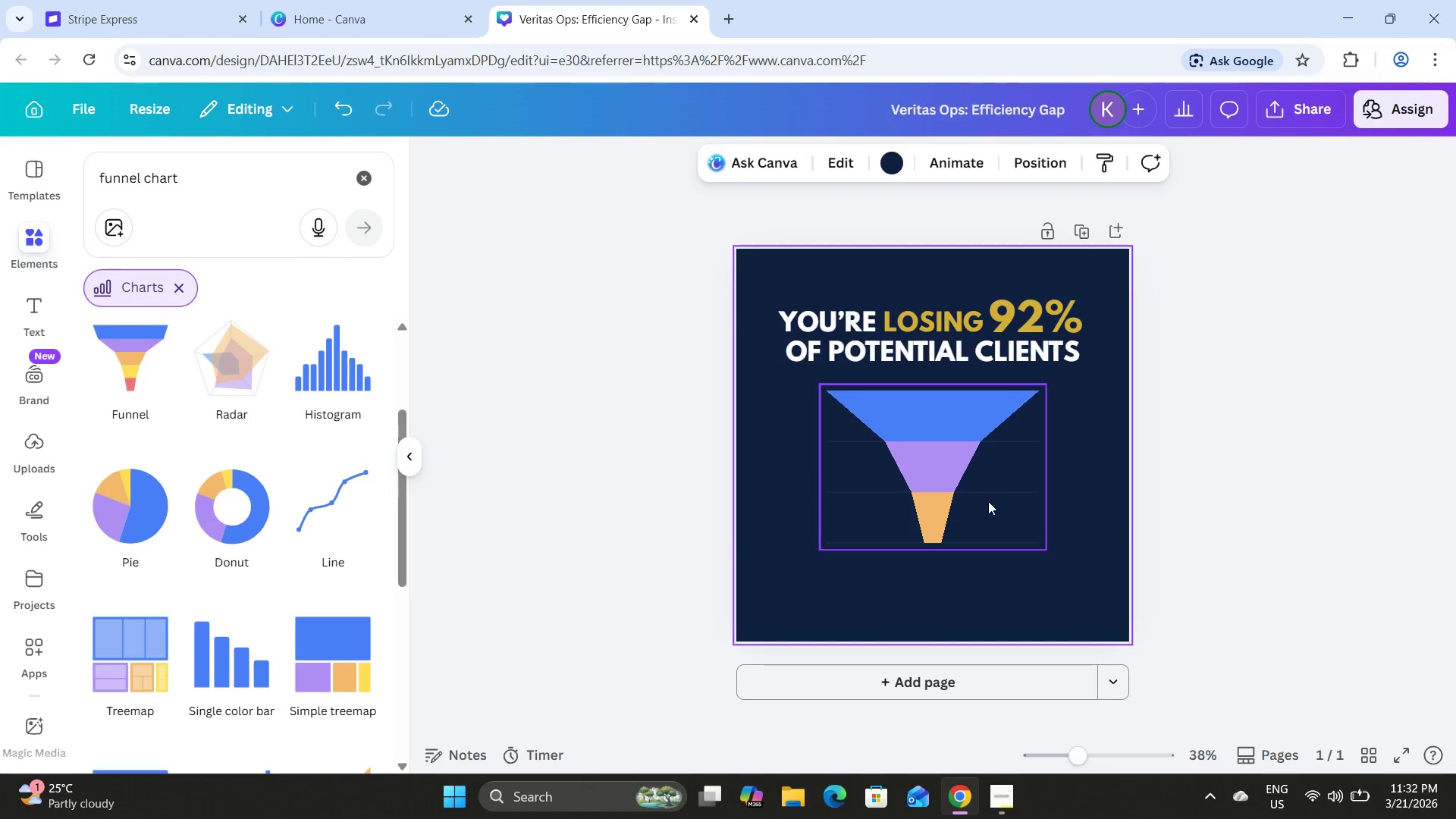 
left_click_drag(start_coordinate=[974, 479], to_coordinate=[928, 479])
 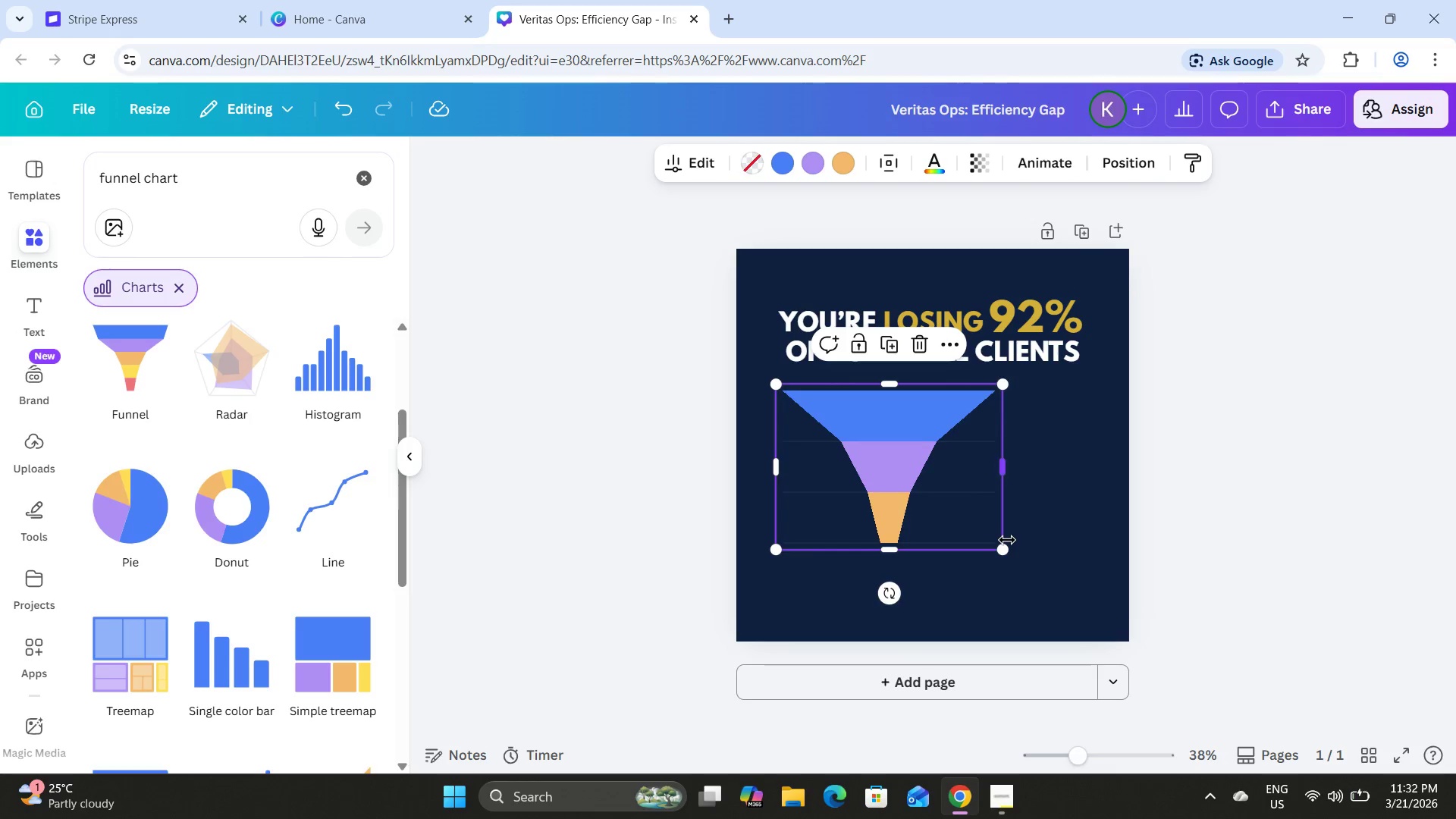 
left_click_drag(start_coordinate=[1007, 540], to_coordinate=[1012, 542])
 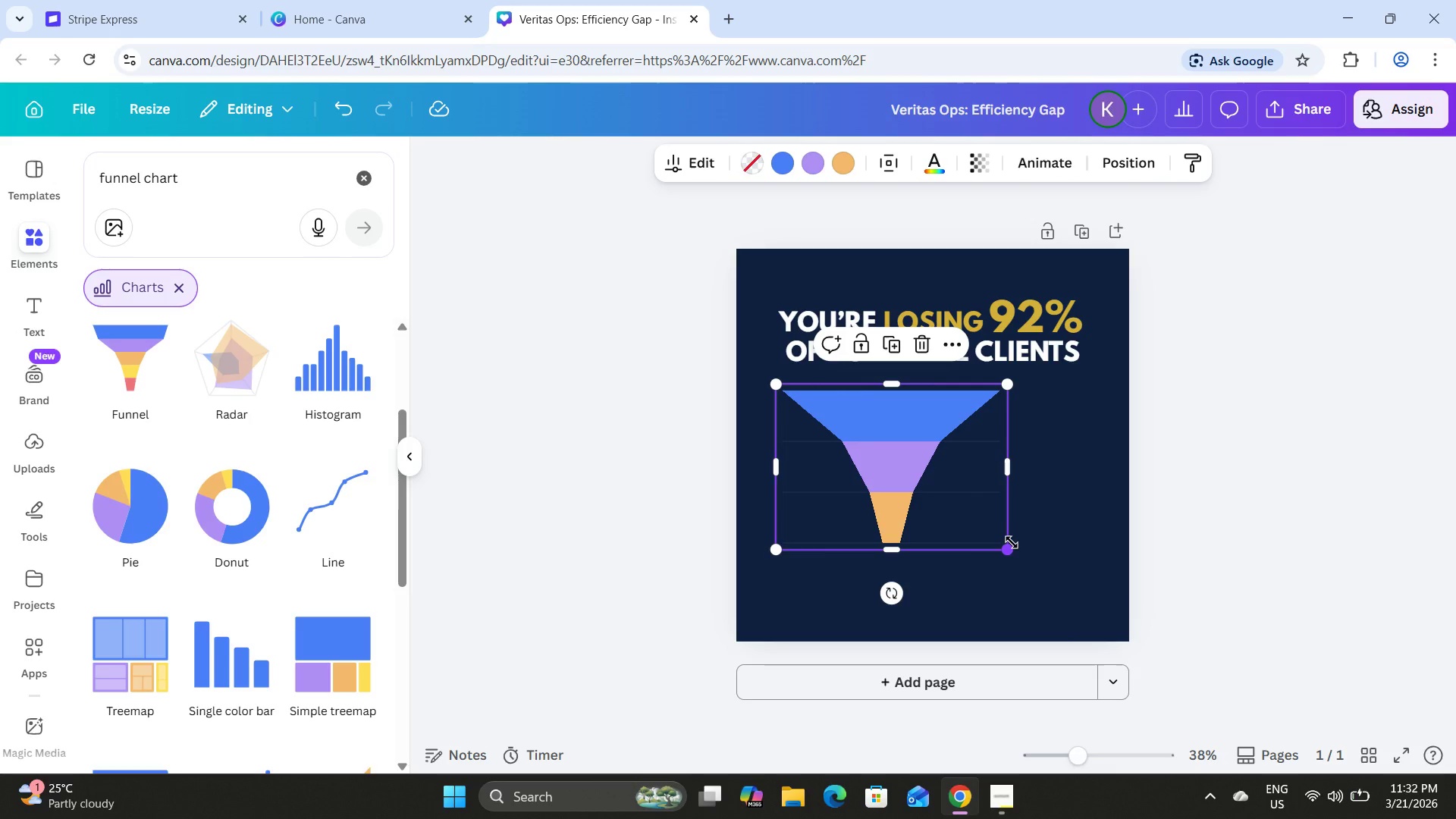 
left_click([1012, 542])
 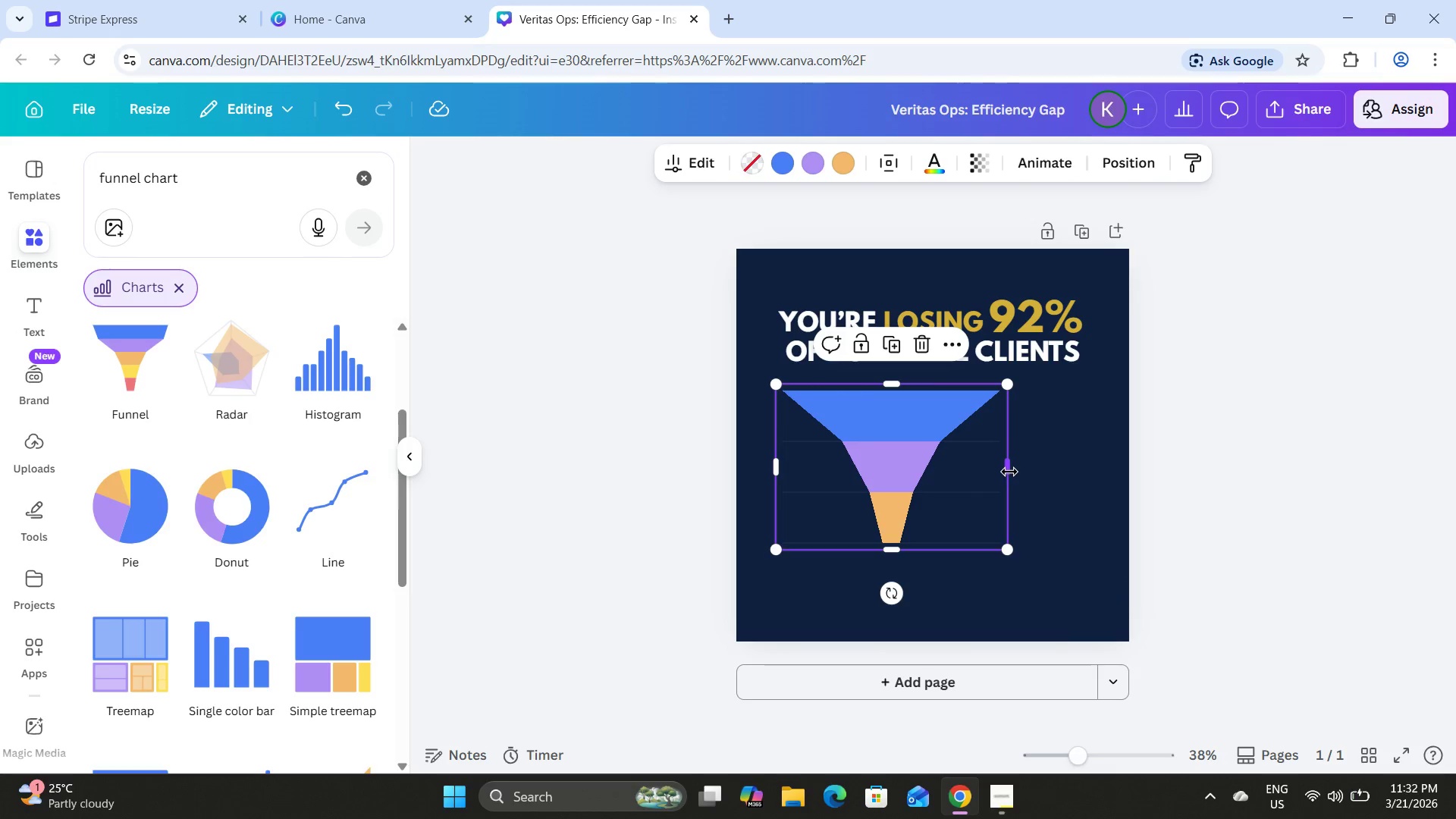 
left_click_drag(start_coordinate=[1009, 472], to_coordinate=[1036, 478])
 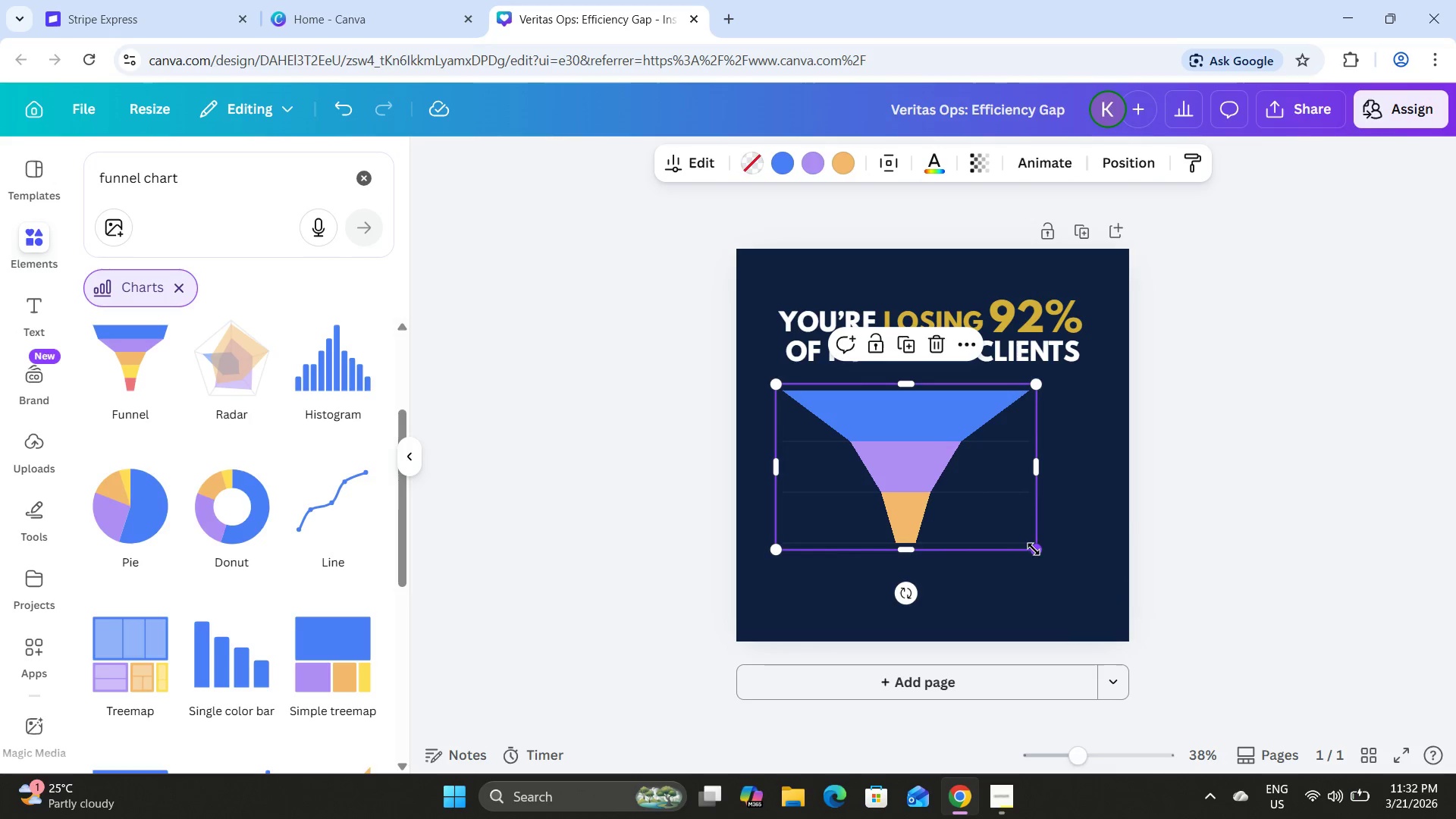 
left_click_drag(start_coordinate=[1034, 549], to_coordinate=[1066, 597])
 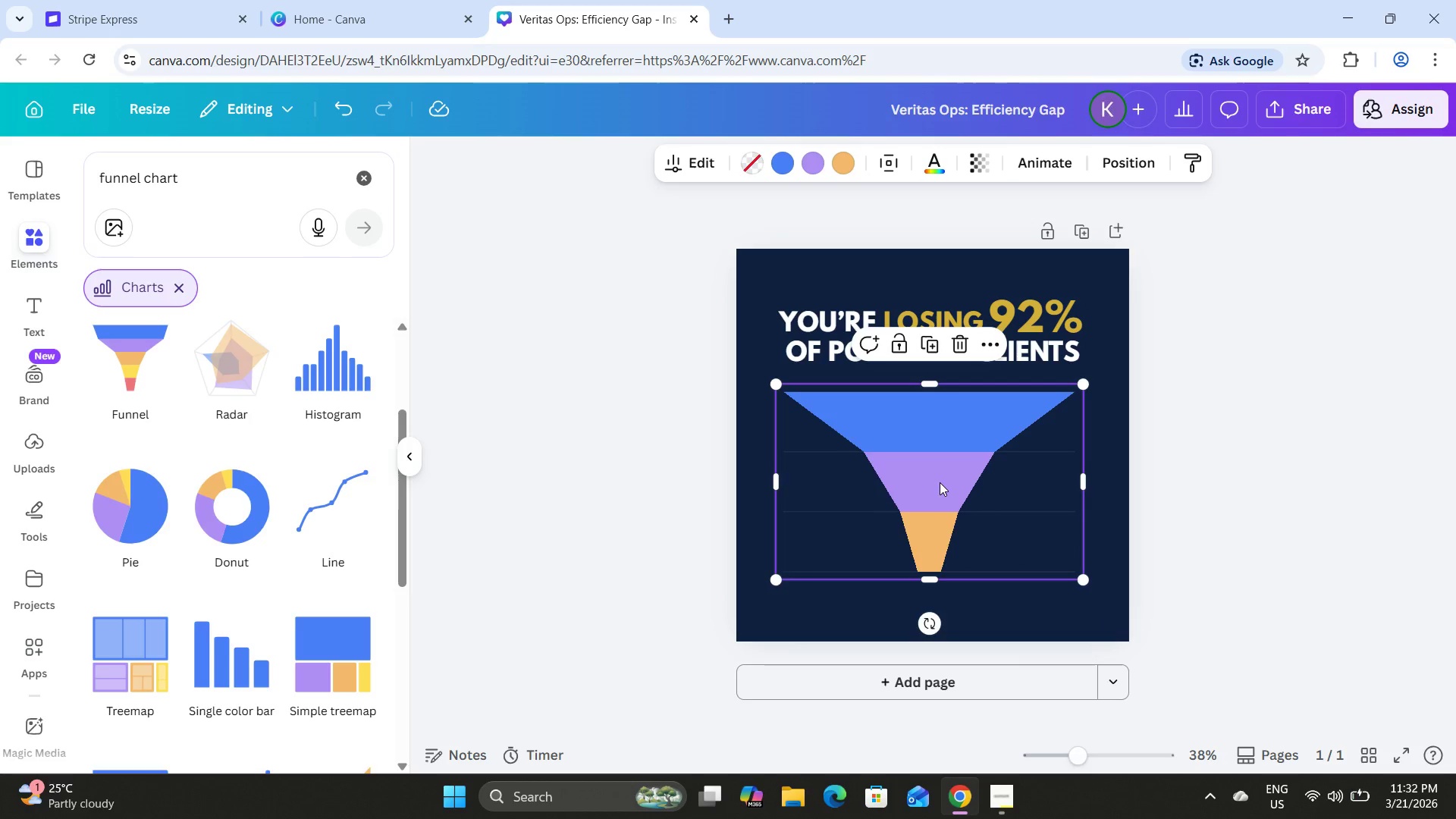 
double_click([940, 482])
 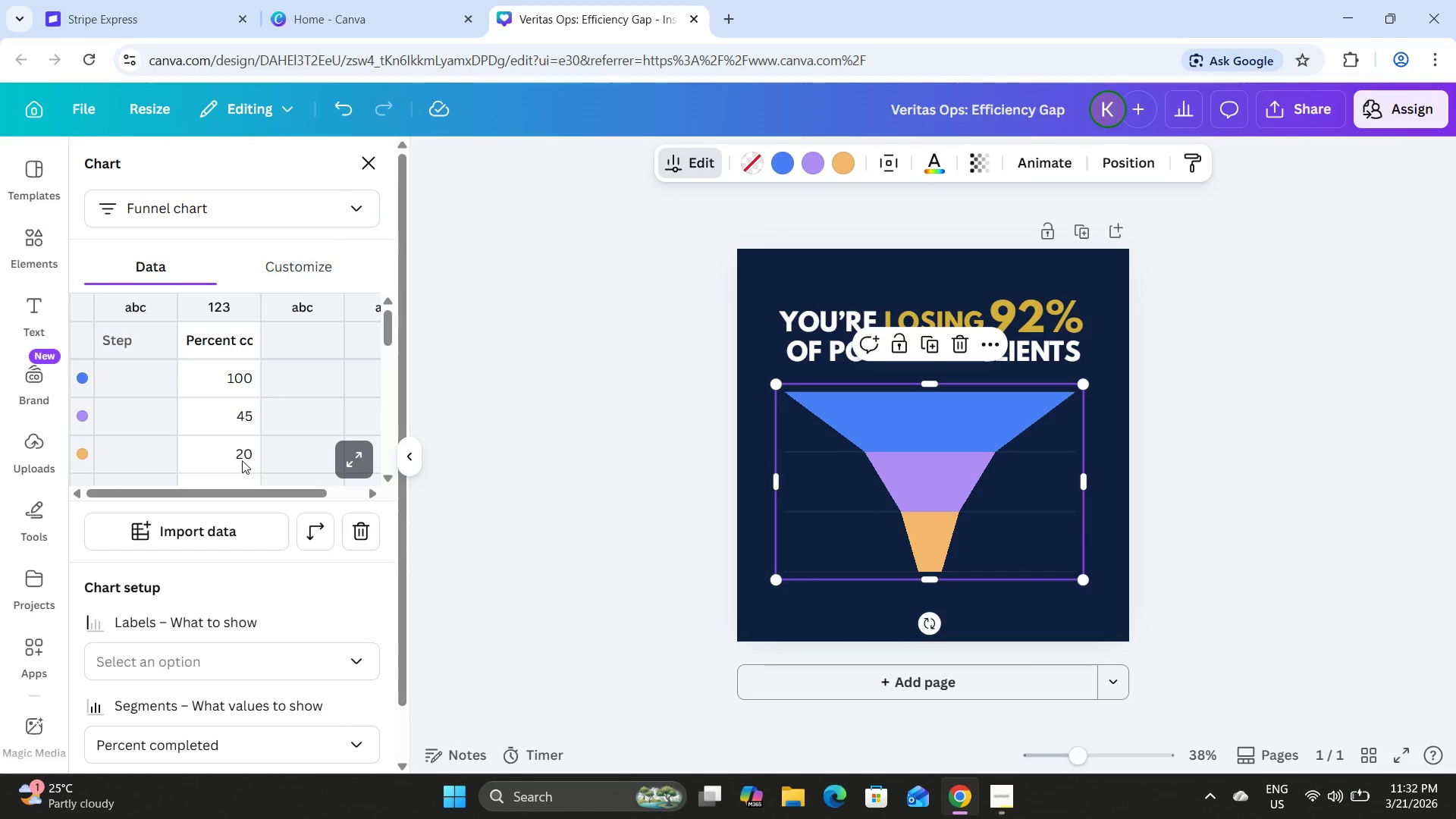 
scroll: coordinate [249, 431], scroll_direction: down, amount: 1.0
 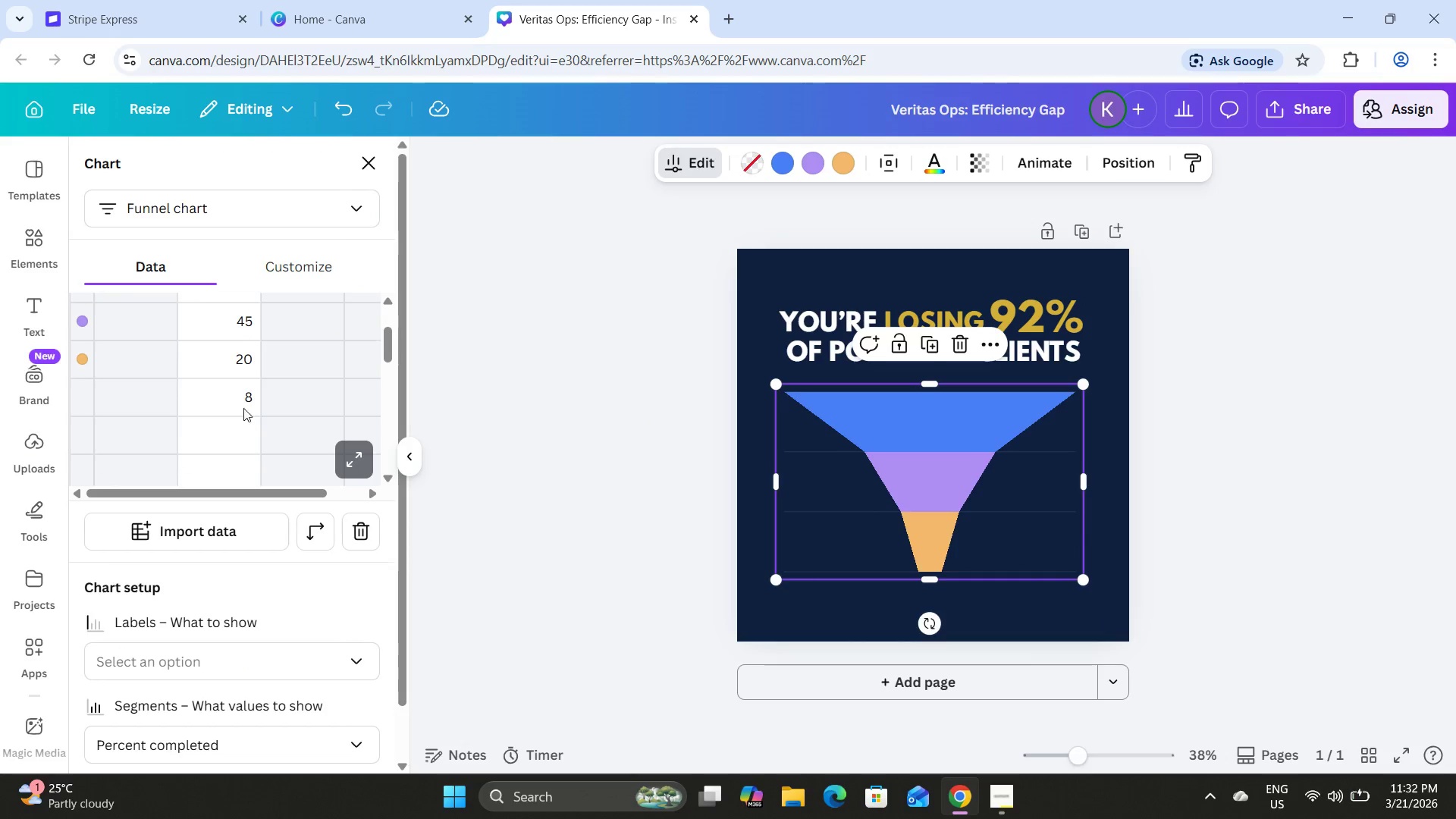 
left_click([243, 406])
 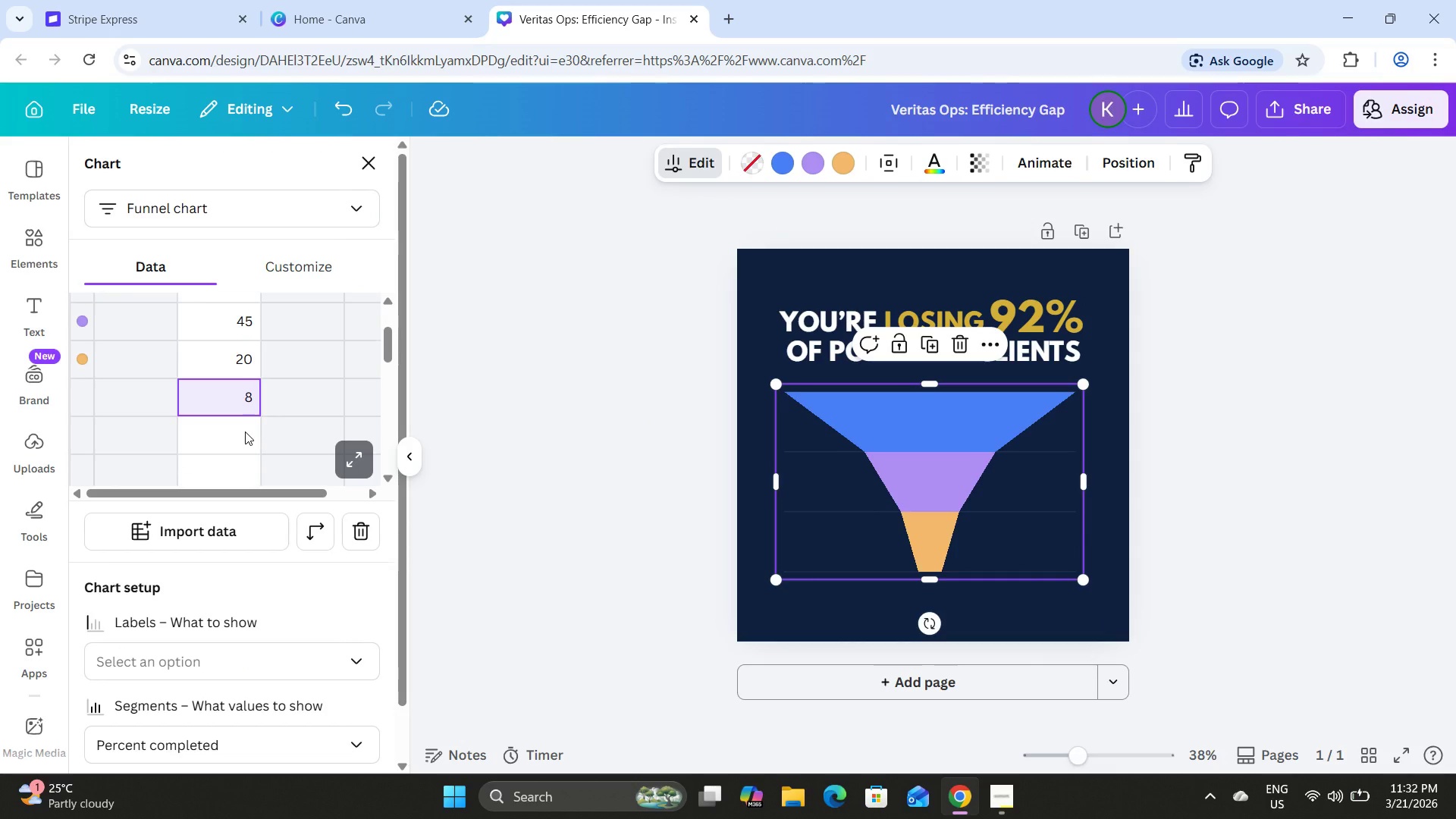 
left_click([245, 431])
 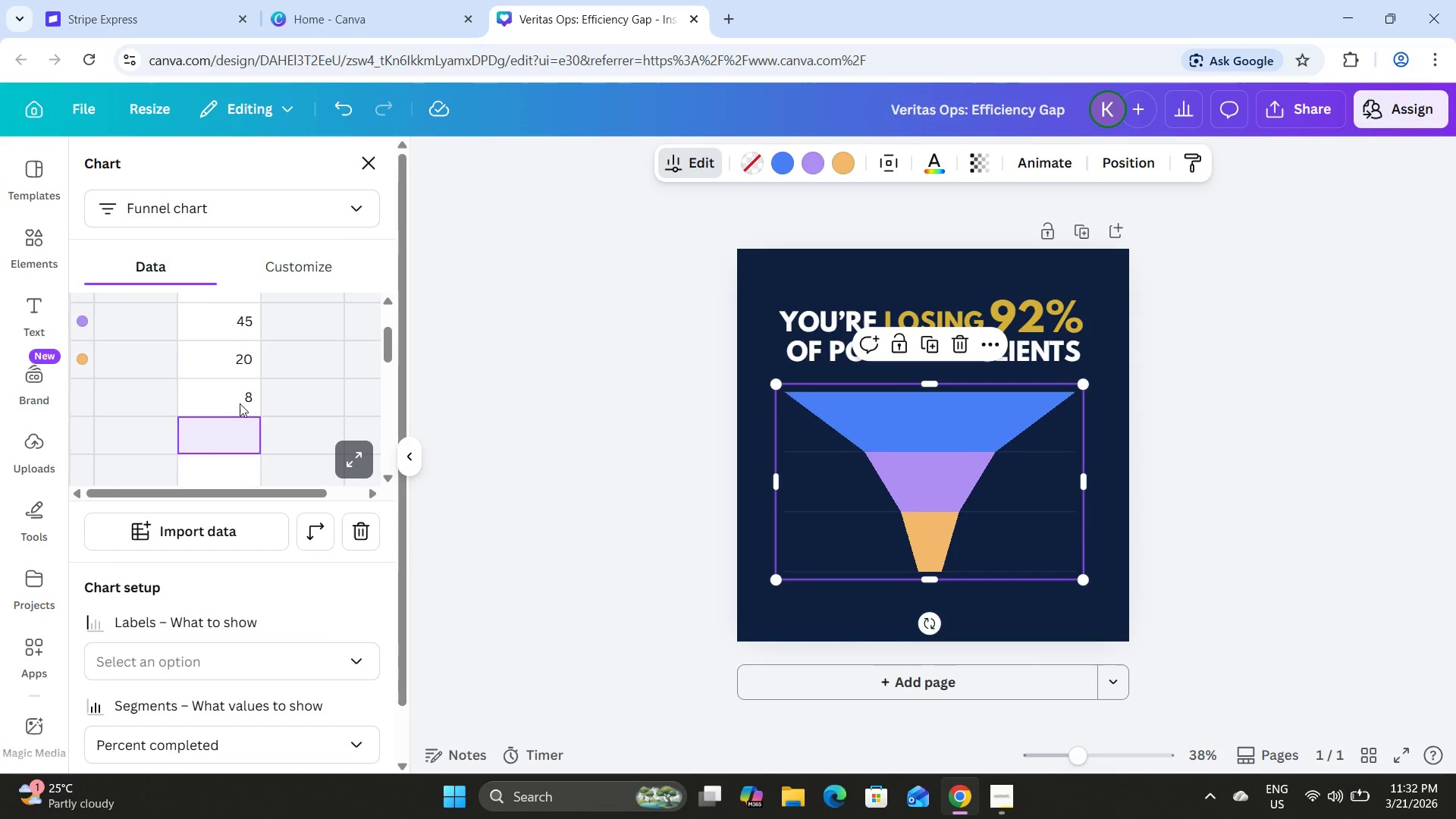 
left_click([240, 402])
 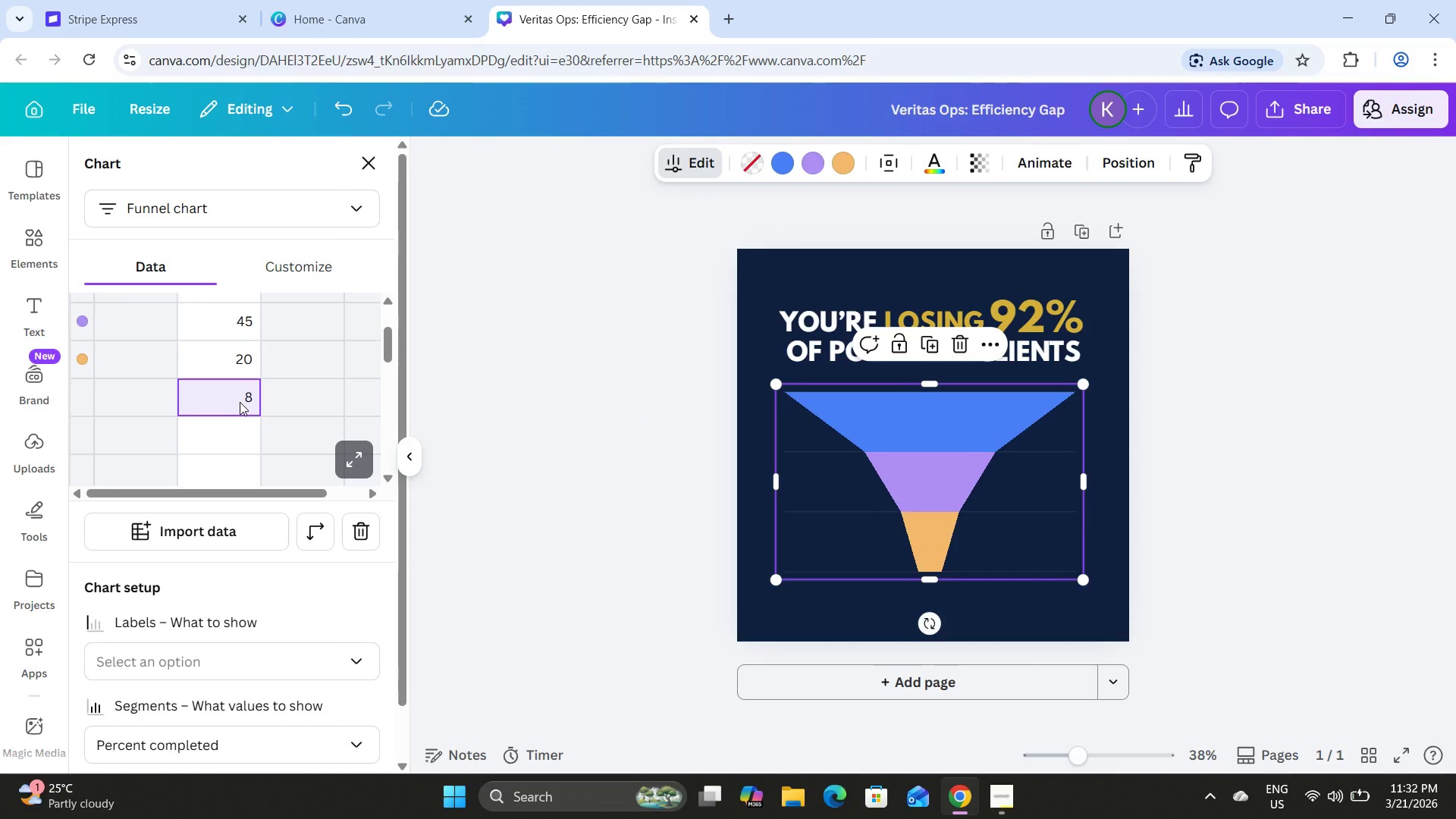 
key(Backspace)
 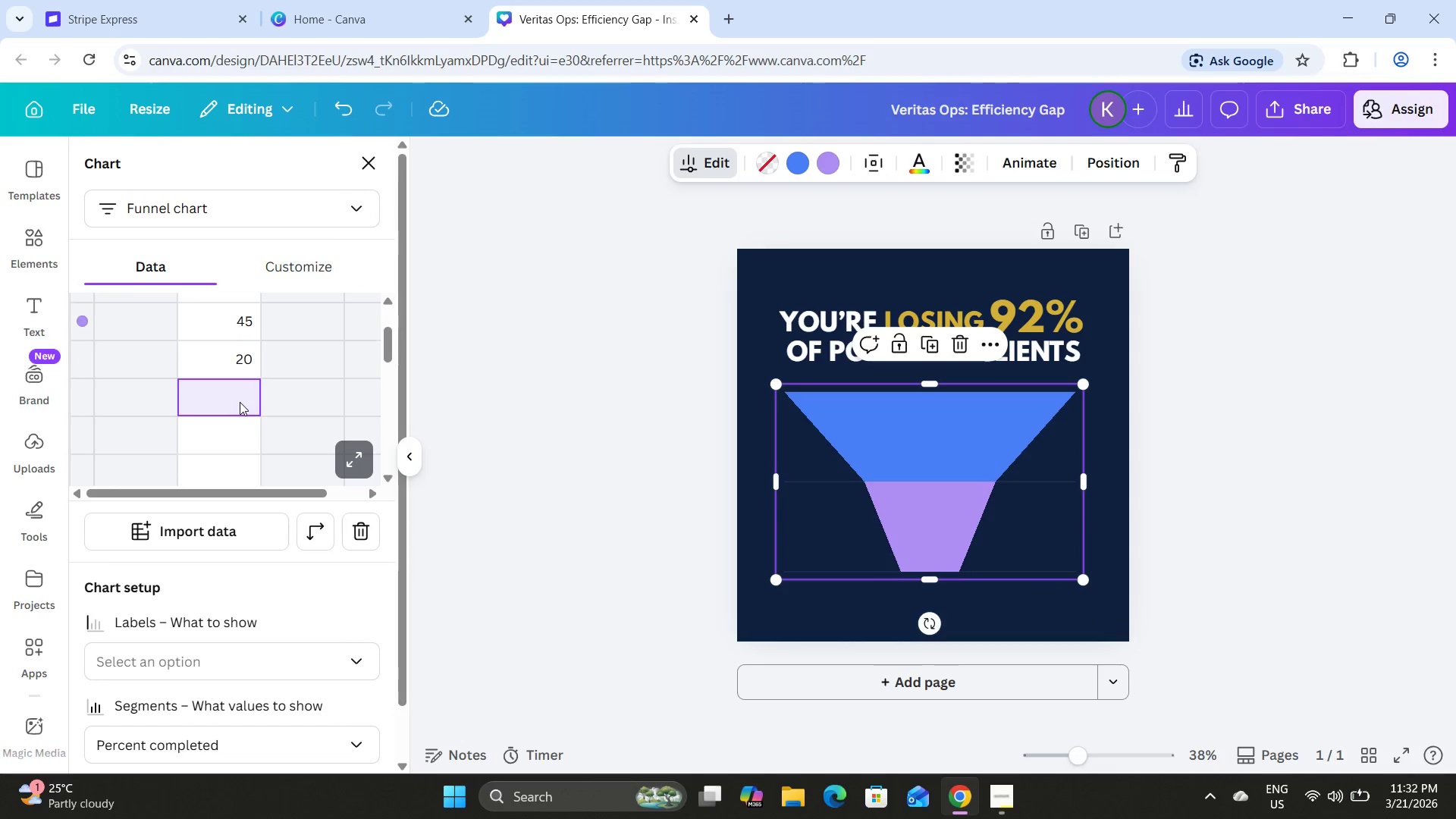 
key(Numpad8)
 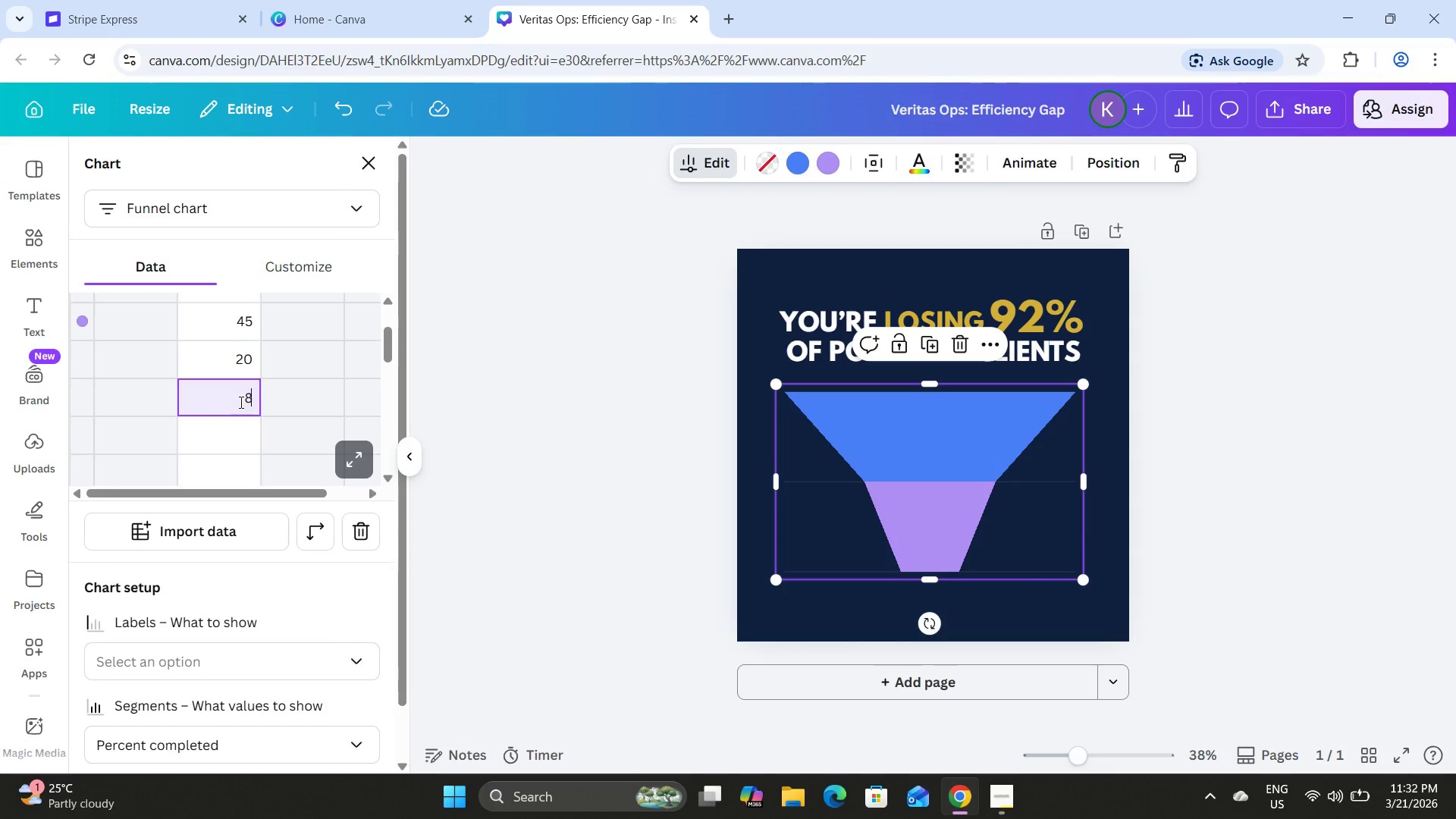 
key(NumpadEnter)
 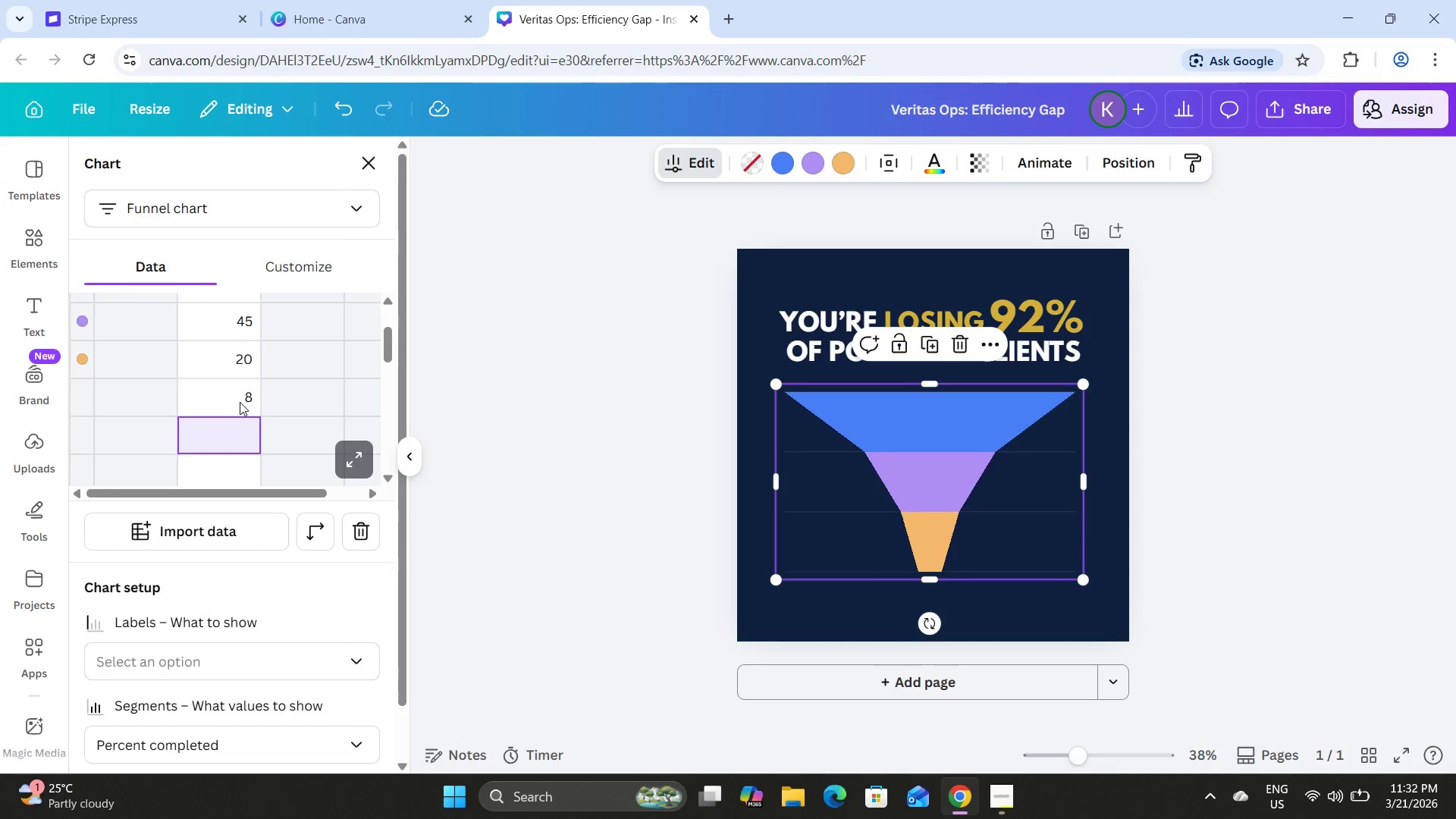 
scroll: coordinate [240, 399], scroll_direction: up, amount: 1.0
 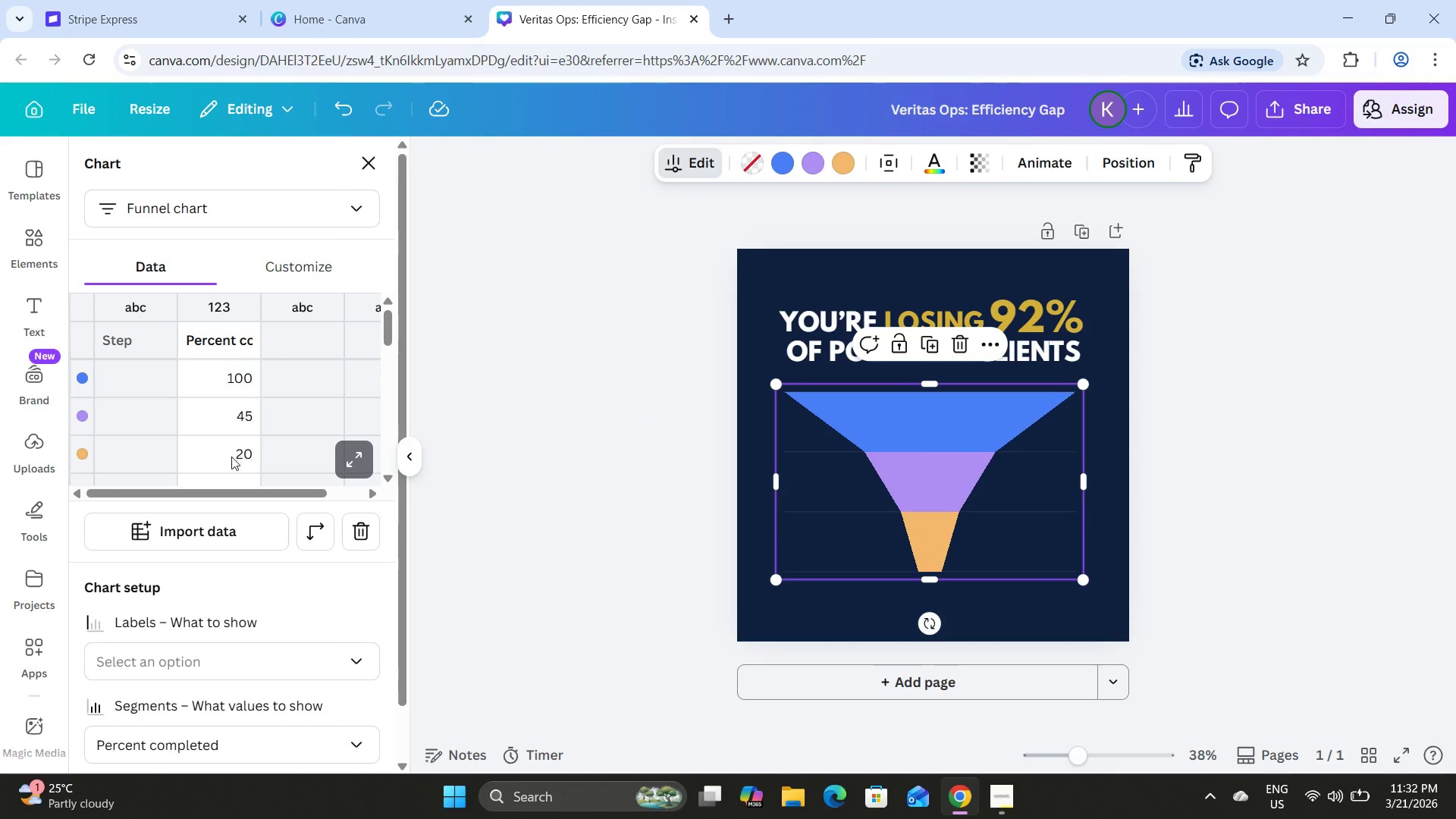 
left_click([230, 460])
 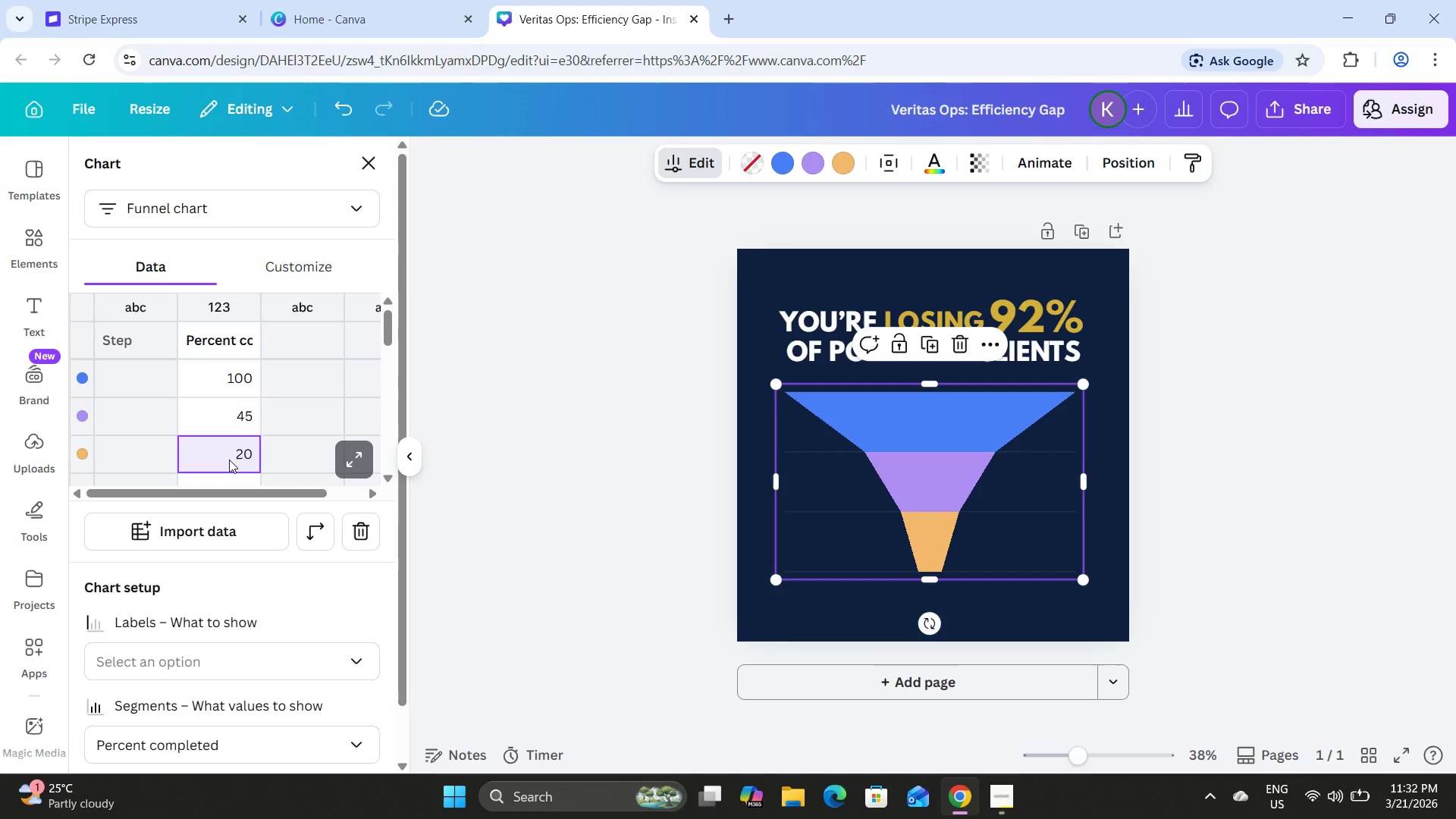 
key(Numpad2)
 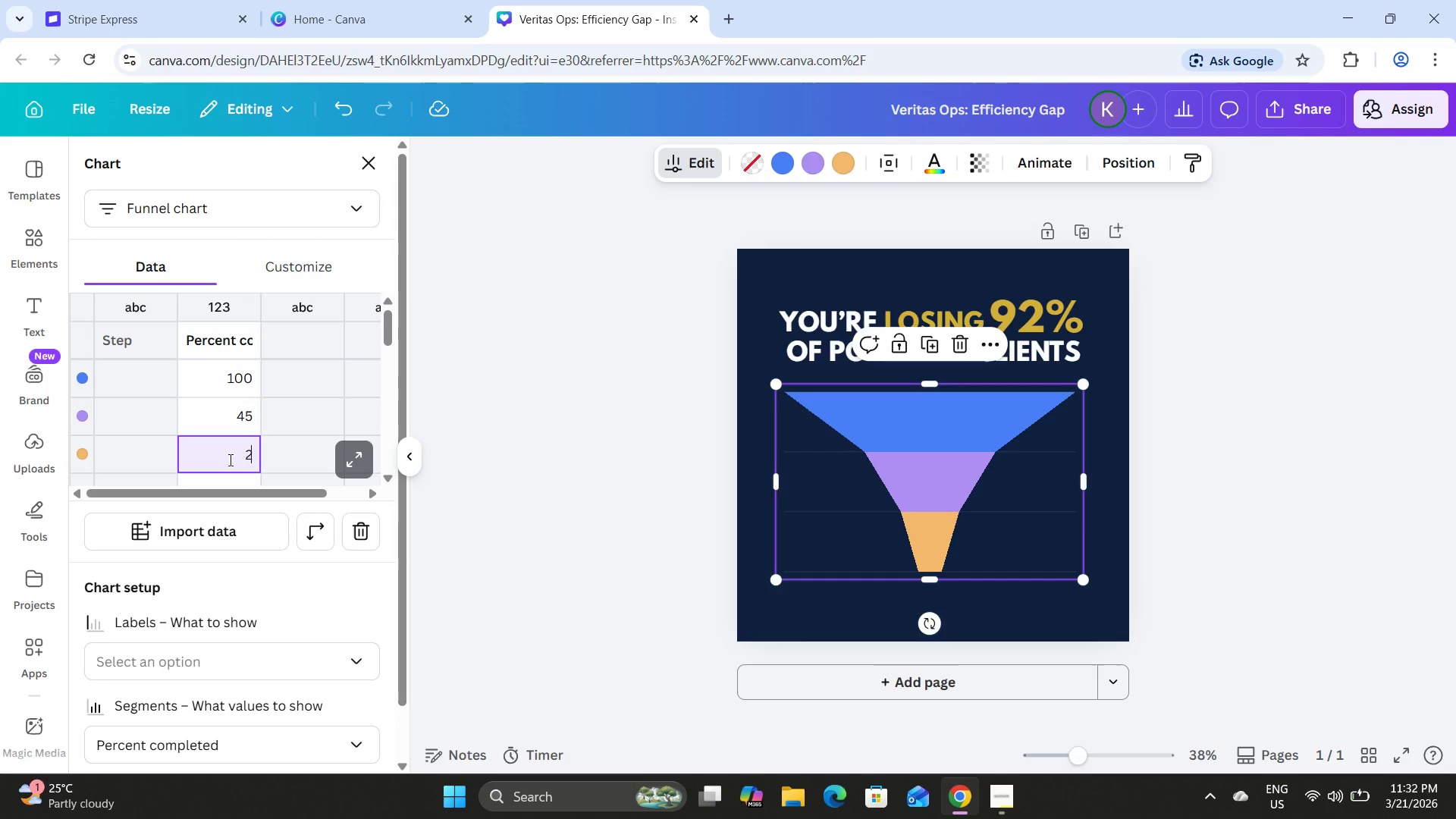 
key(Numpad0)
 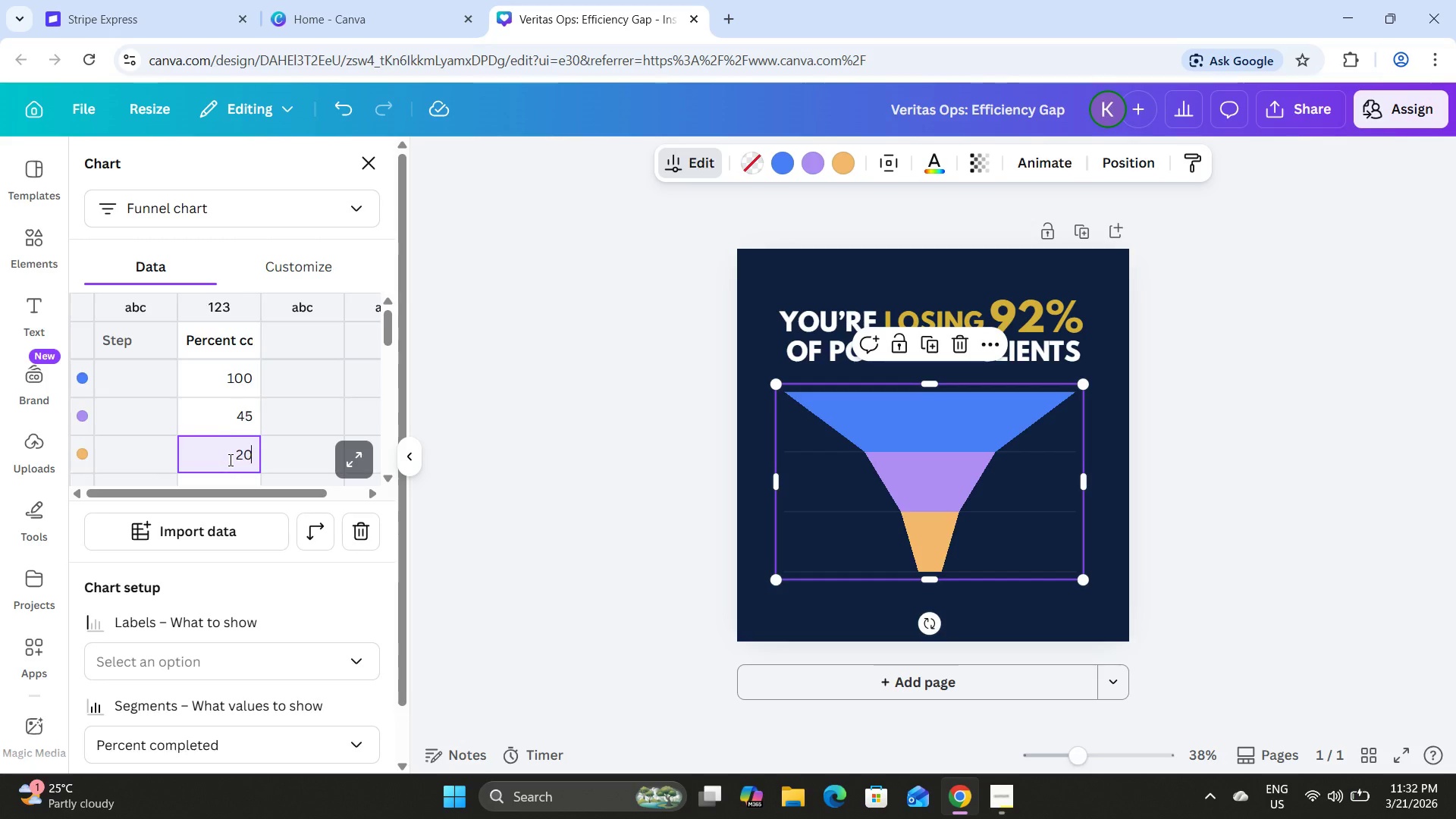 
key(NumpadEnter)
 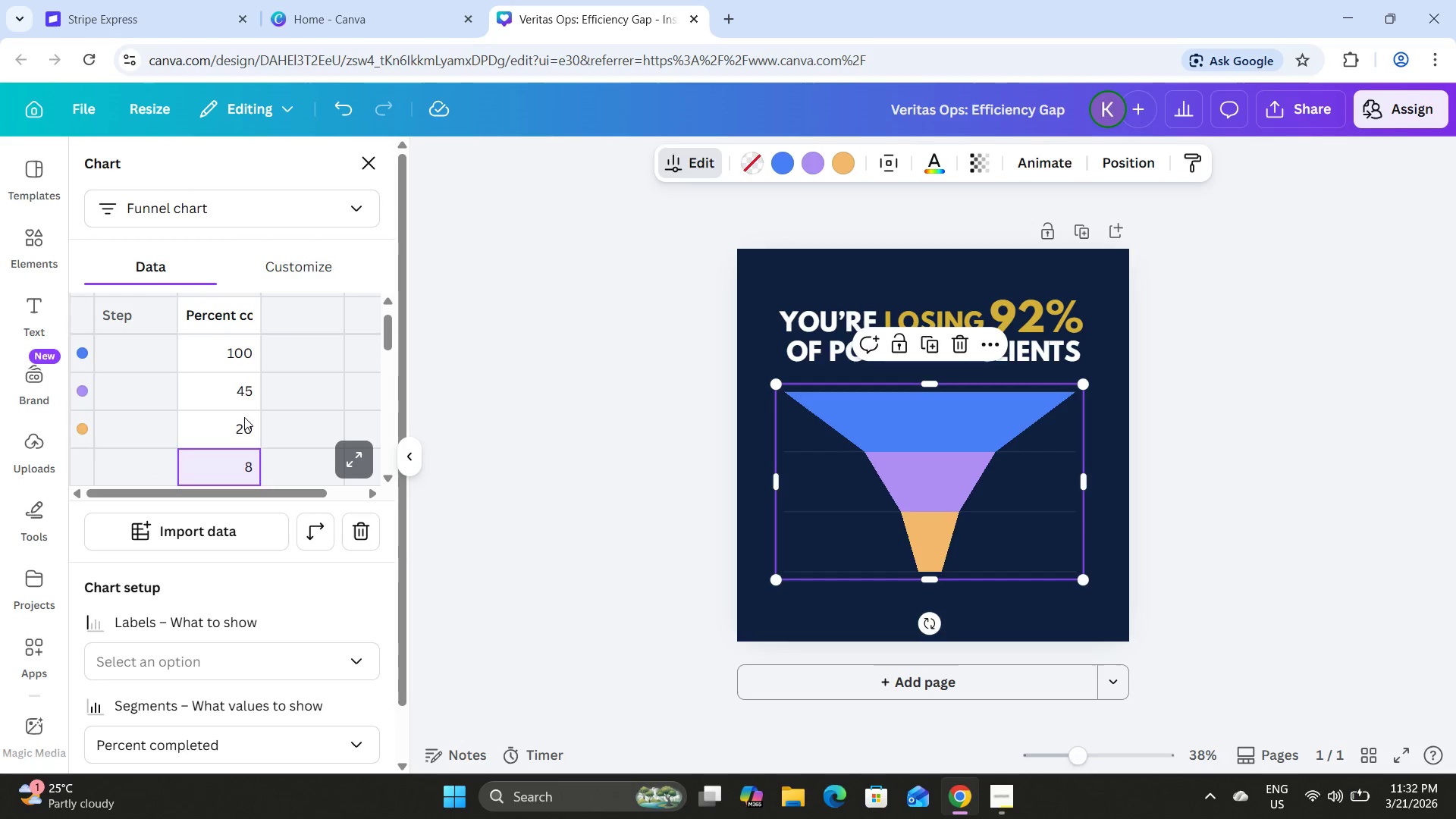 
left_click([237, 383])
 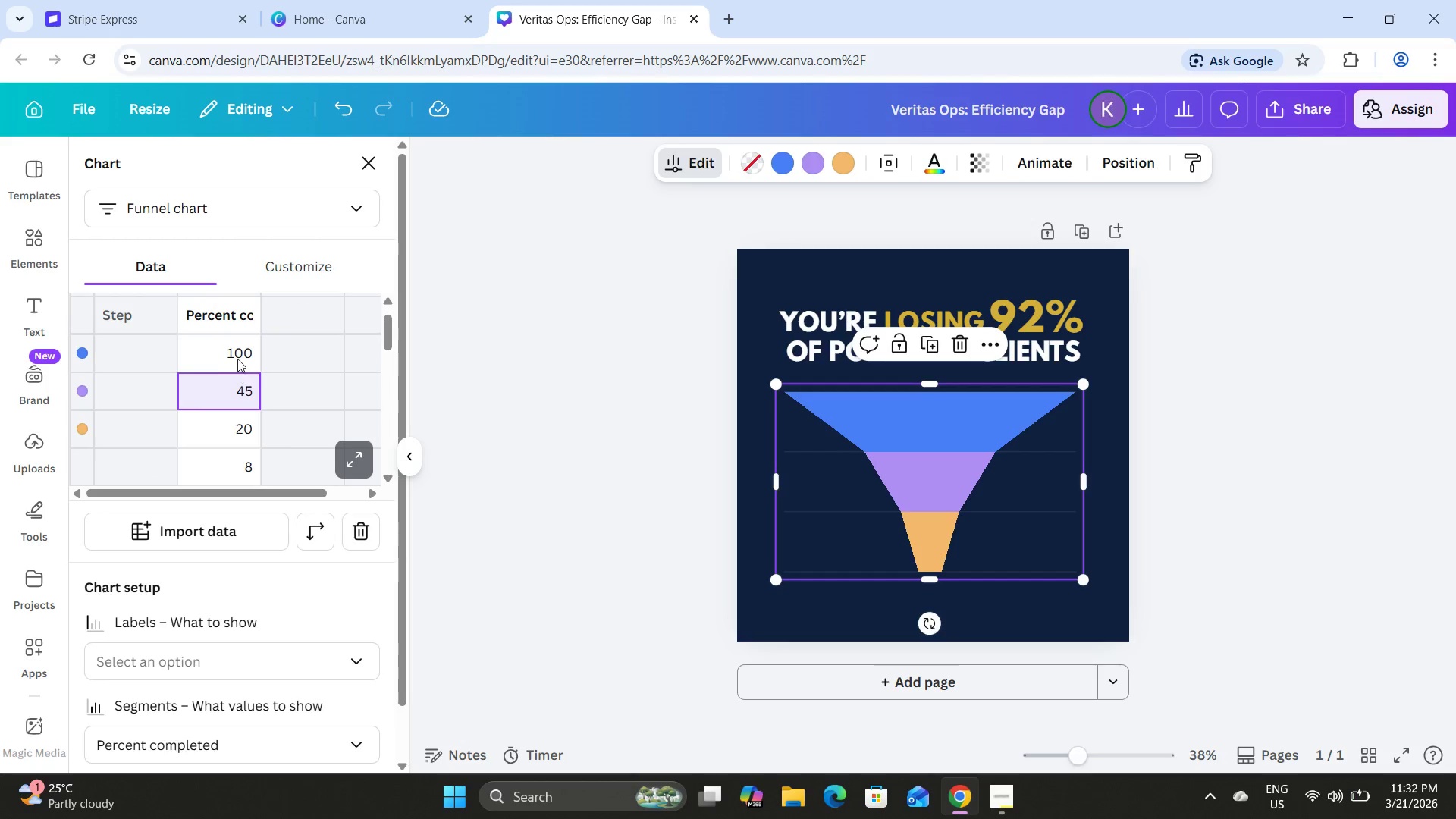 
left_click([238, 357])
 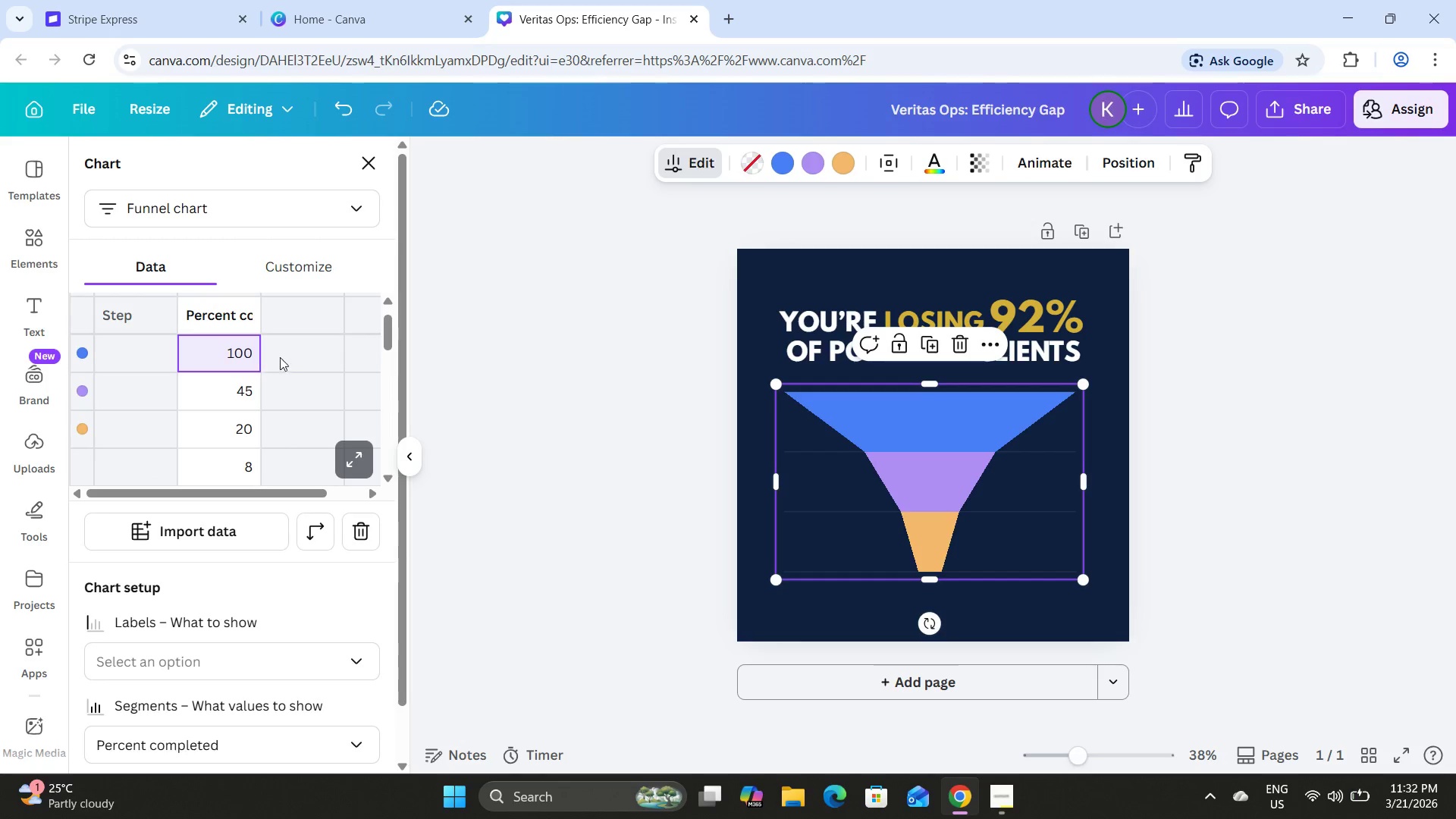 
left_click([286, 351])
 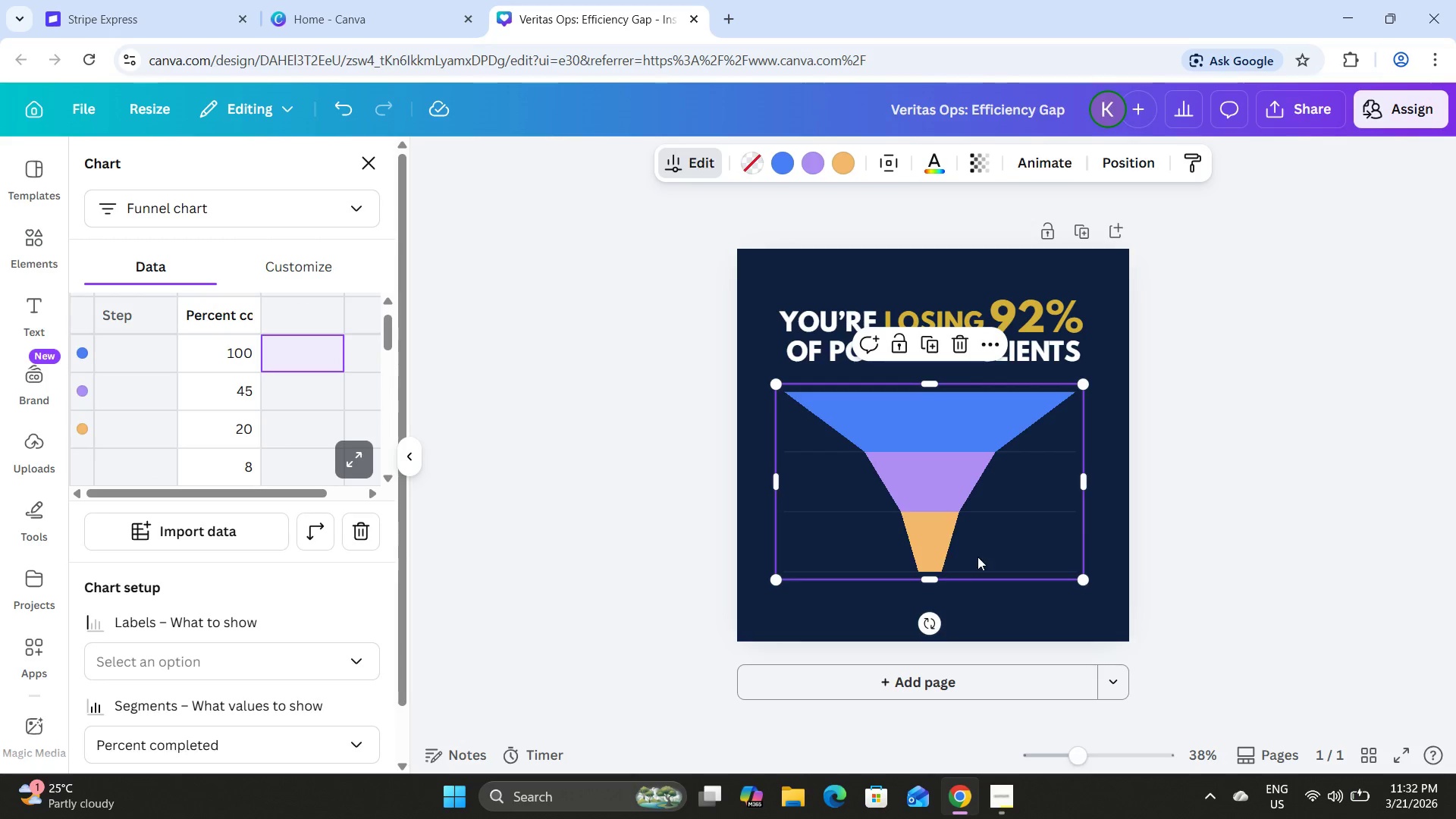 
left_click_drag(start_coordinate=[939, 582], to_coordinate=[940, 576])
 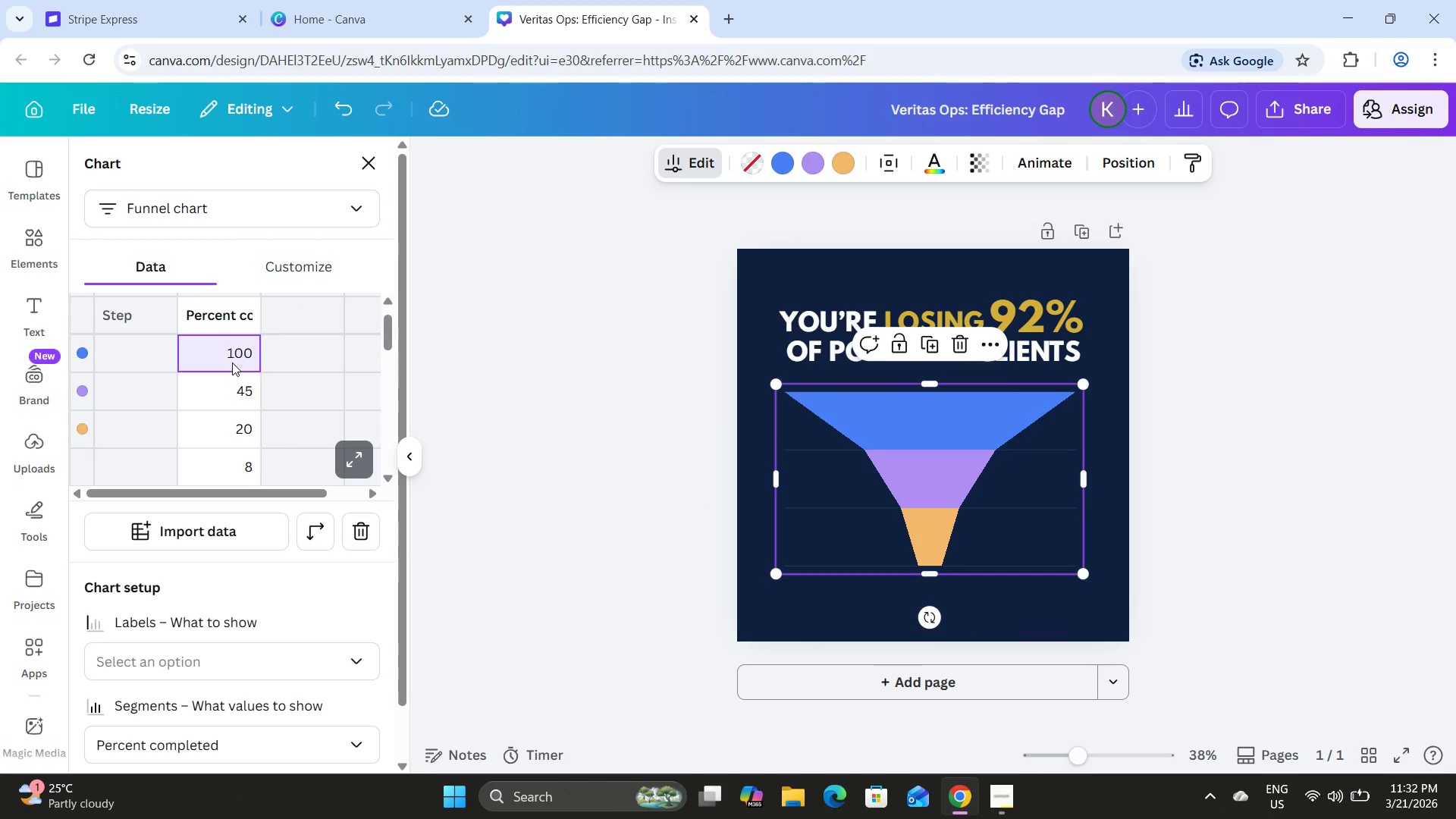 
key(Backspace)
 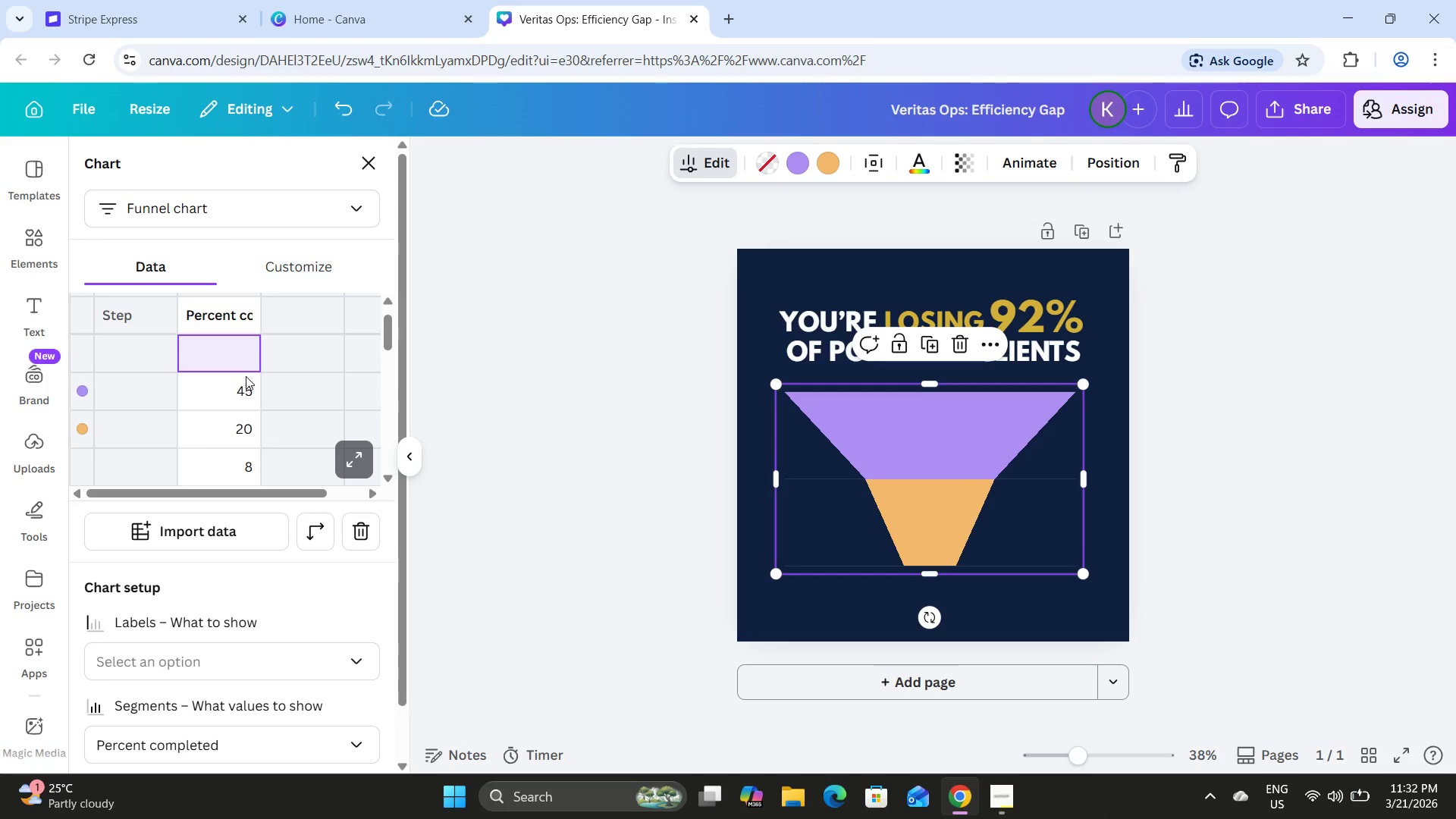 
key(Numpad1)
 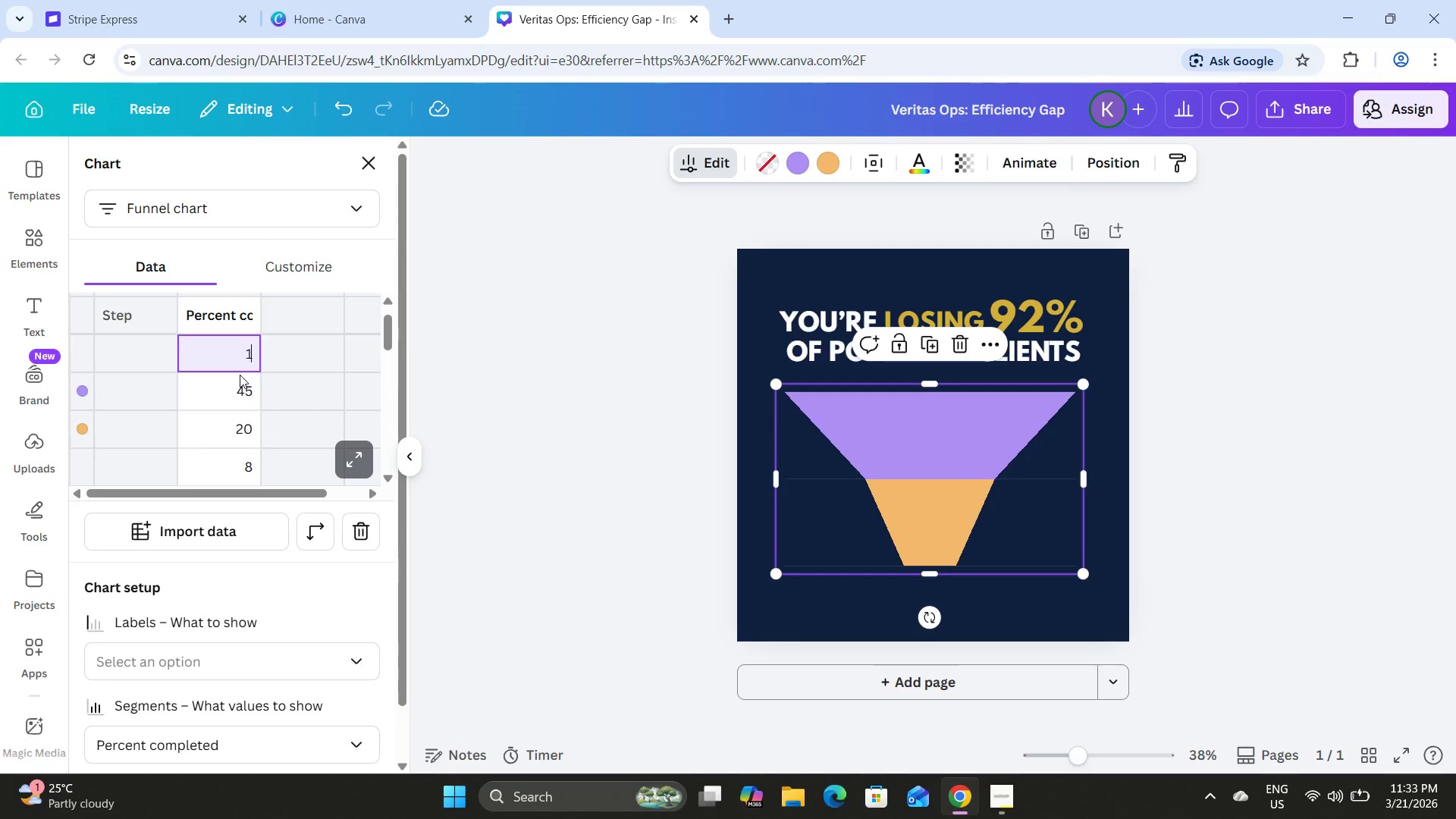 
key(Numpad0)
 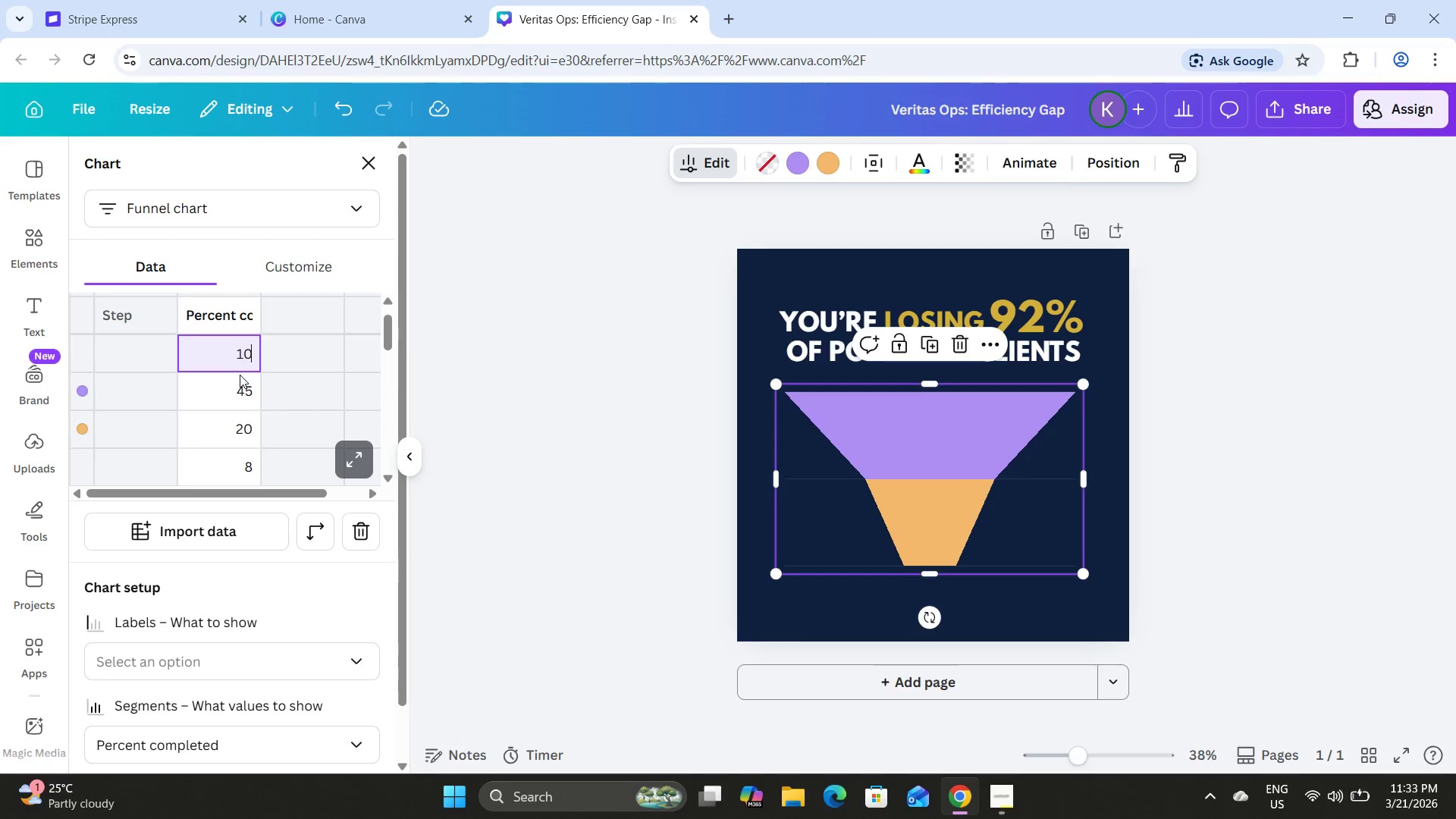 
key(Numpad0)
 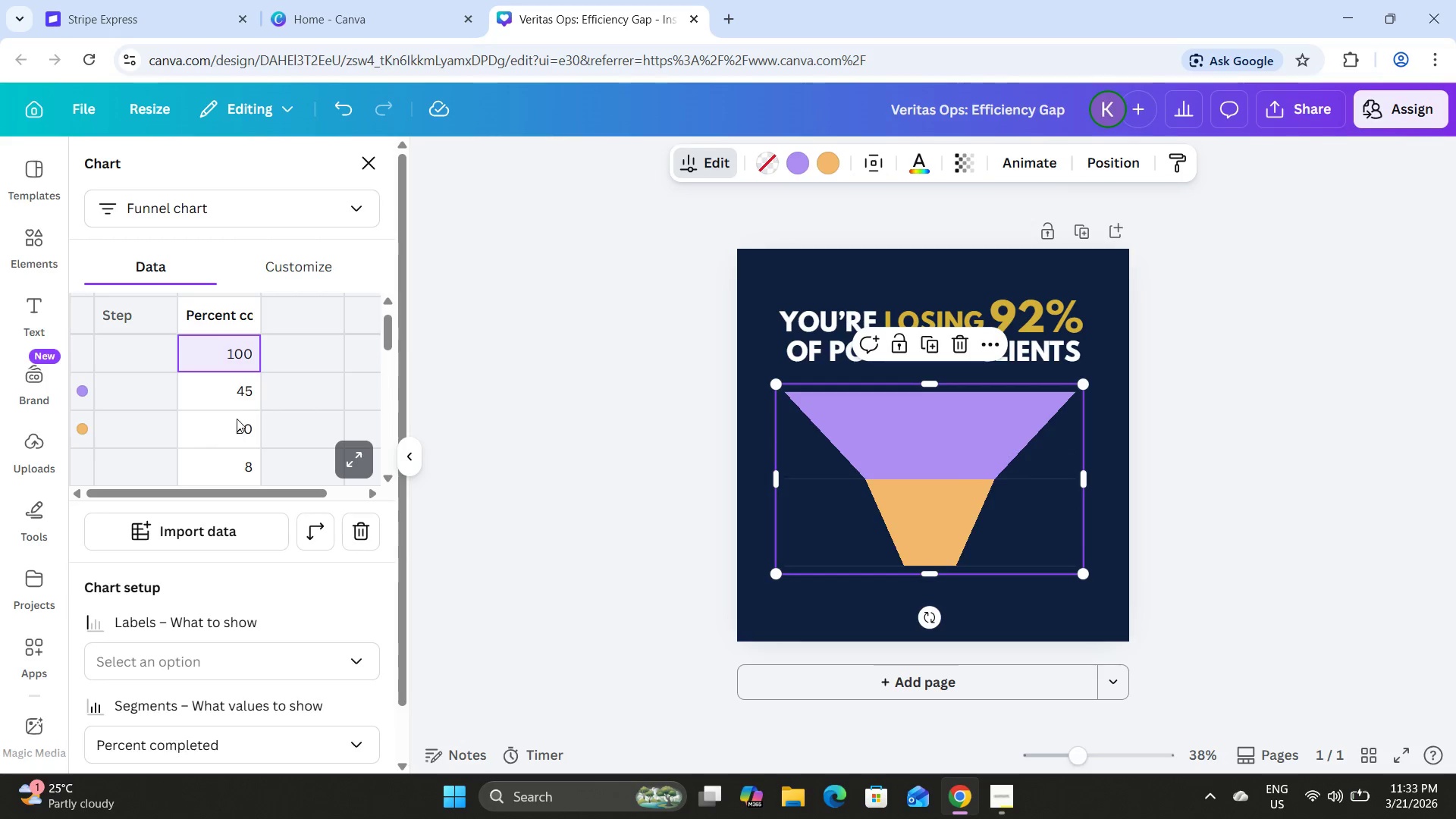 
left_click([240, 397])
 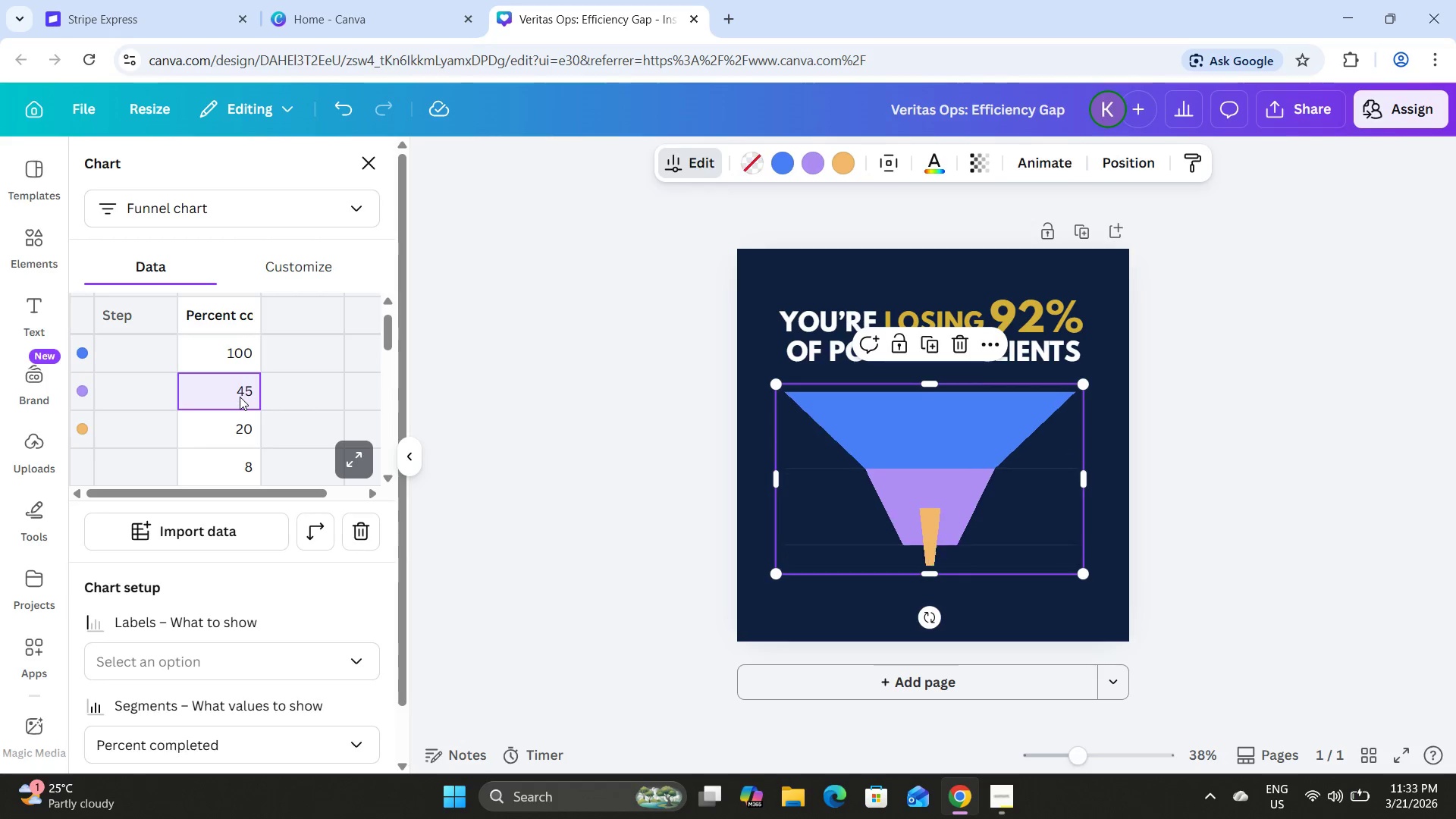 
key(Backspace)
 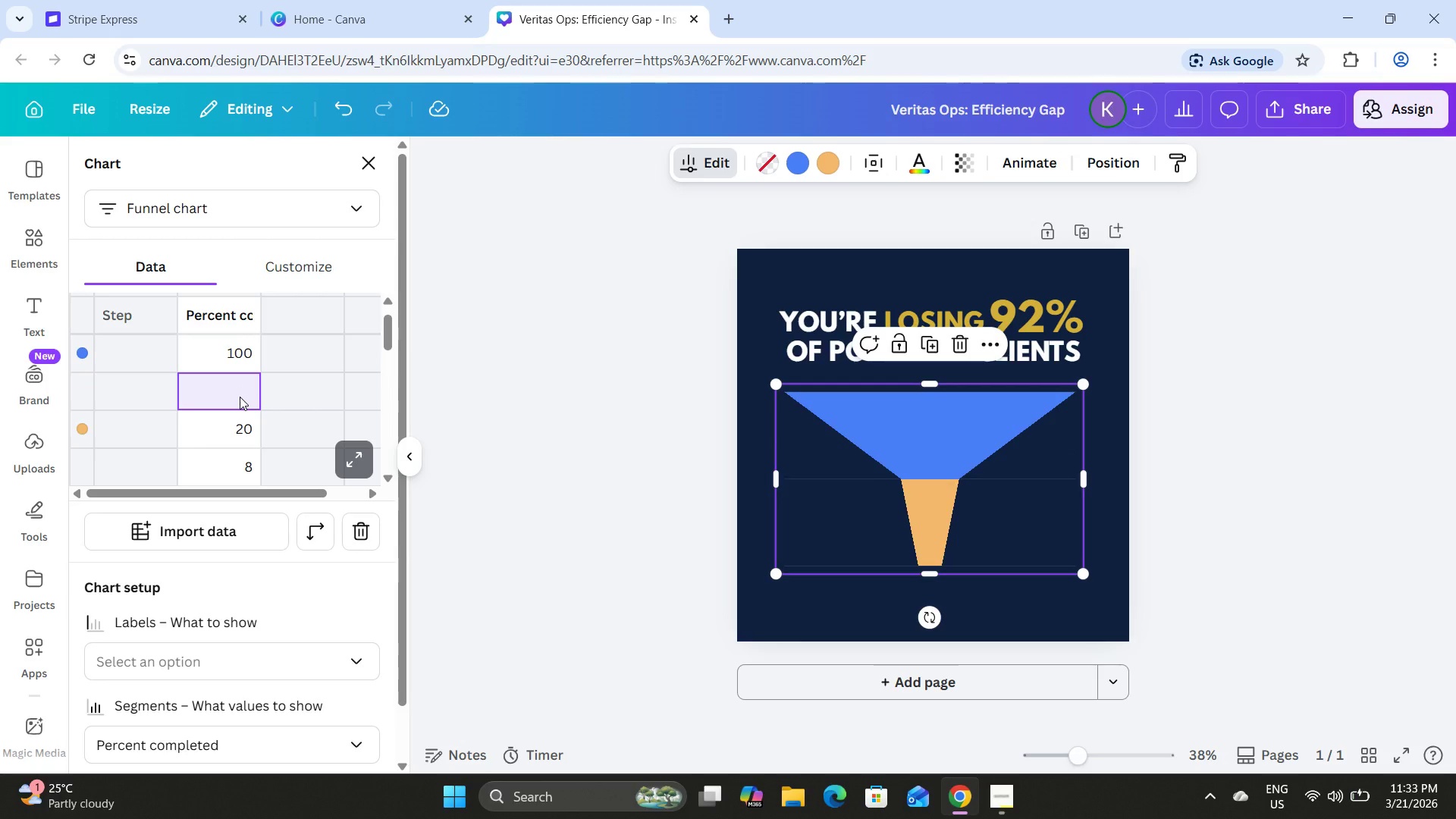 
key(Numpad4)
 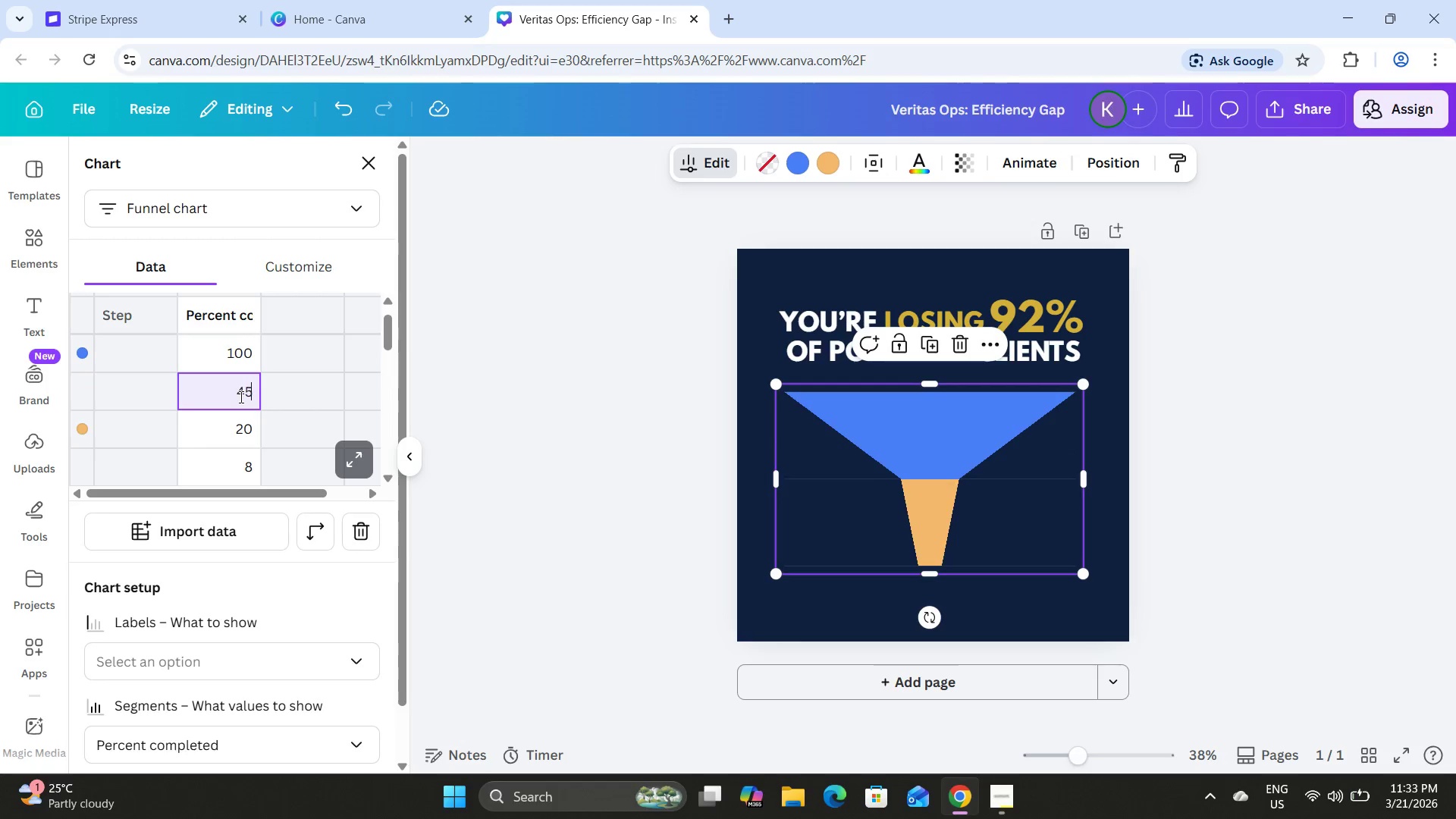 
key(Numpad5)
 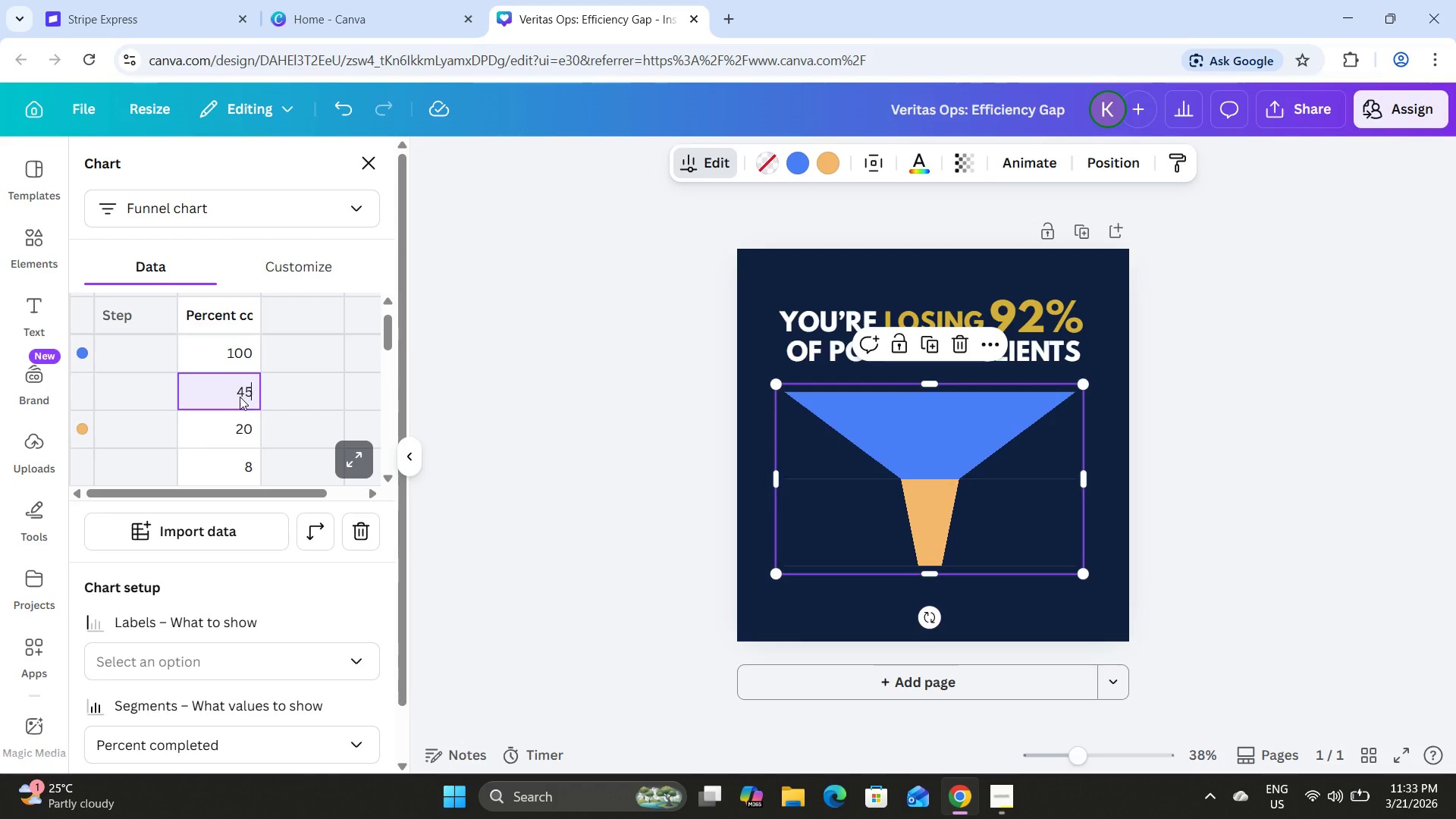 
key(NumpadEnter)
 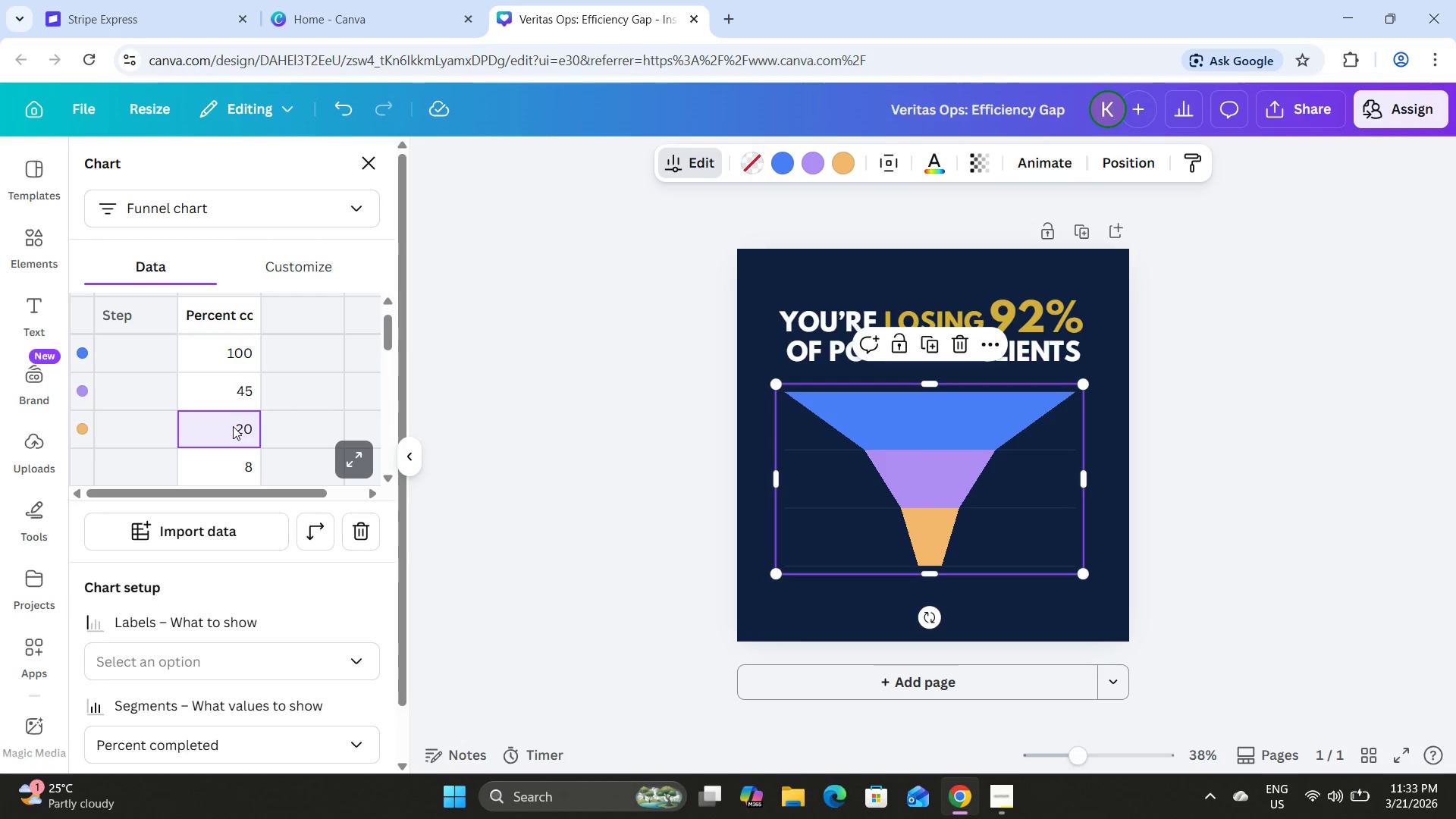 
key(Backspace)
 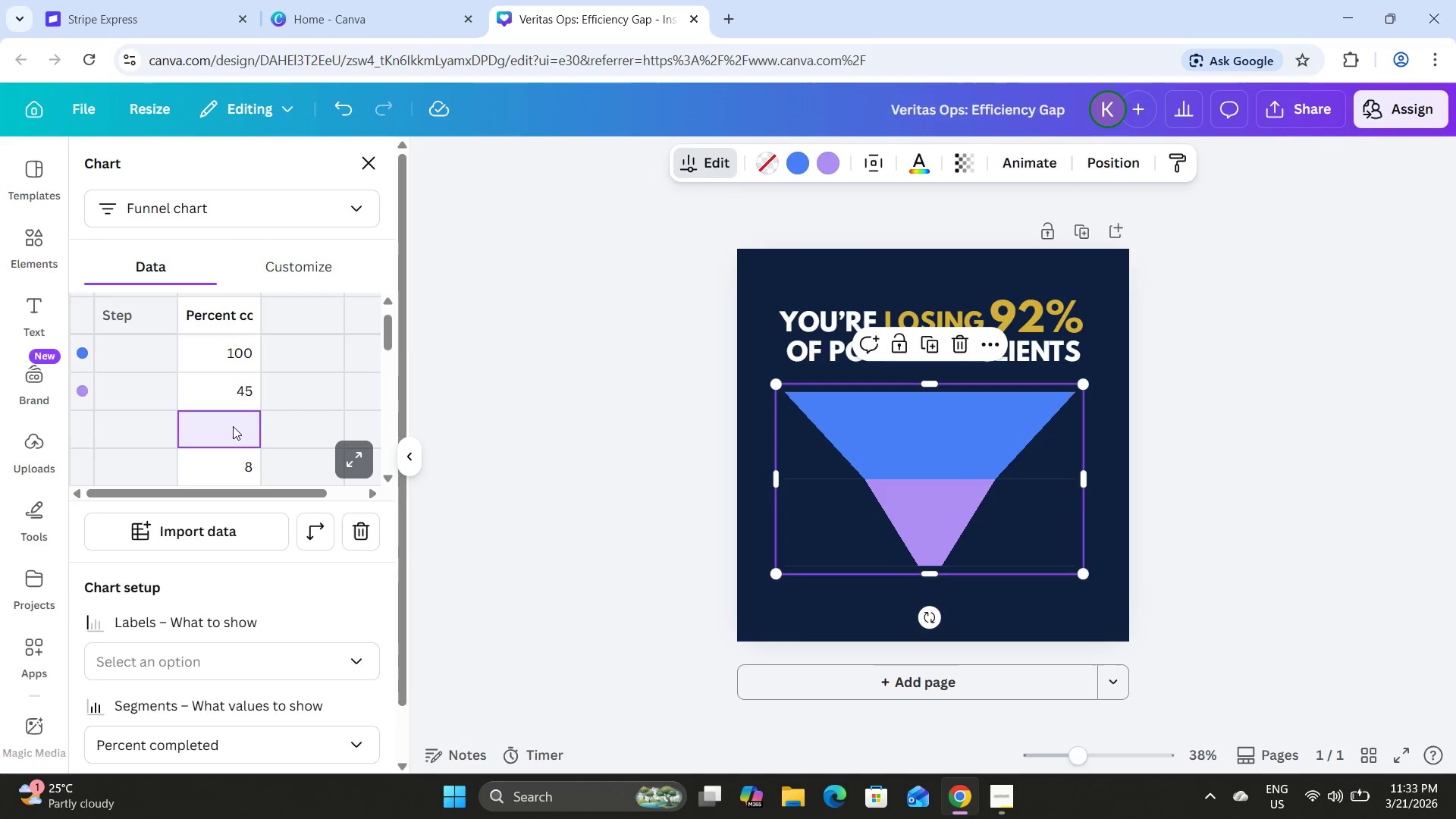 
key(Numpad2)
 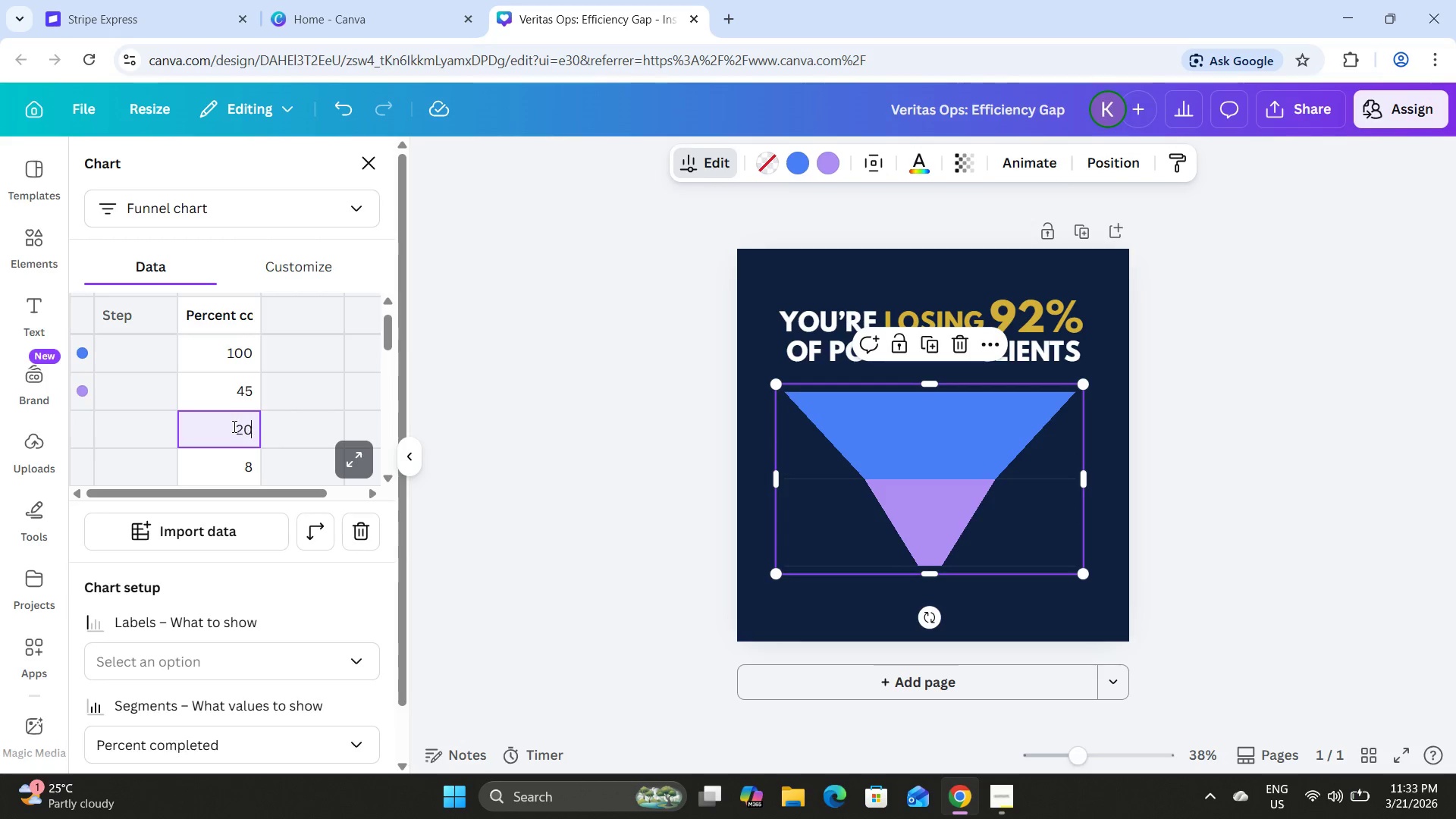 
key(Numpad0)
 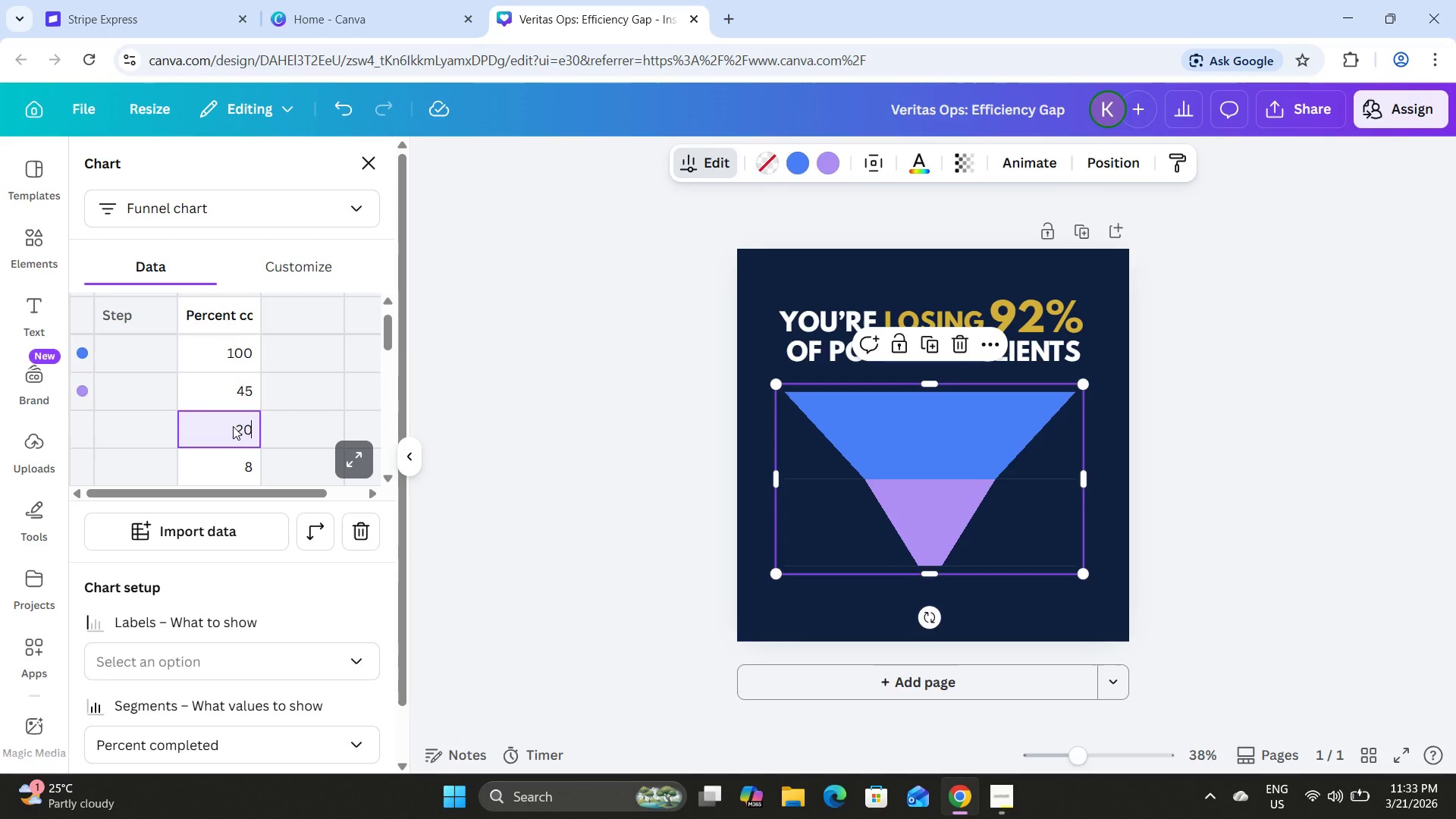 
key(NumpadEnter)
 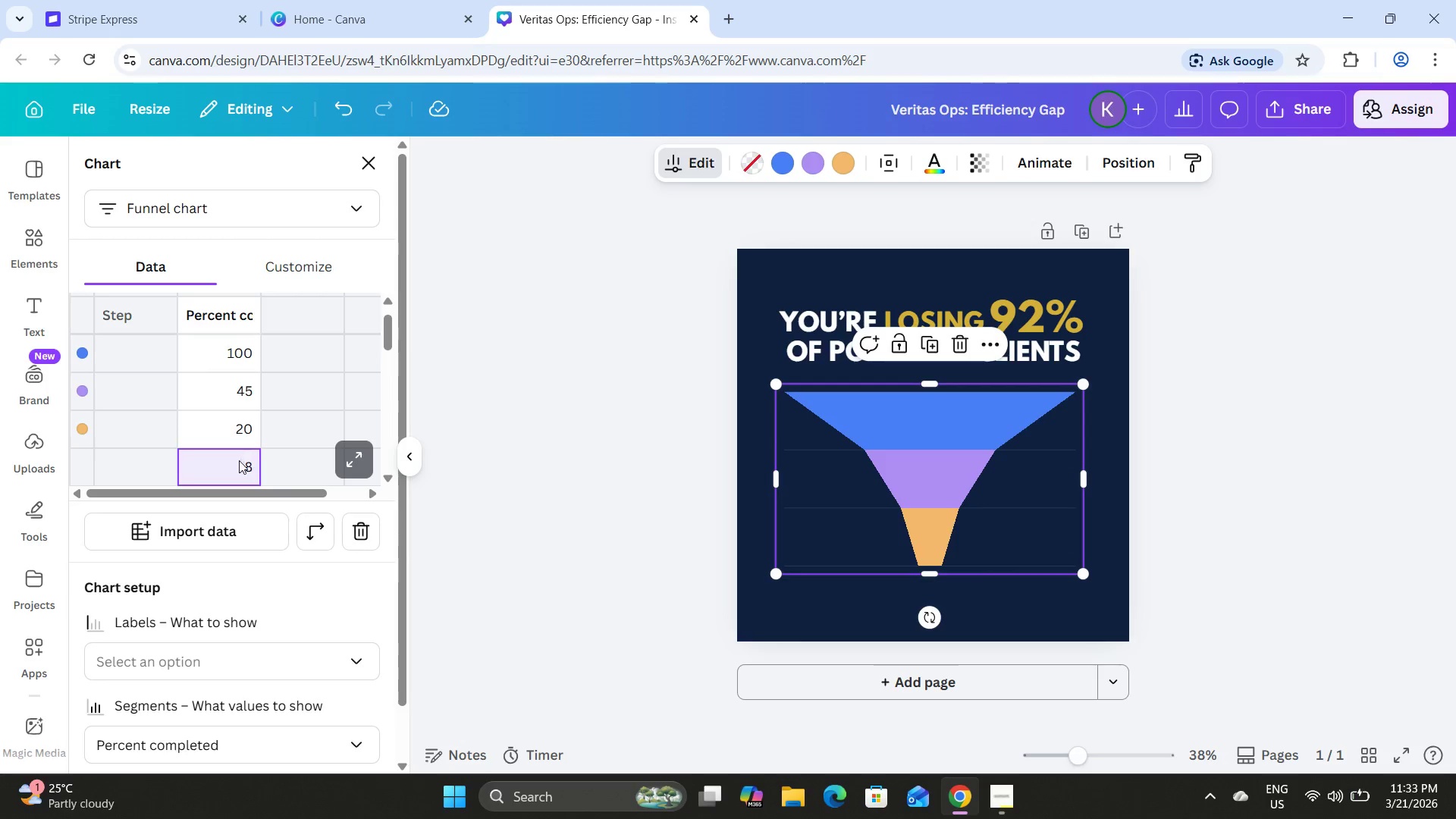 
left_click([239, 466])
 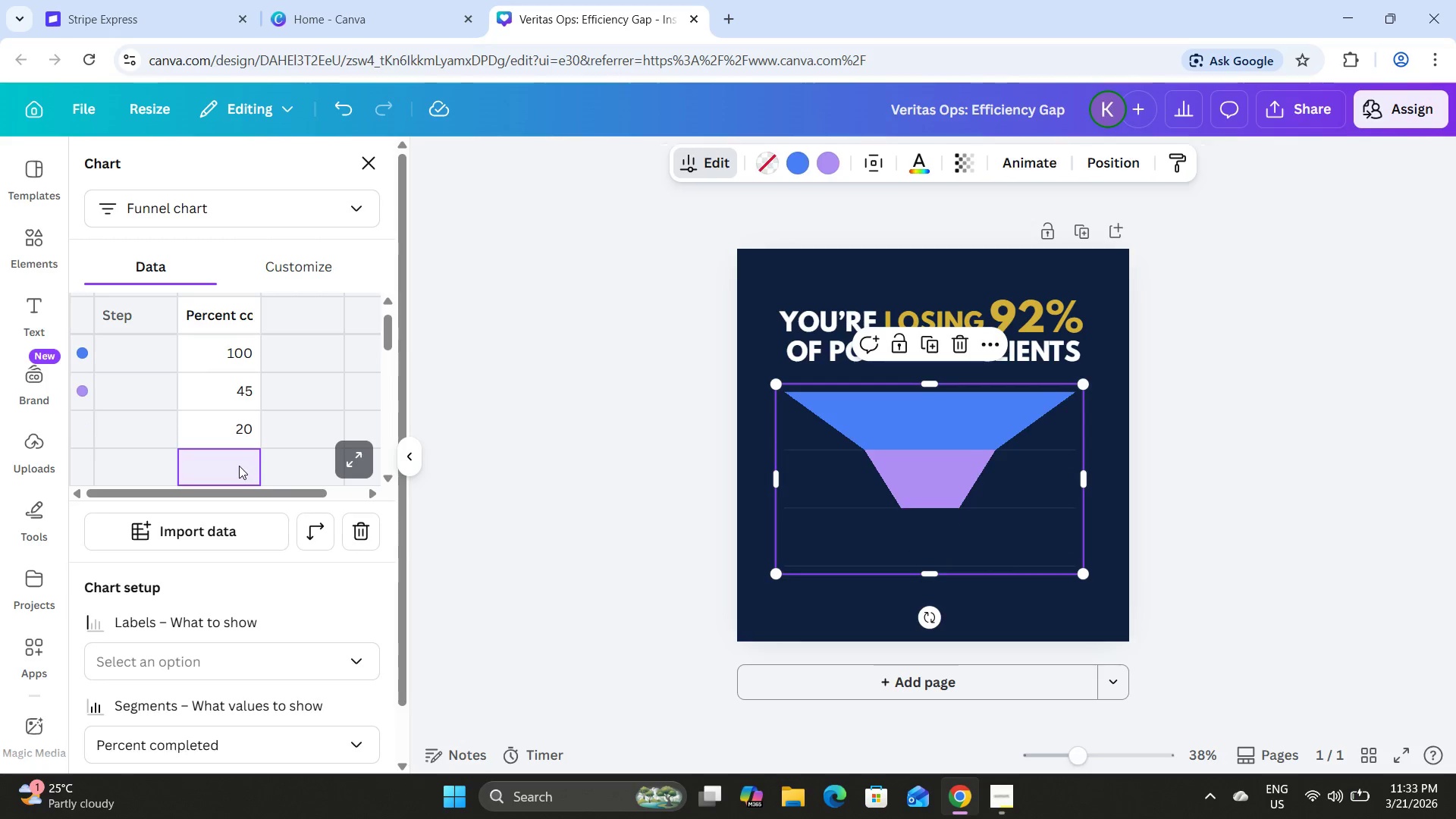 
key(Backspace)
 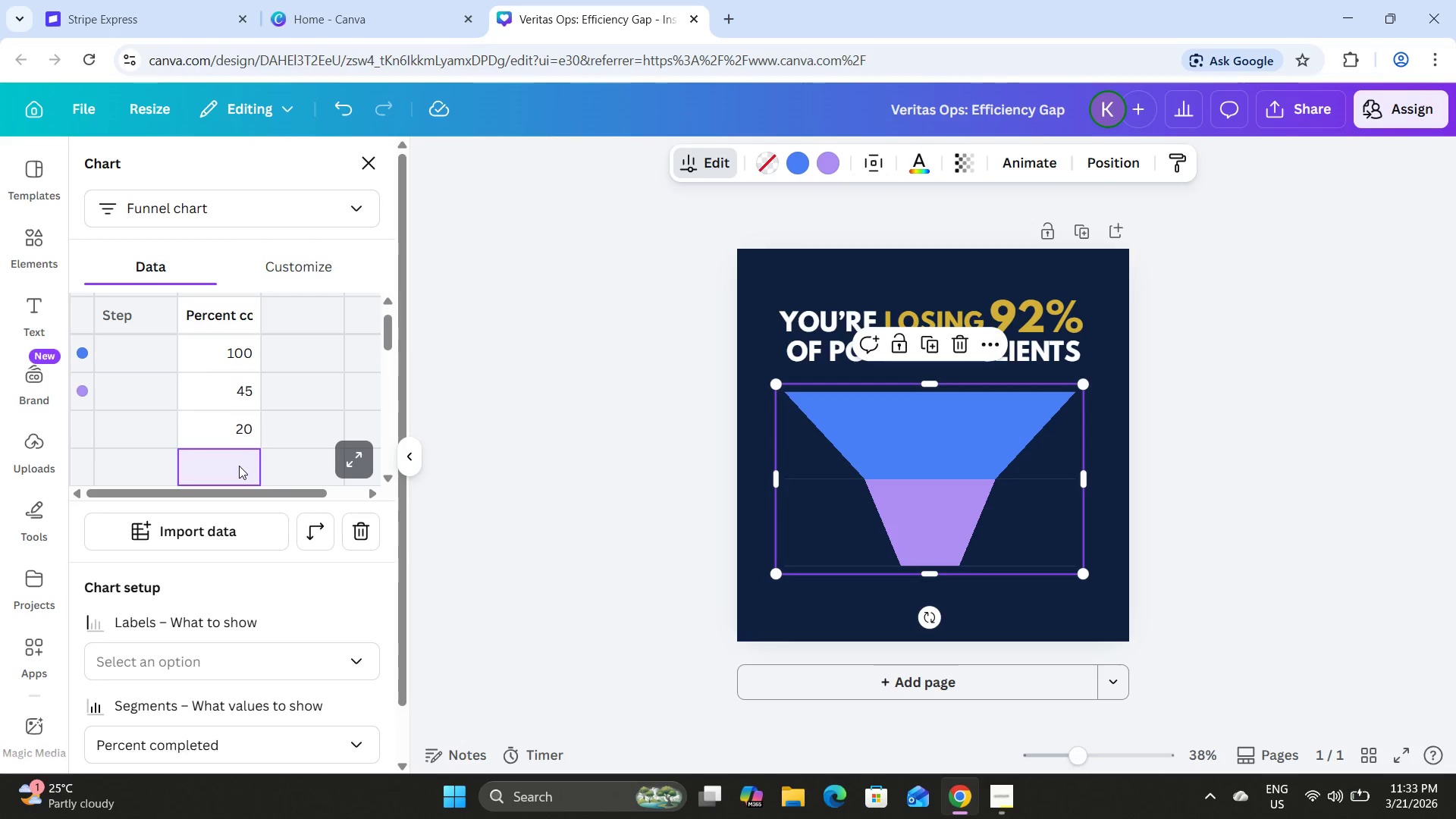 
key(Numpad8)
 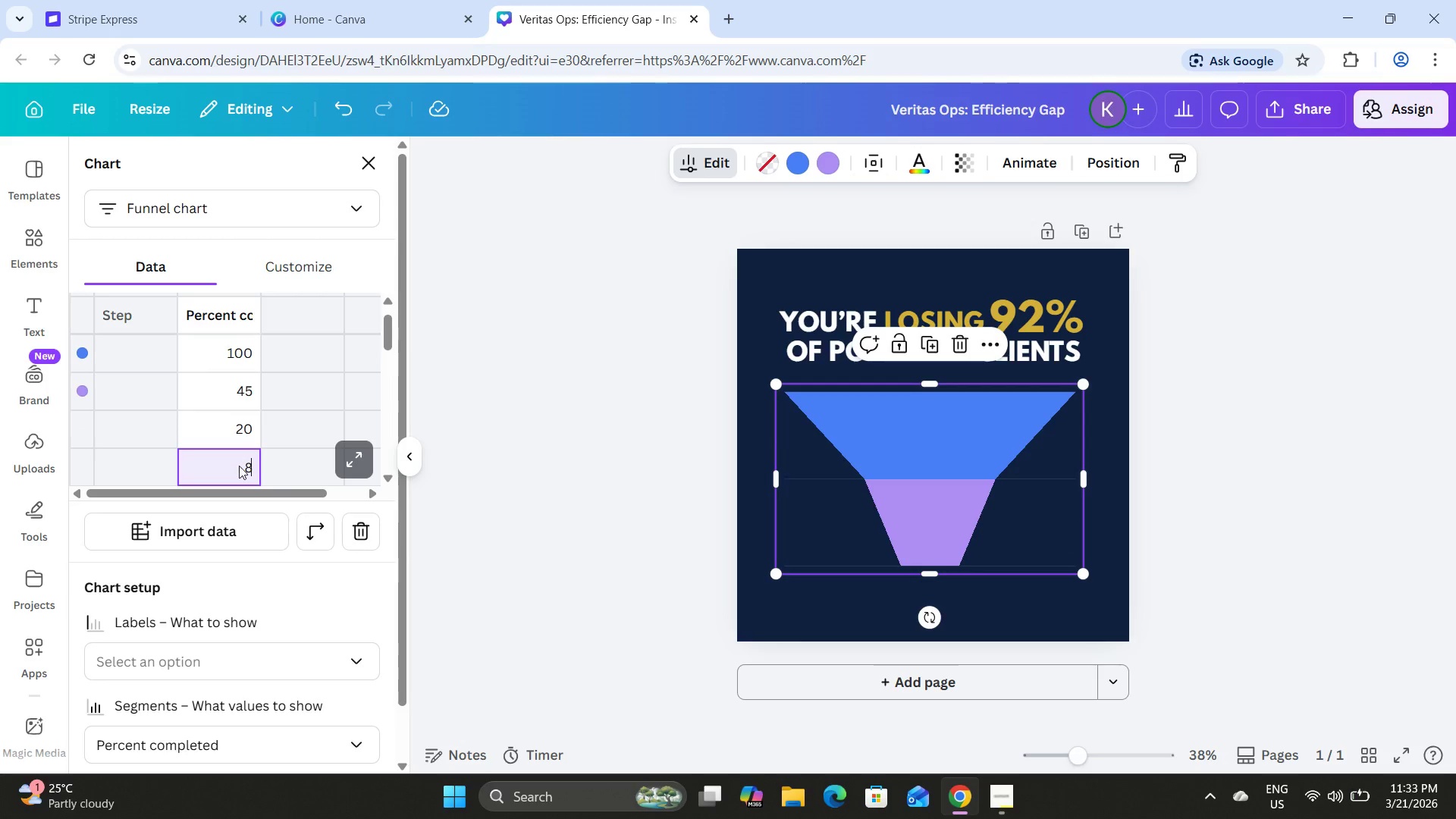 
key(NumpadEnter)
 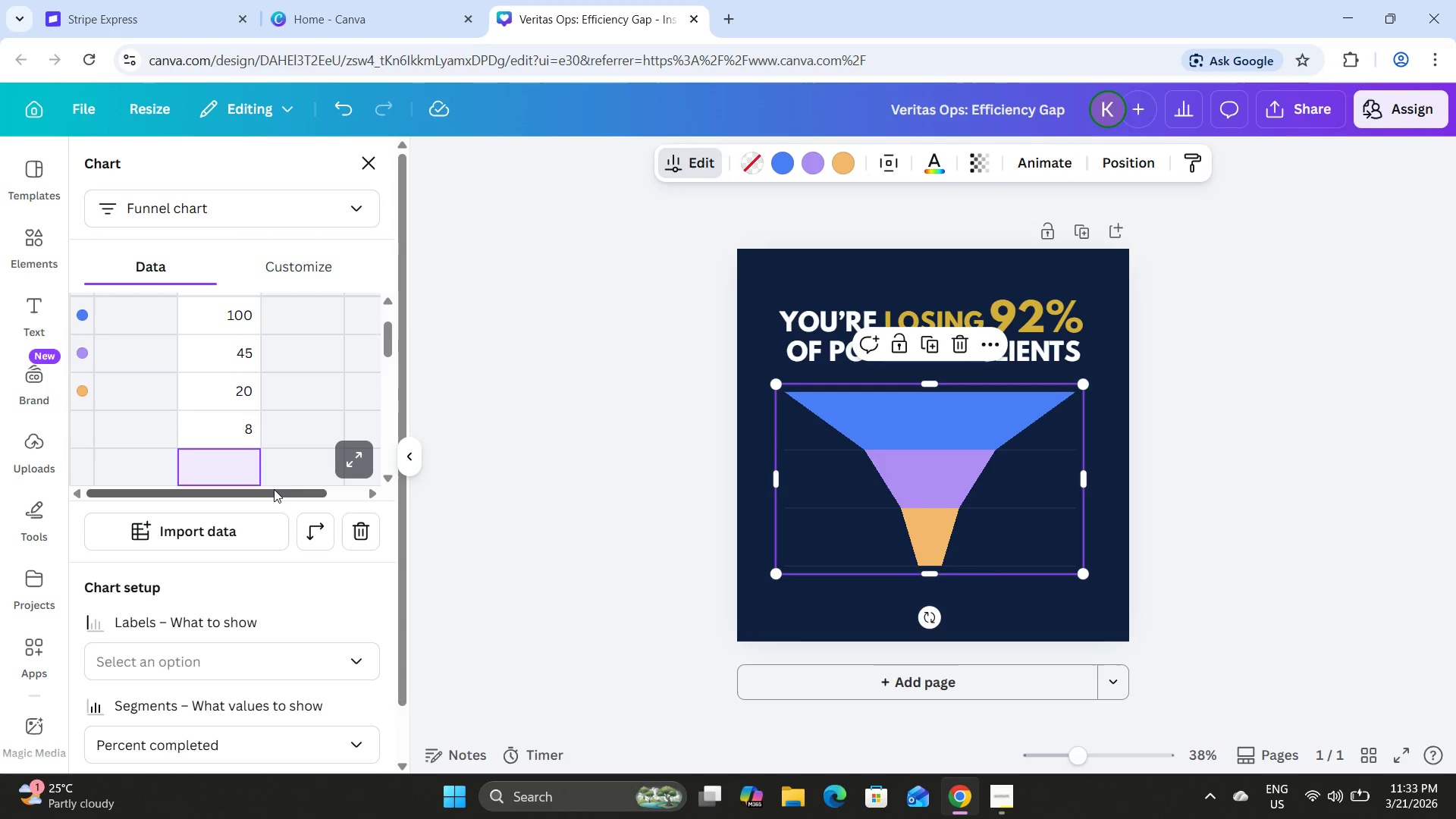 
left_click_drag(start_coordinate=[270, 488], to_coordinate=[171, 477])
 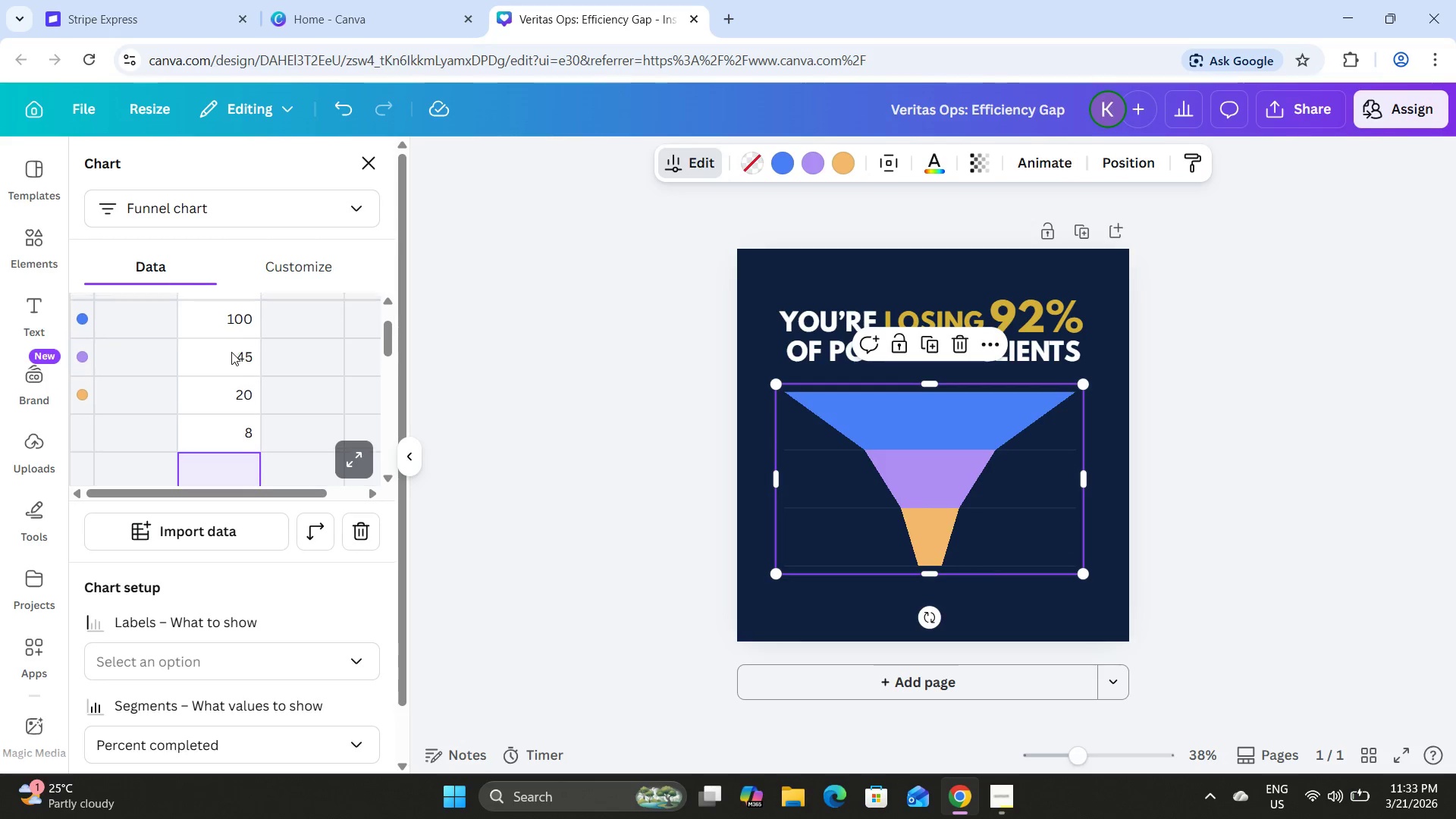 
scroll: coordinate [232, 352], scroll_direction: up, amount: 11.0
 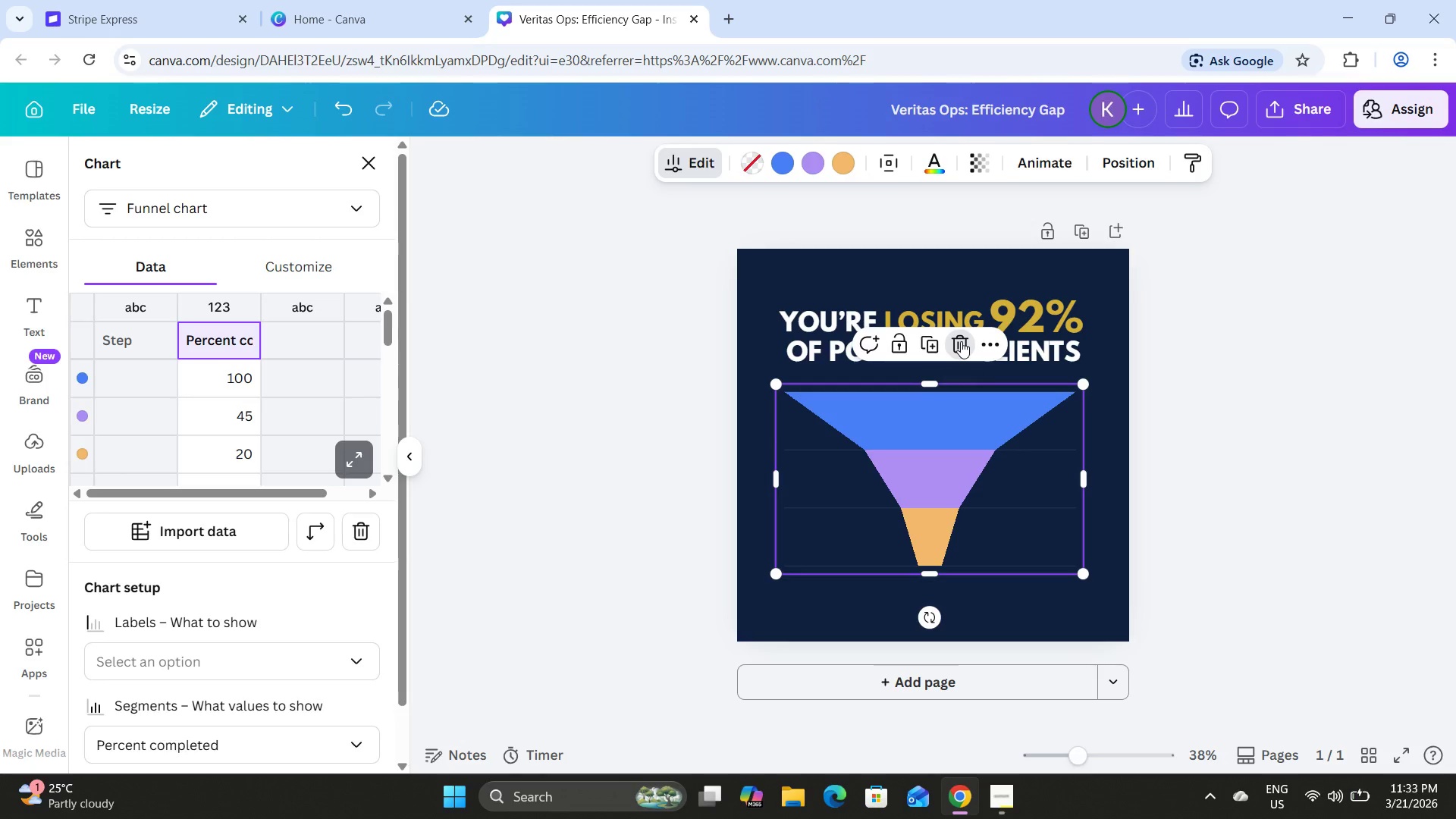 
wait(5.52)
 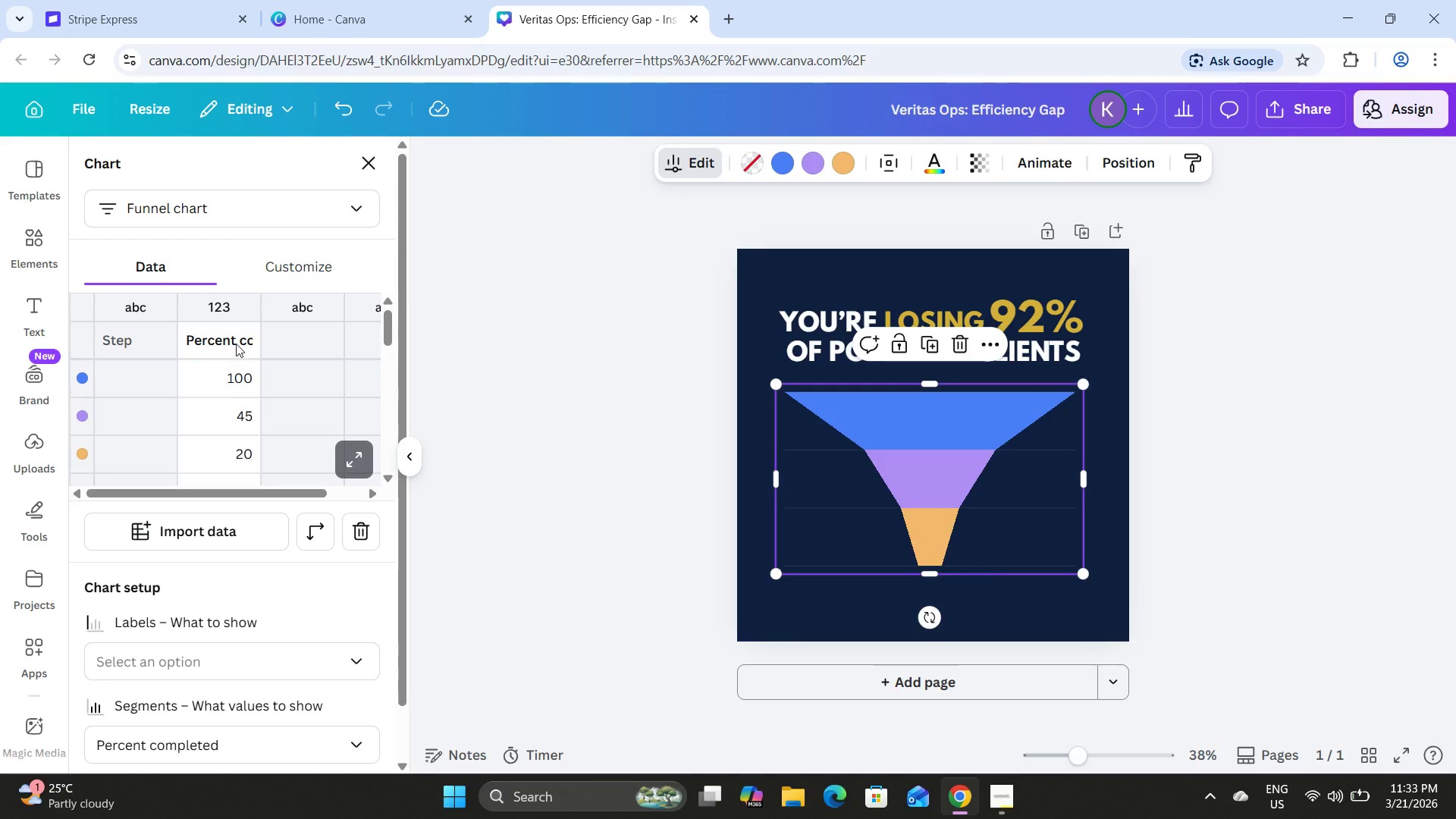 
scroll: coordinate [301, 403], scroll_direction: down, amount: 6.0
 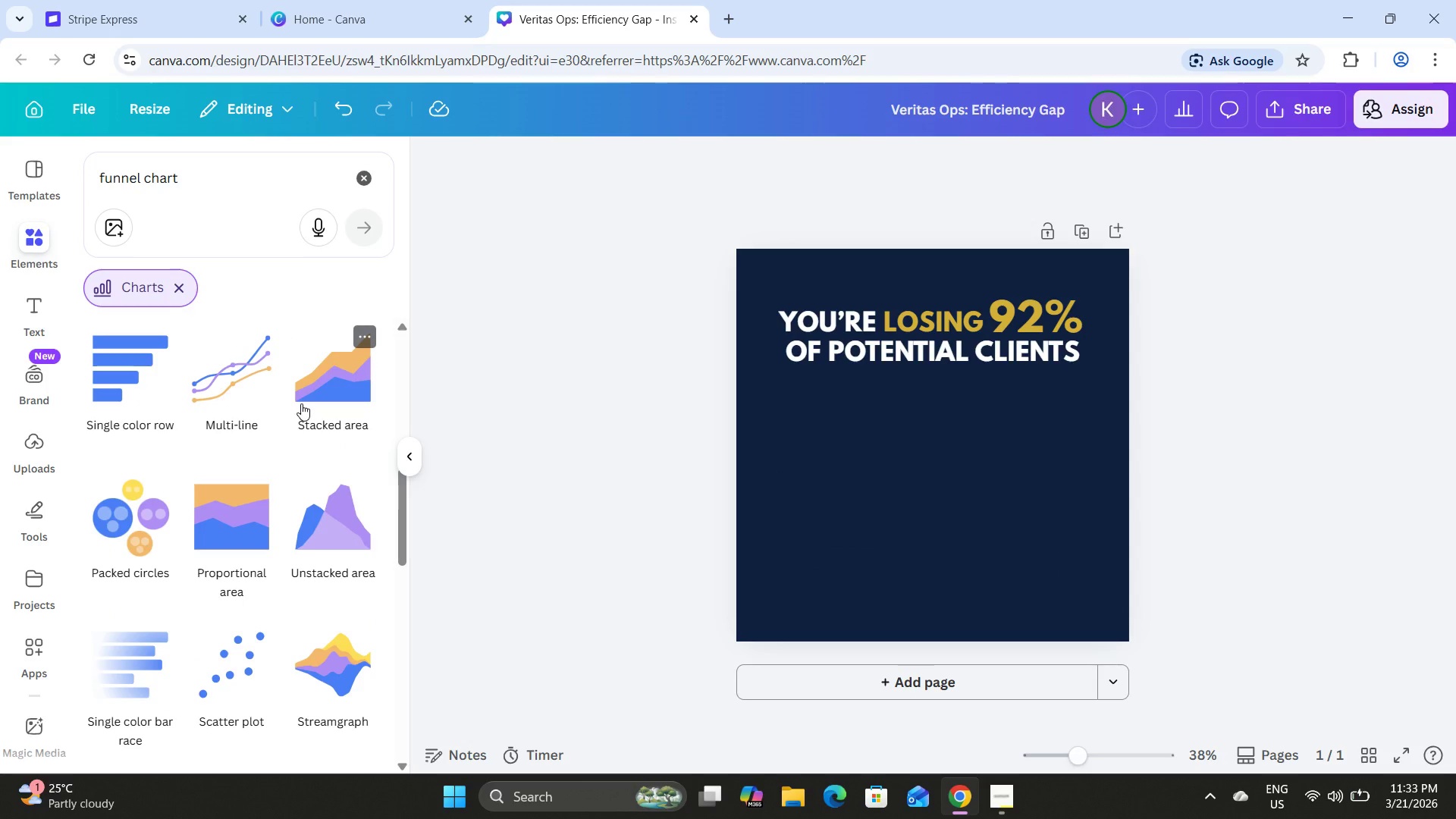 
scroll: coordinate [306, 368], scroll_direction: up, amount: 6.0
 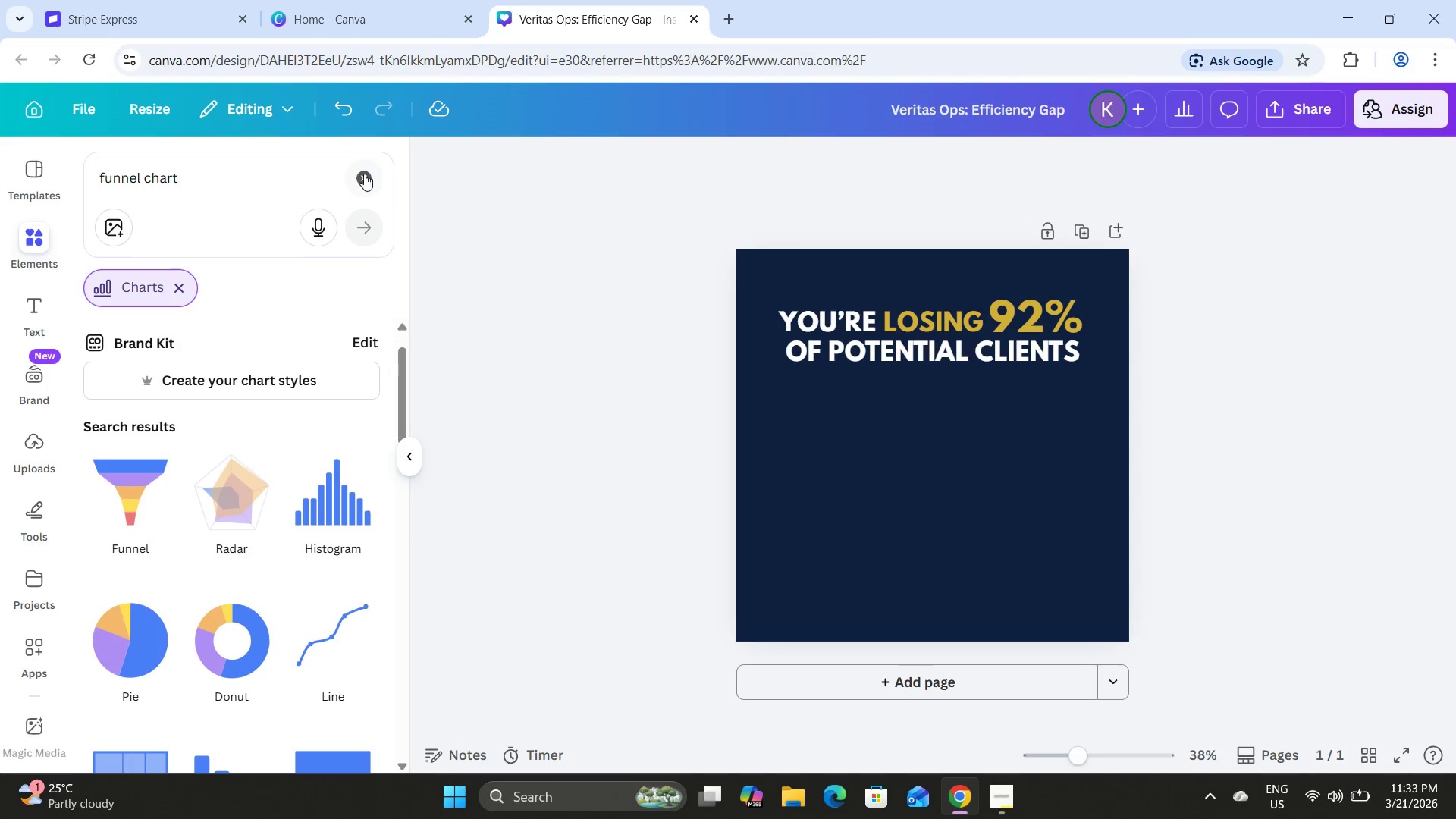 
left_click([363, 179])
 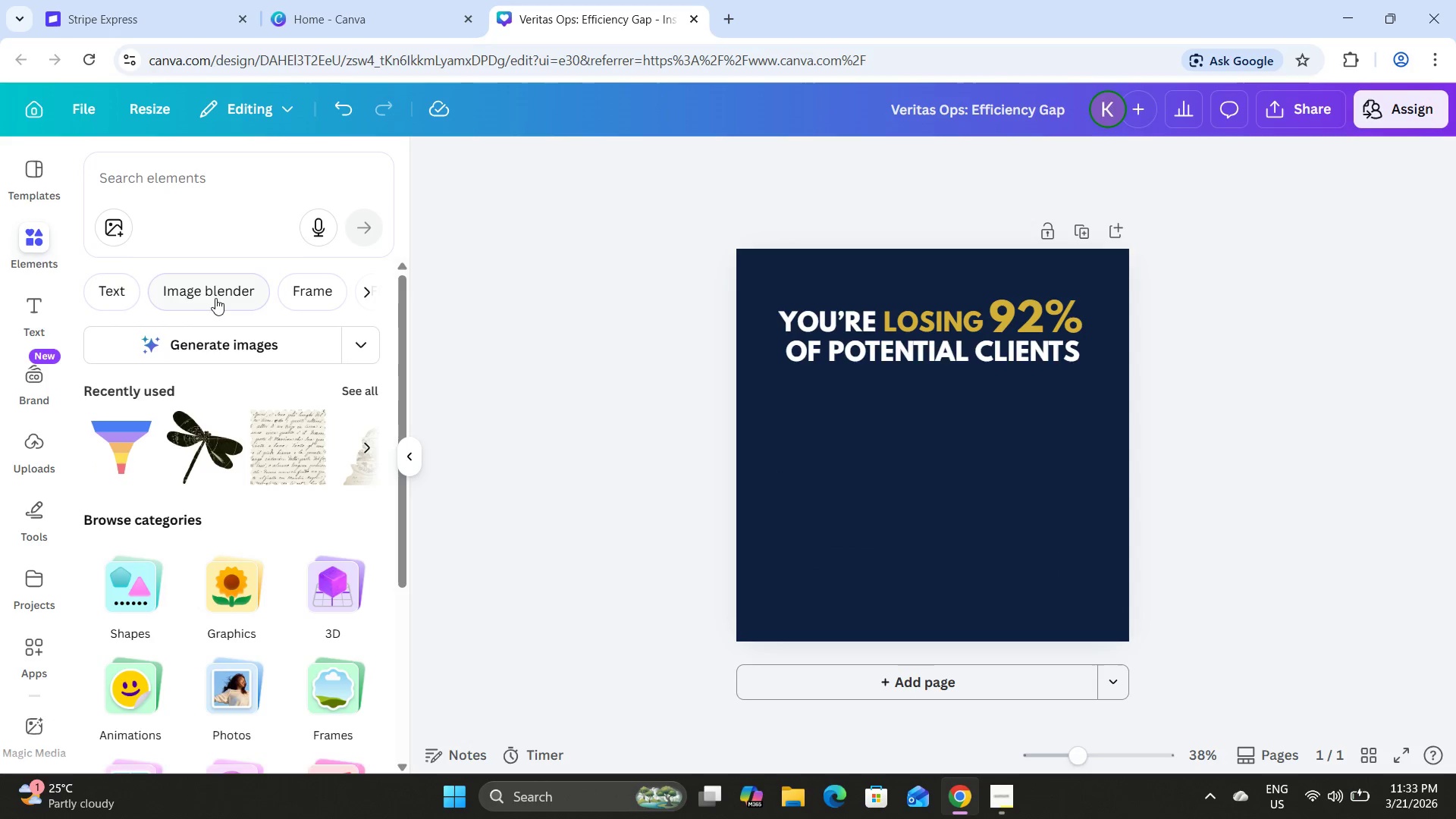 
left_click([180, 187])
 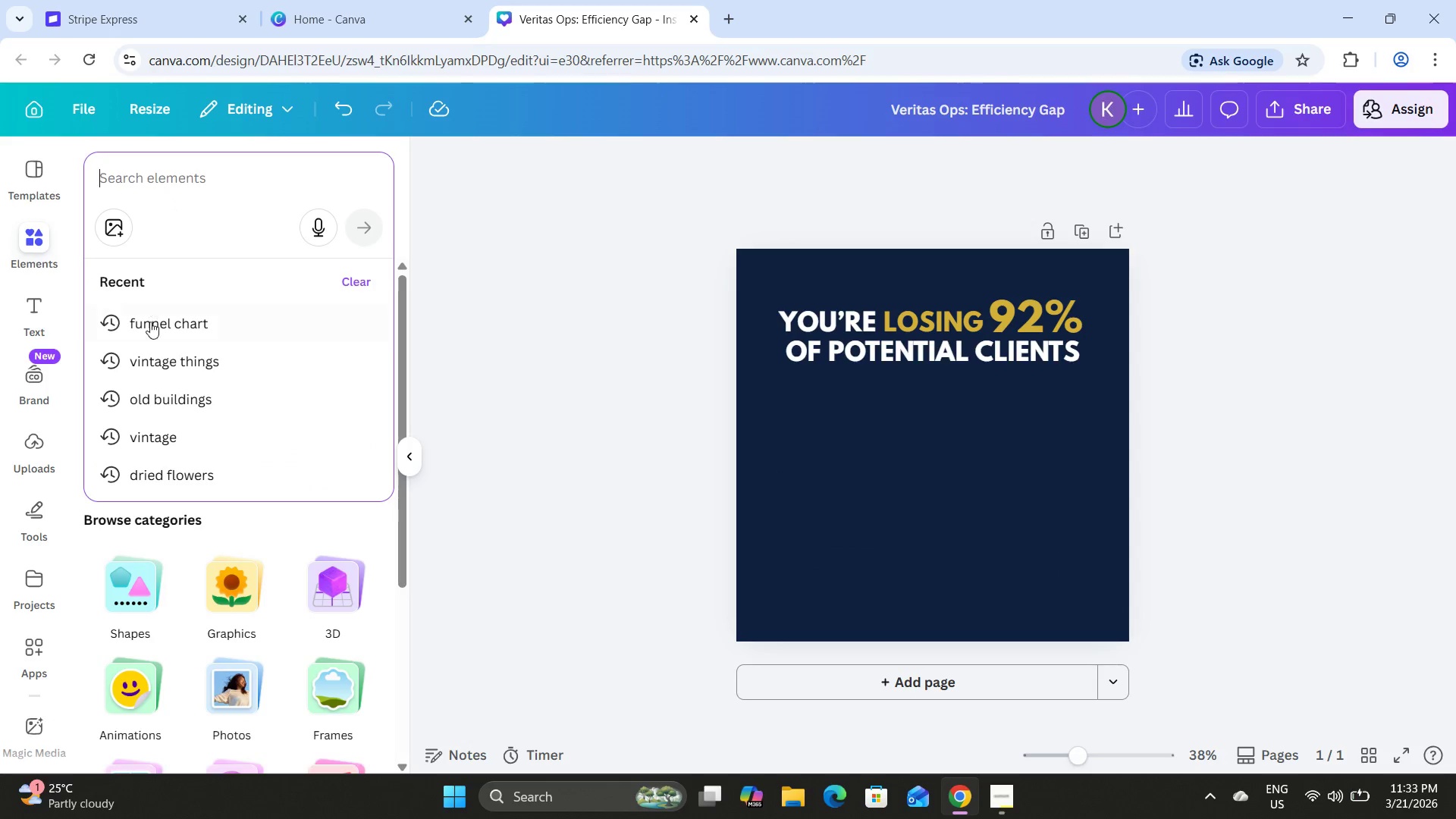 
left_click([150, 330])
 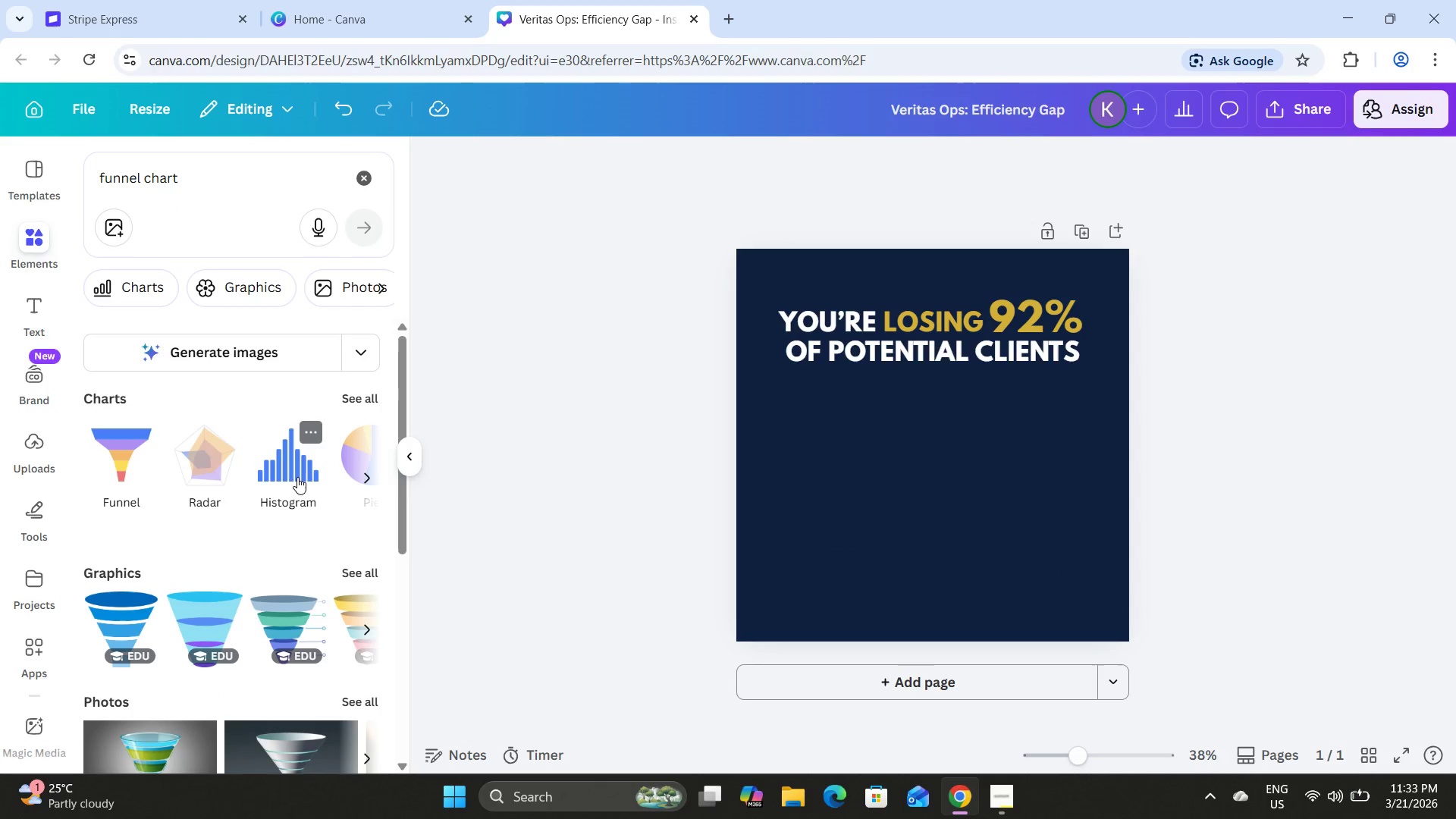 
mouse_move([347, 558])
 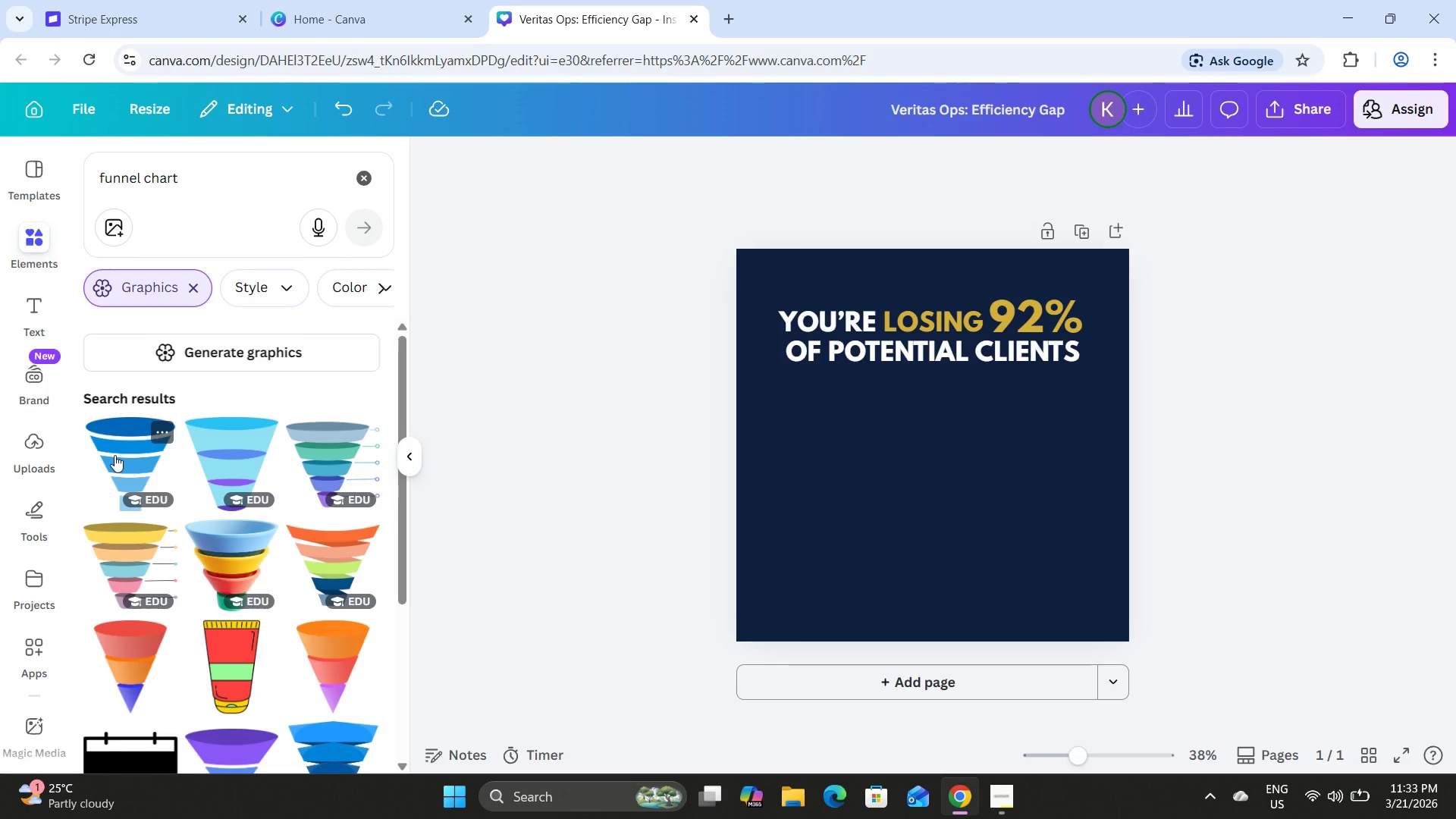 
scroll: coordinate [240, 477], scroll_direction: down, amount: 3.0
 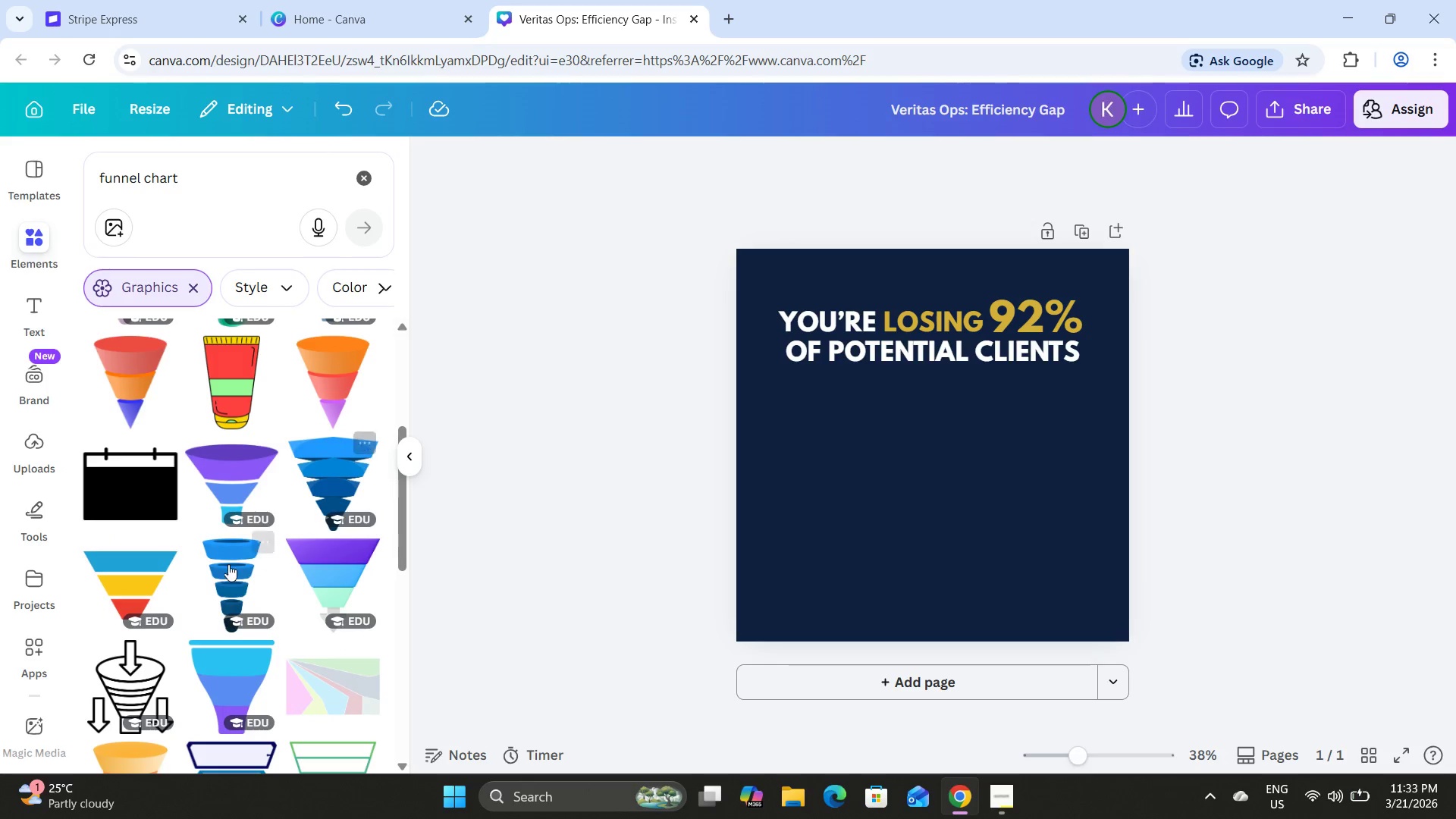 
left_click([215, 567])
 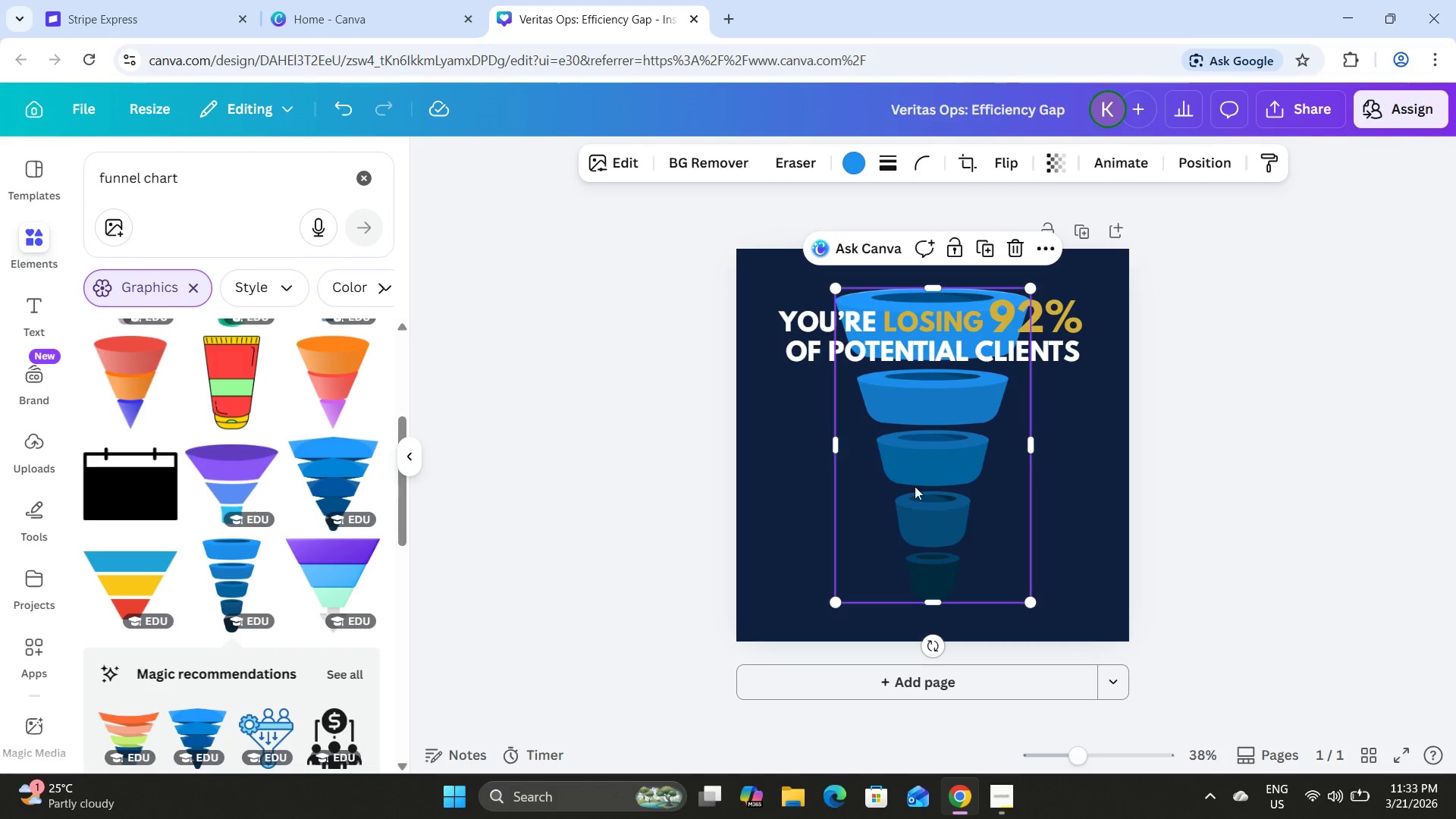 
left_click_drag(start_coordinate=[919, 465], to_coordinate=[921, 570])
 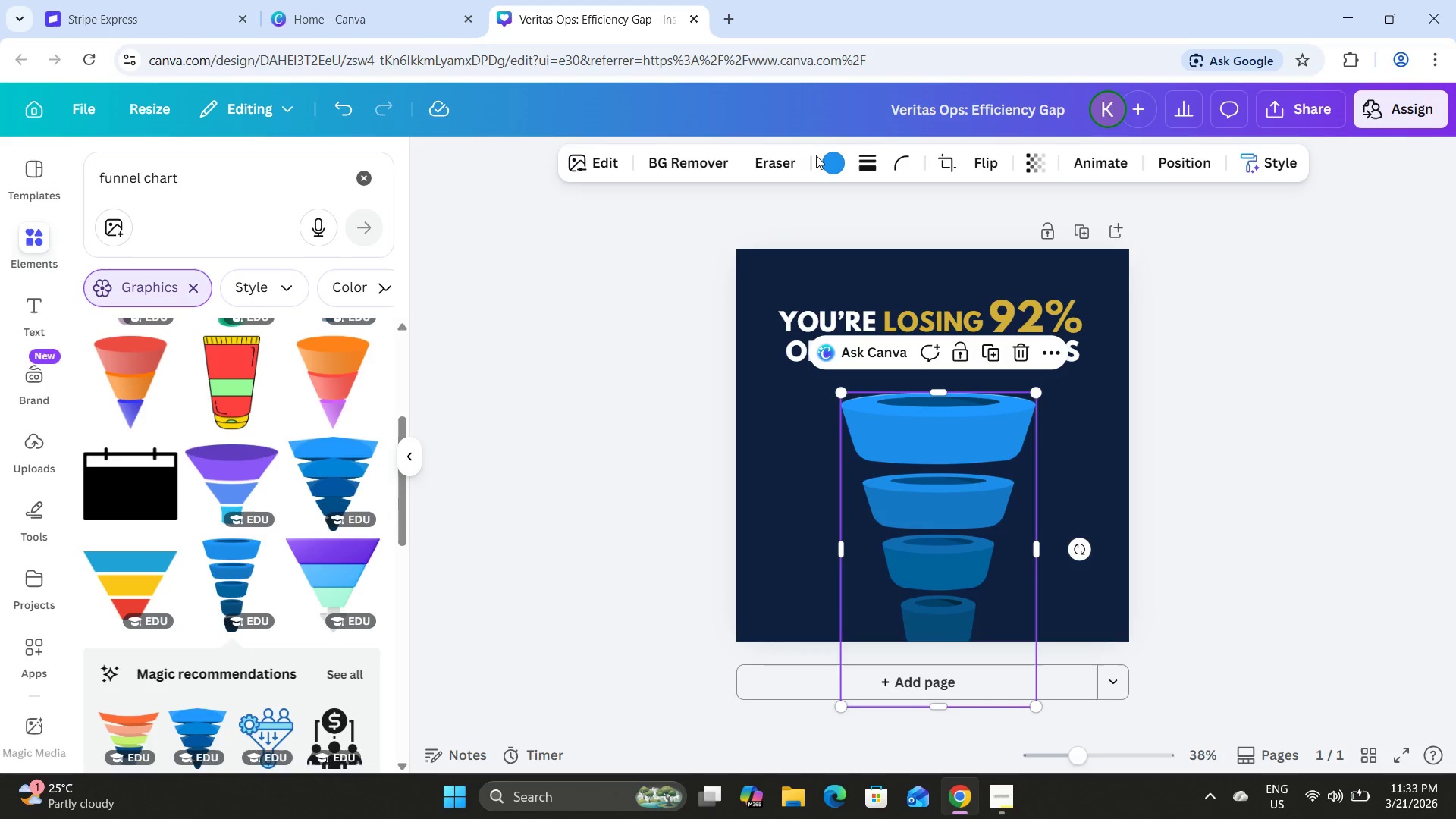 
left_click([827, 153])
 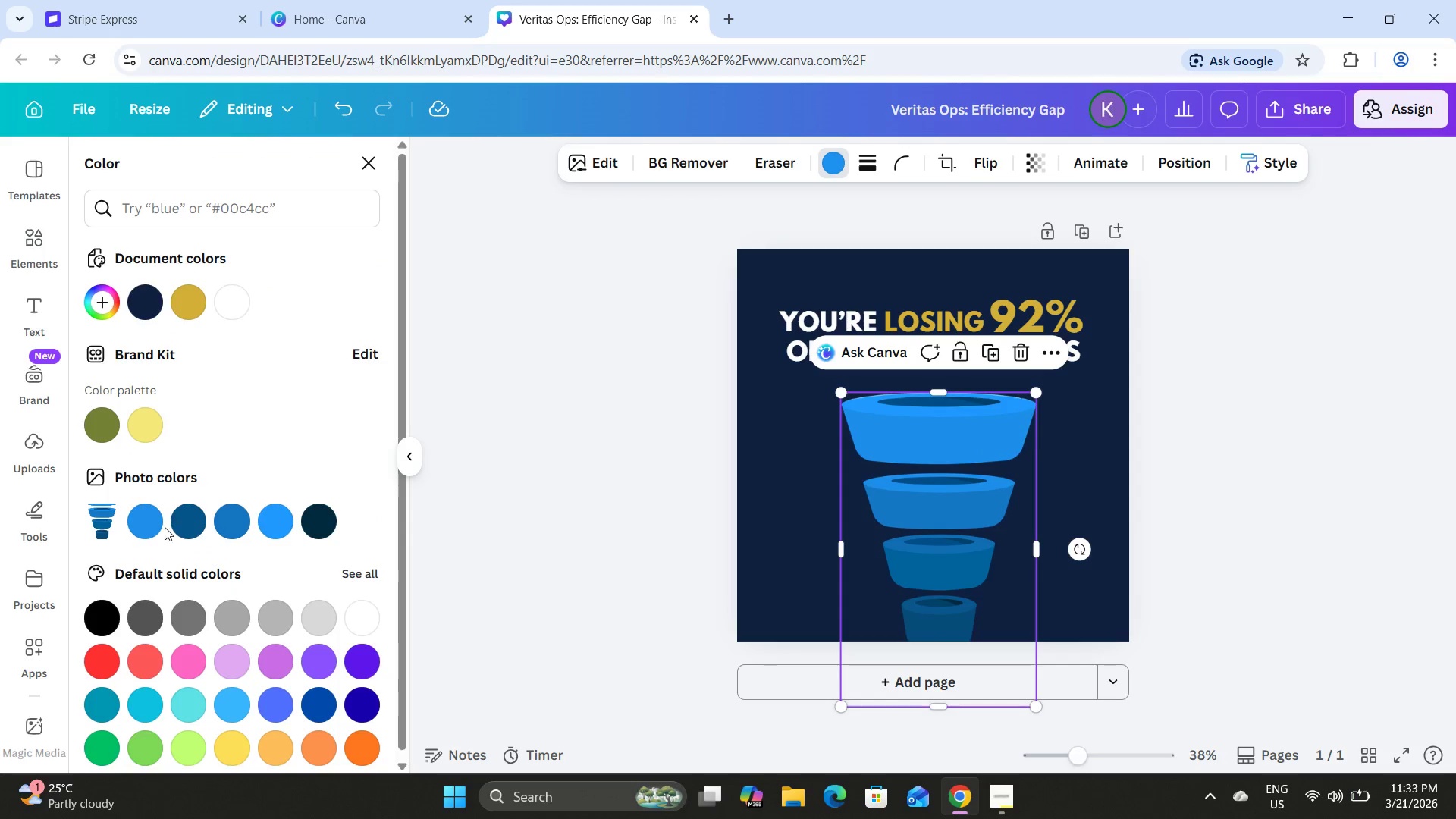 
left_click([192, 525])
 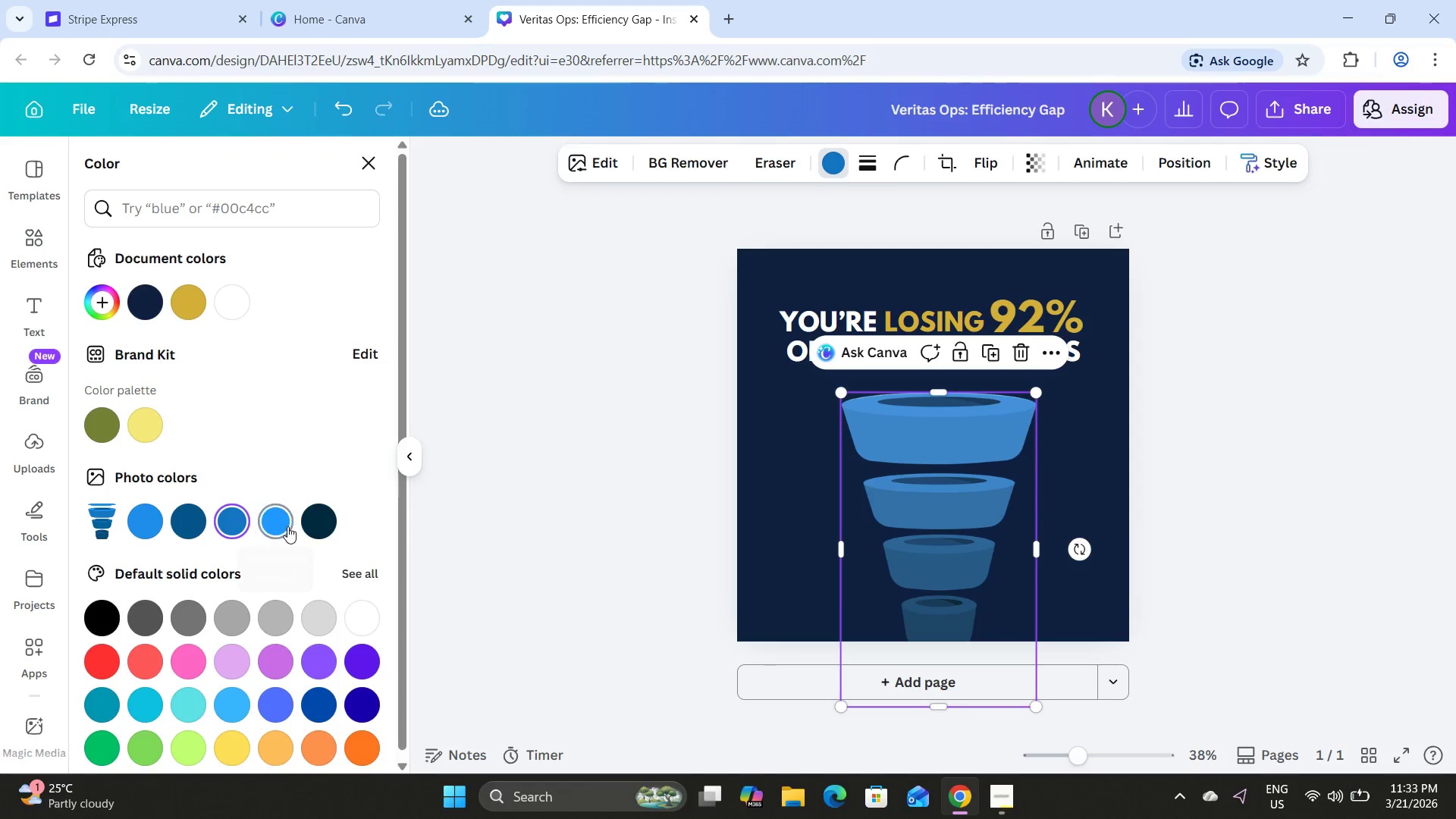 
left_click([285, 526])
 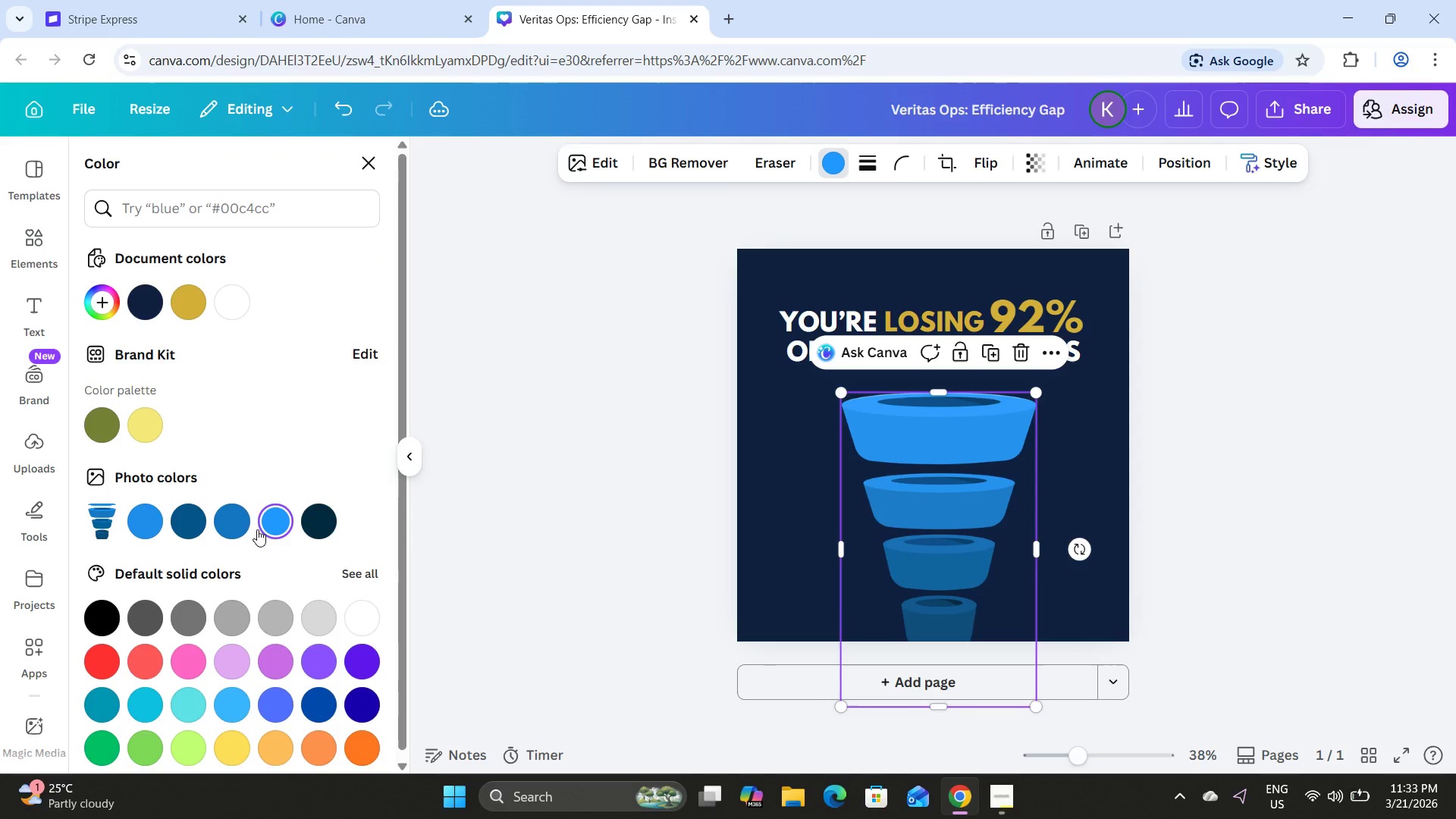 
left_click([257, 529])
 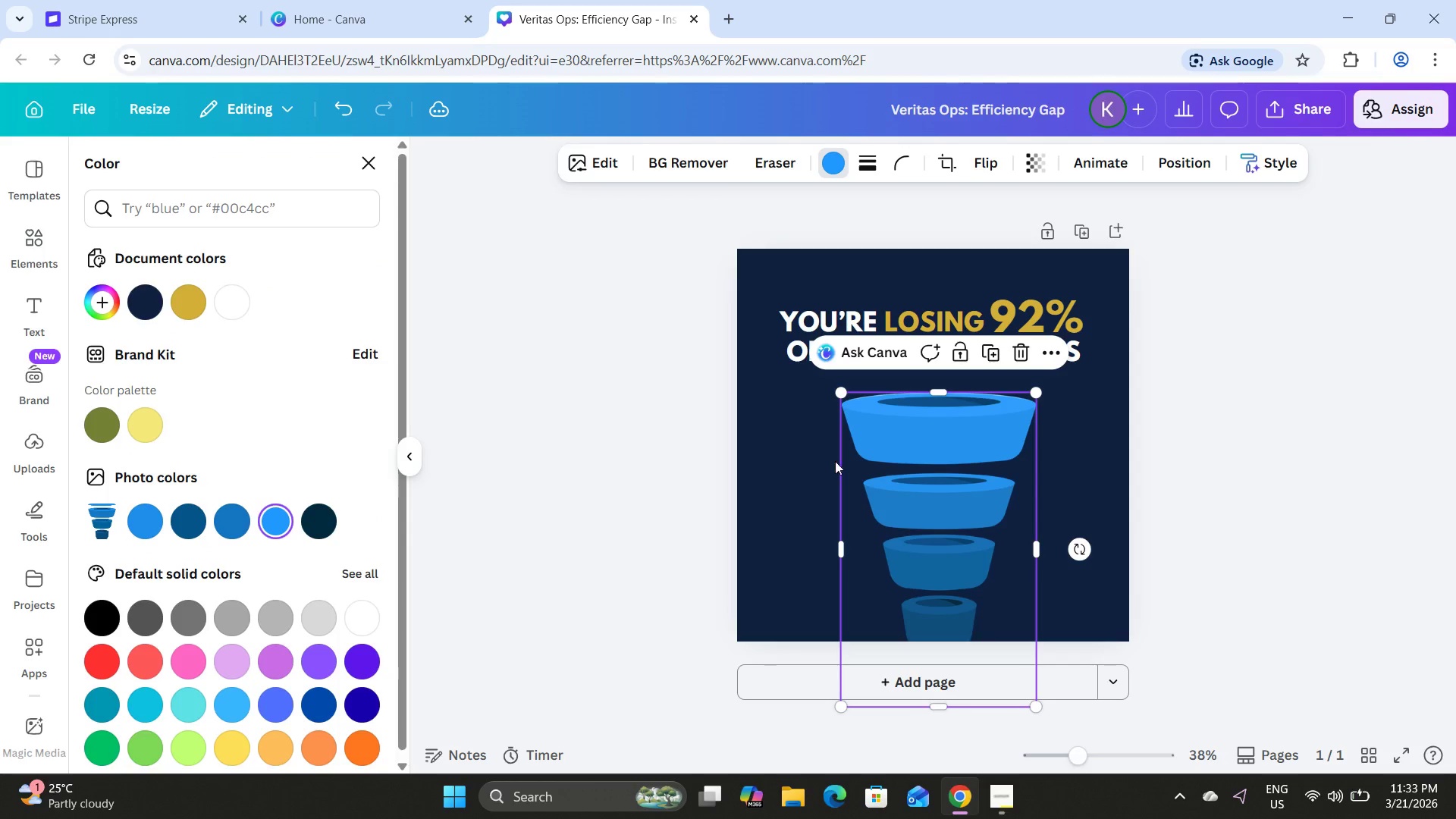 
left_click_drag(start_coordinate=[994, 465], to_coordinate=[994, 453])
 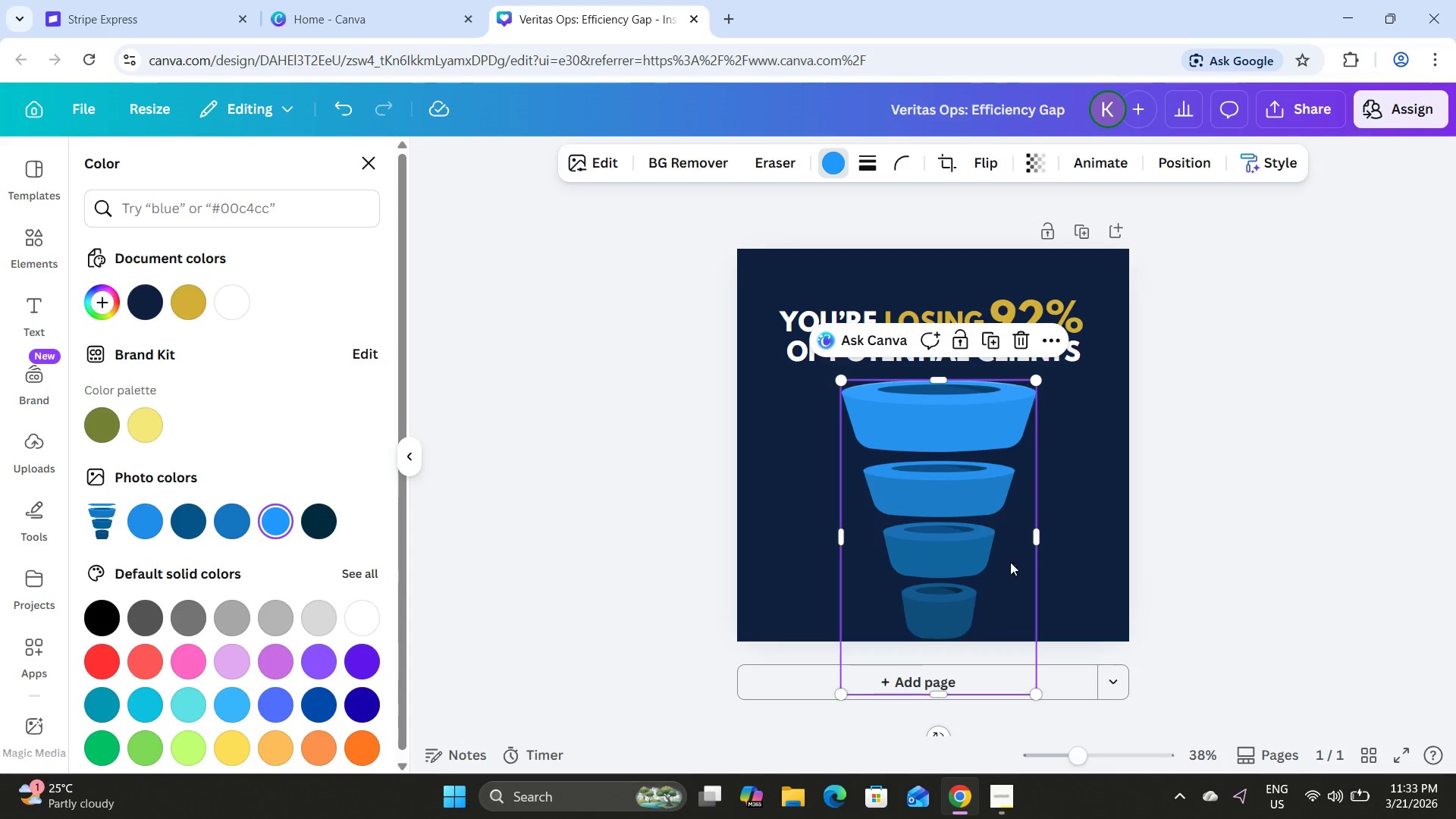 
wait(5.22)
 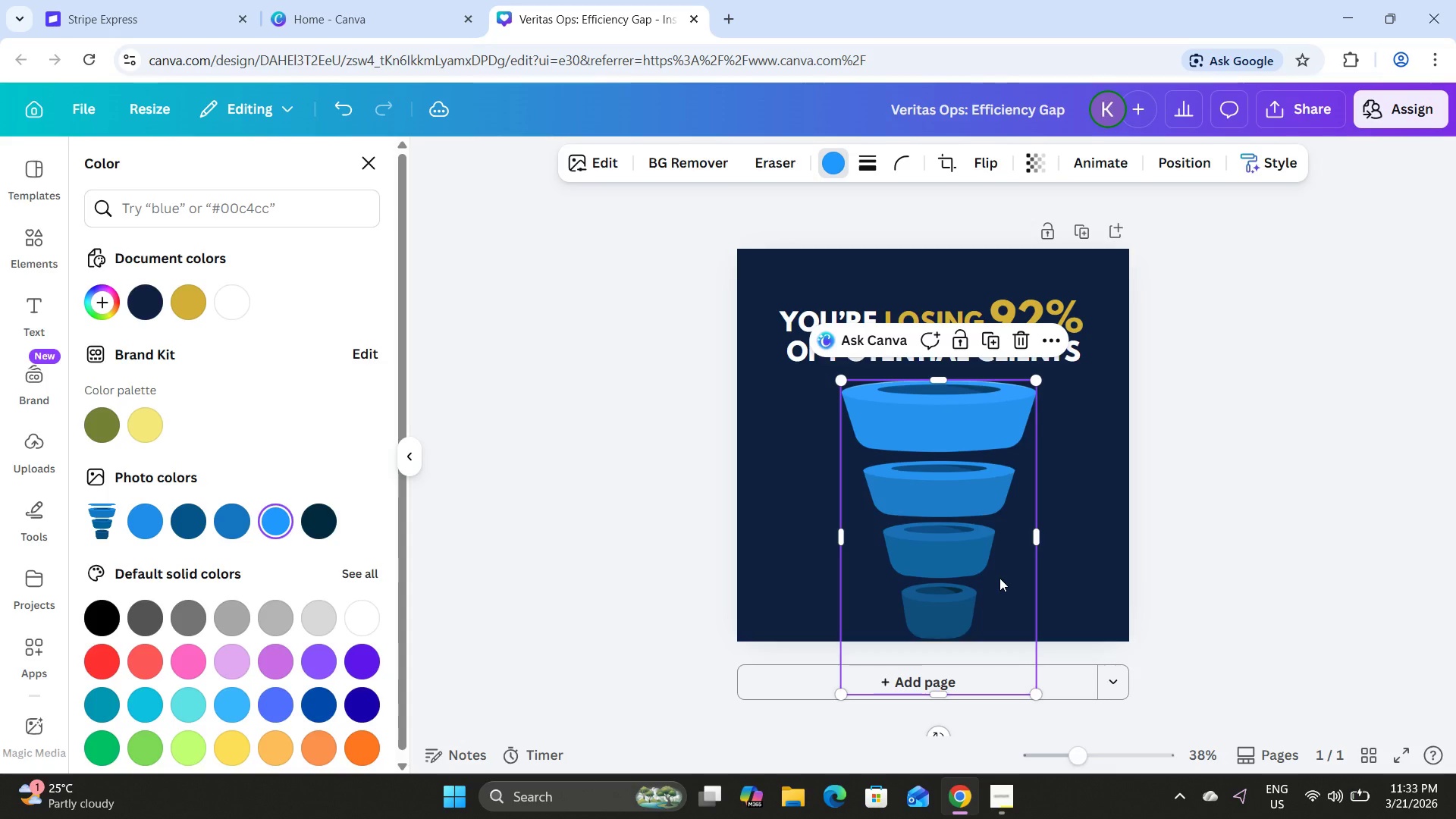 
left_click_drag(start_coordinate=[1040, 539], to_coordinate=[1038, 548])
 